 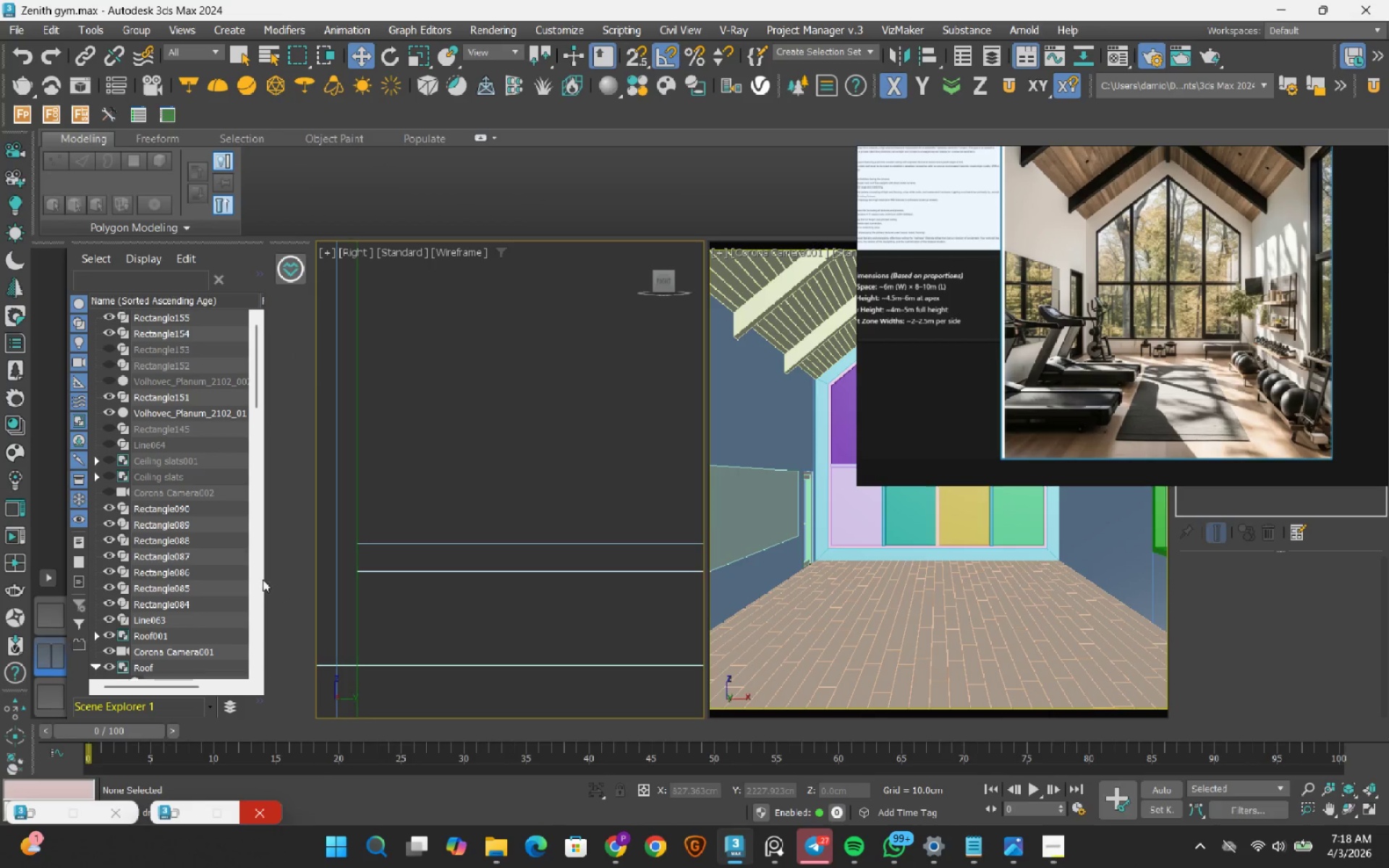 
left_click([797, 682])
 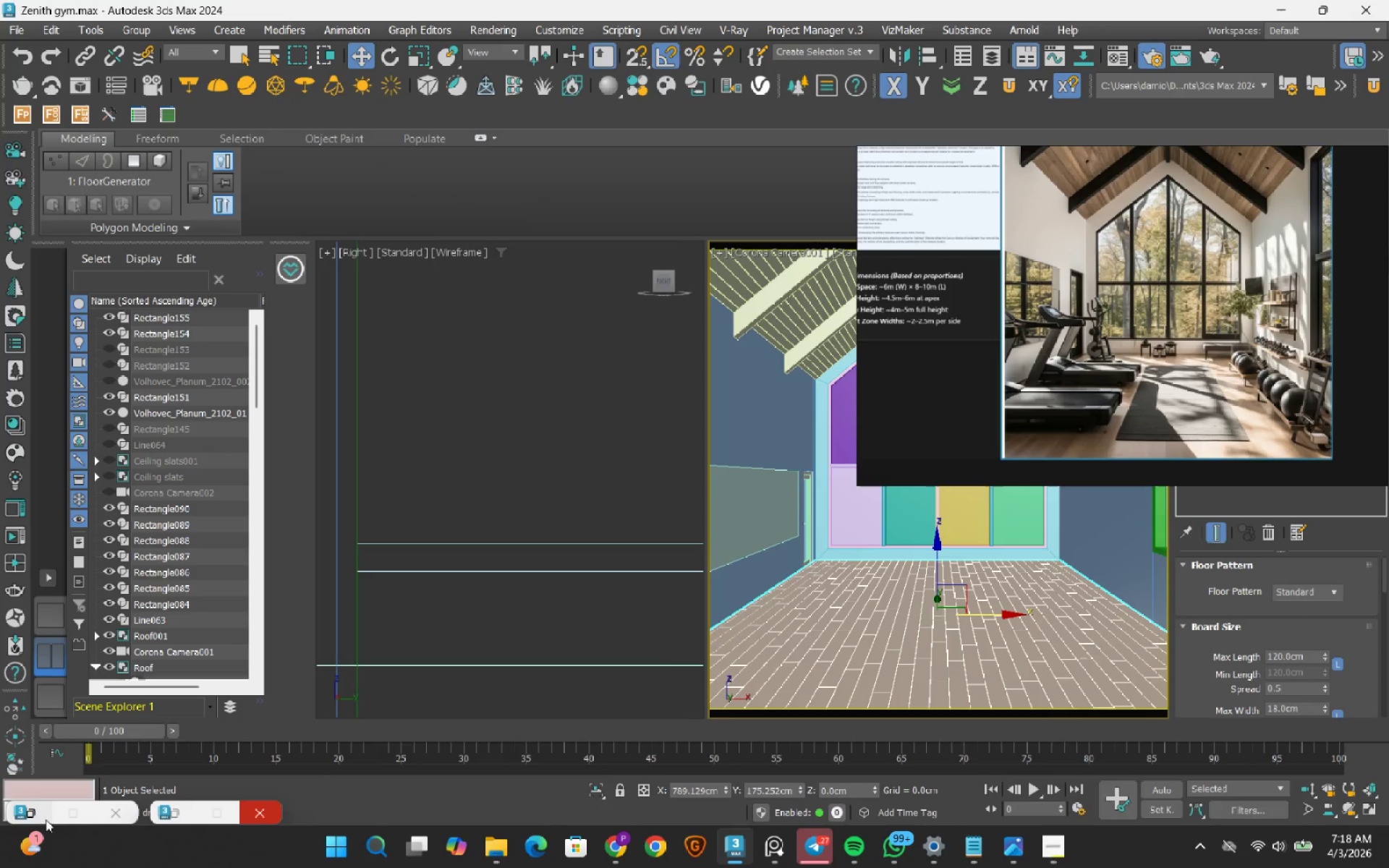 
left_click([37, 814])
 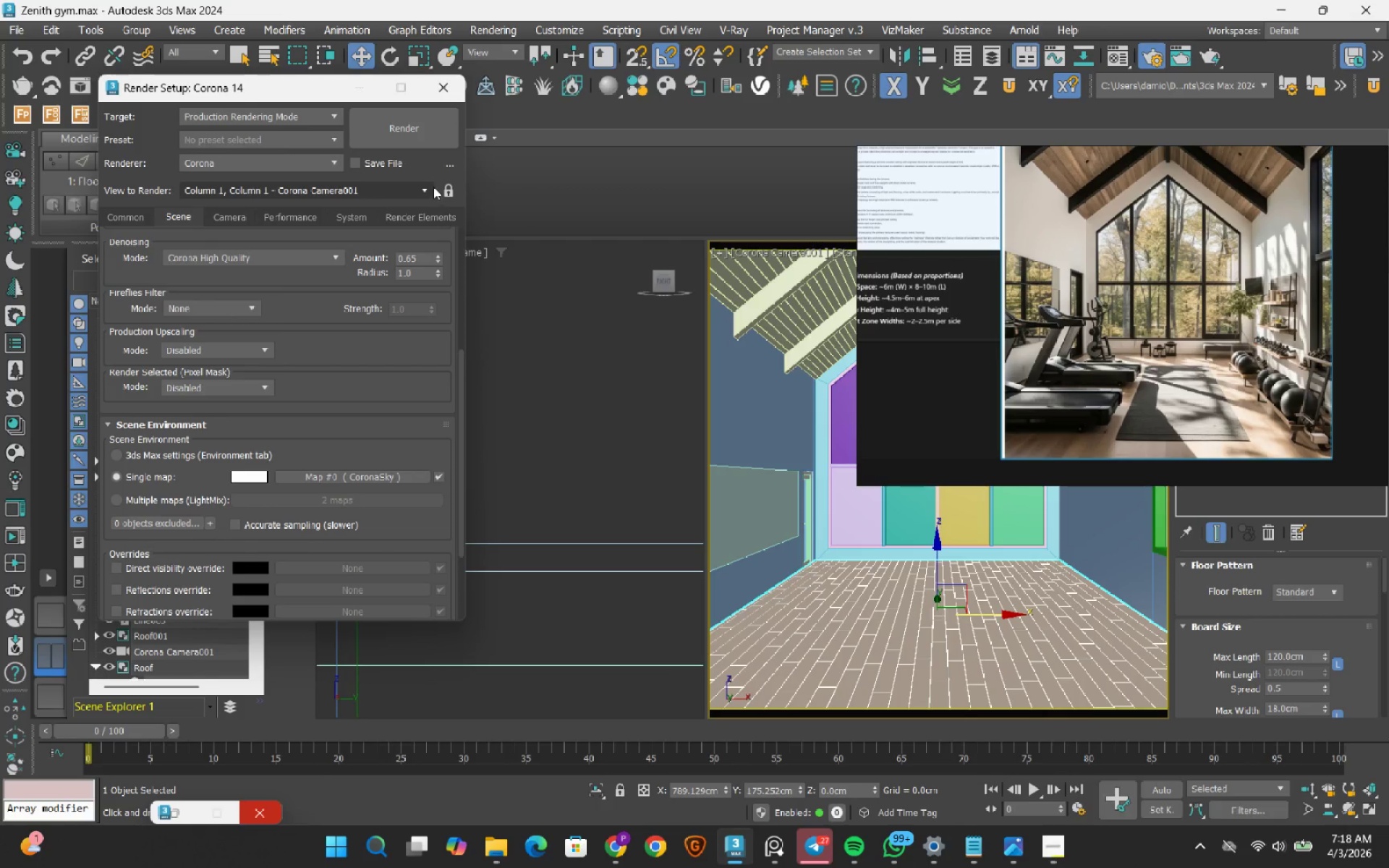 
left_click([448, 190])
 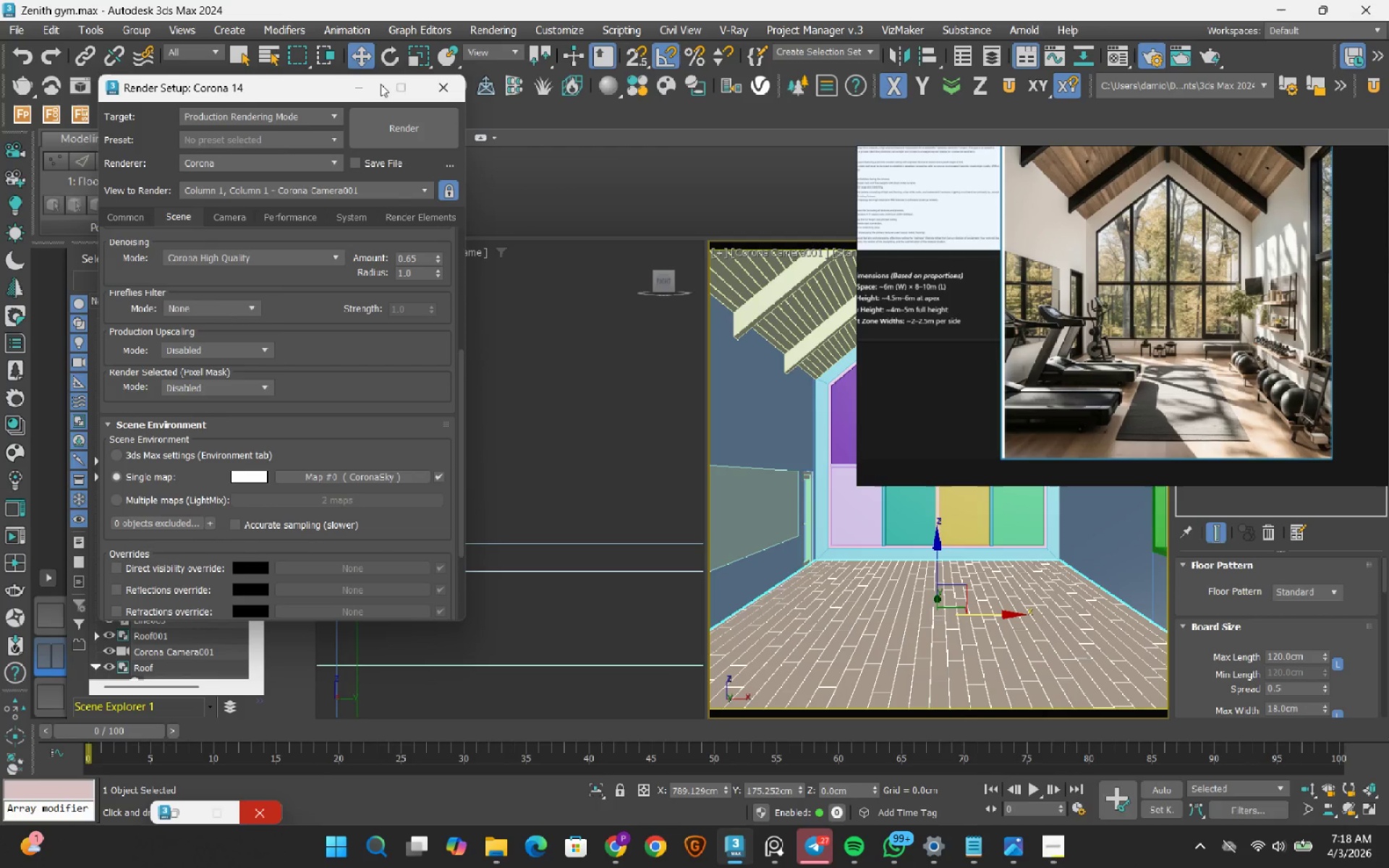 
left_click([363, 88])
 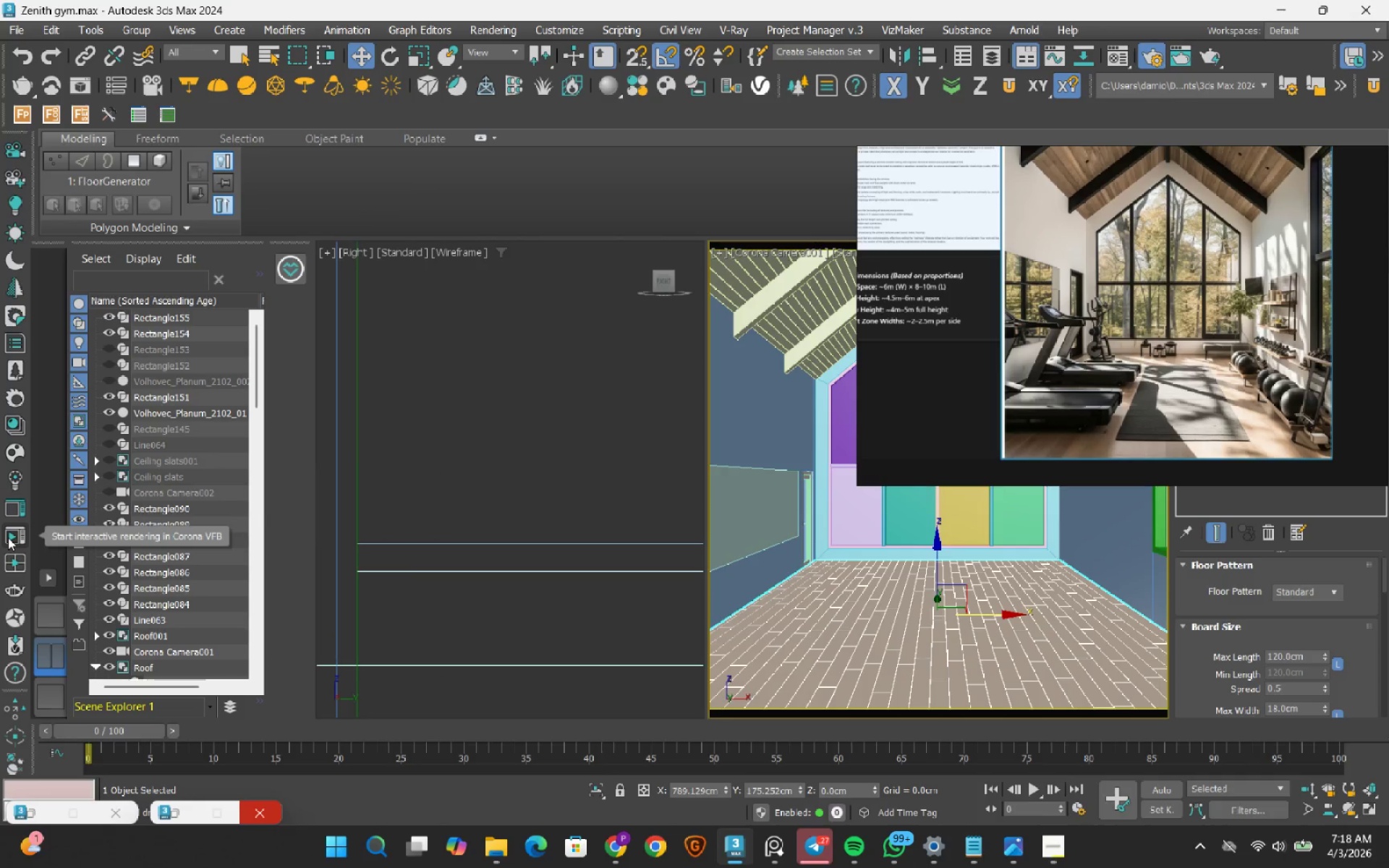 
left_click([12, 537])
 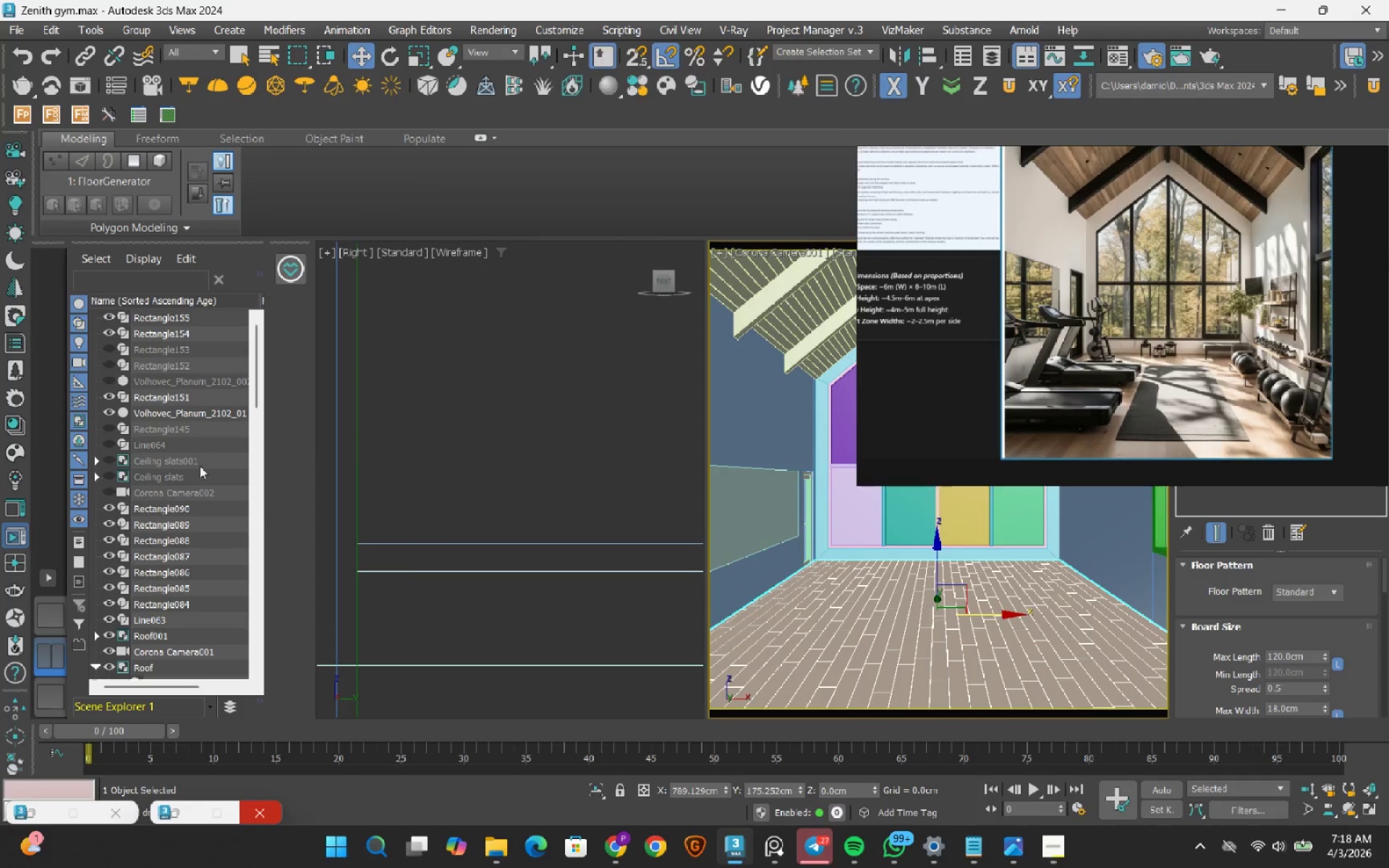 
mouse_move([573, 323])
 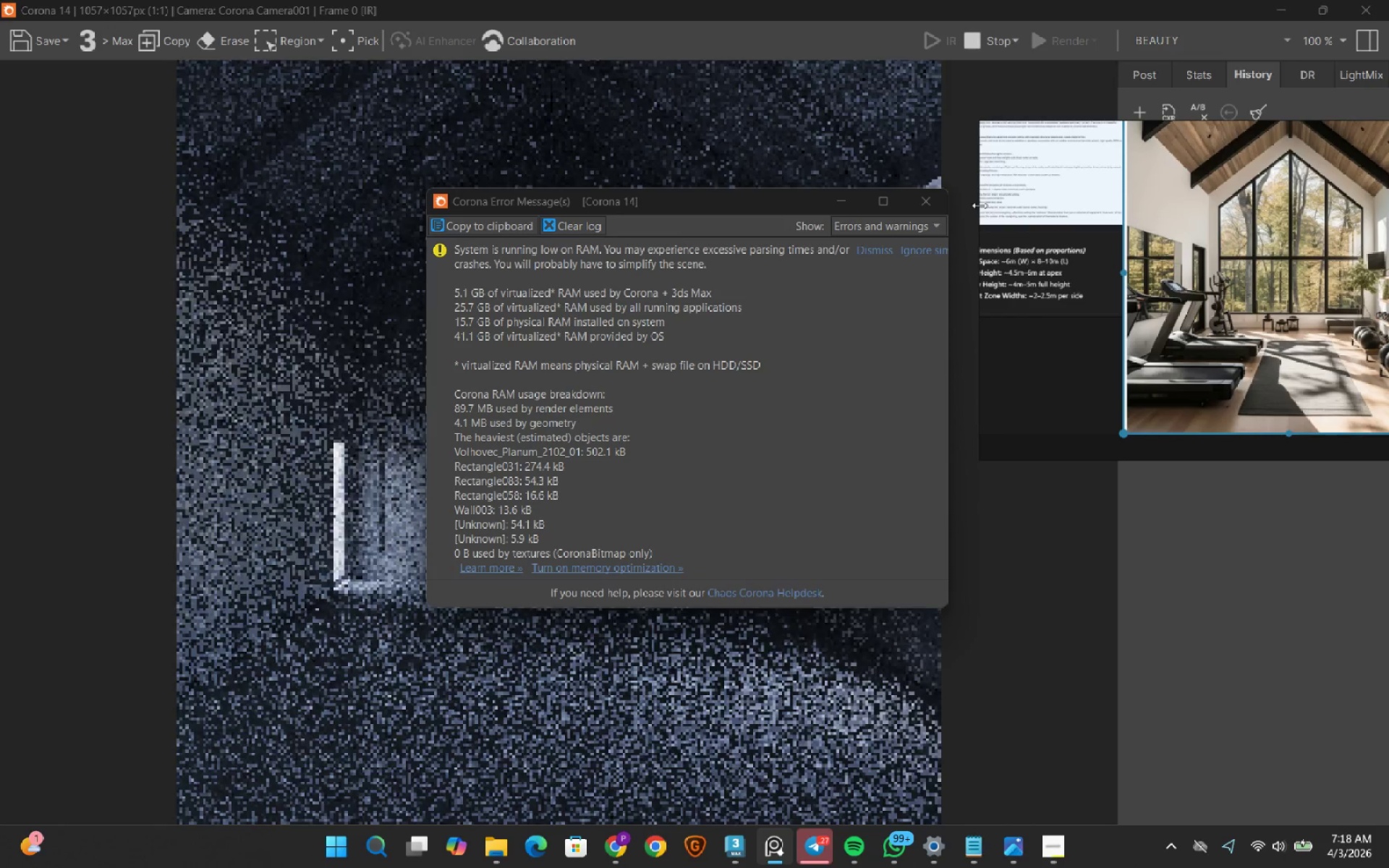 
left_click([921, 202])
 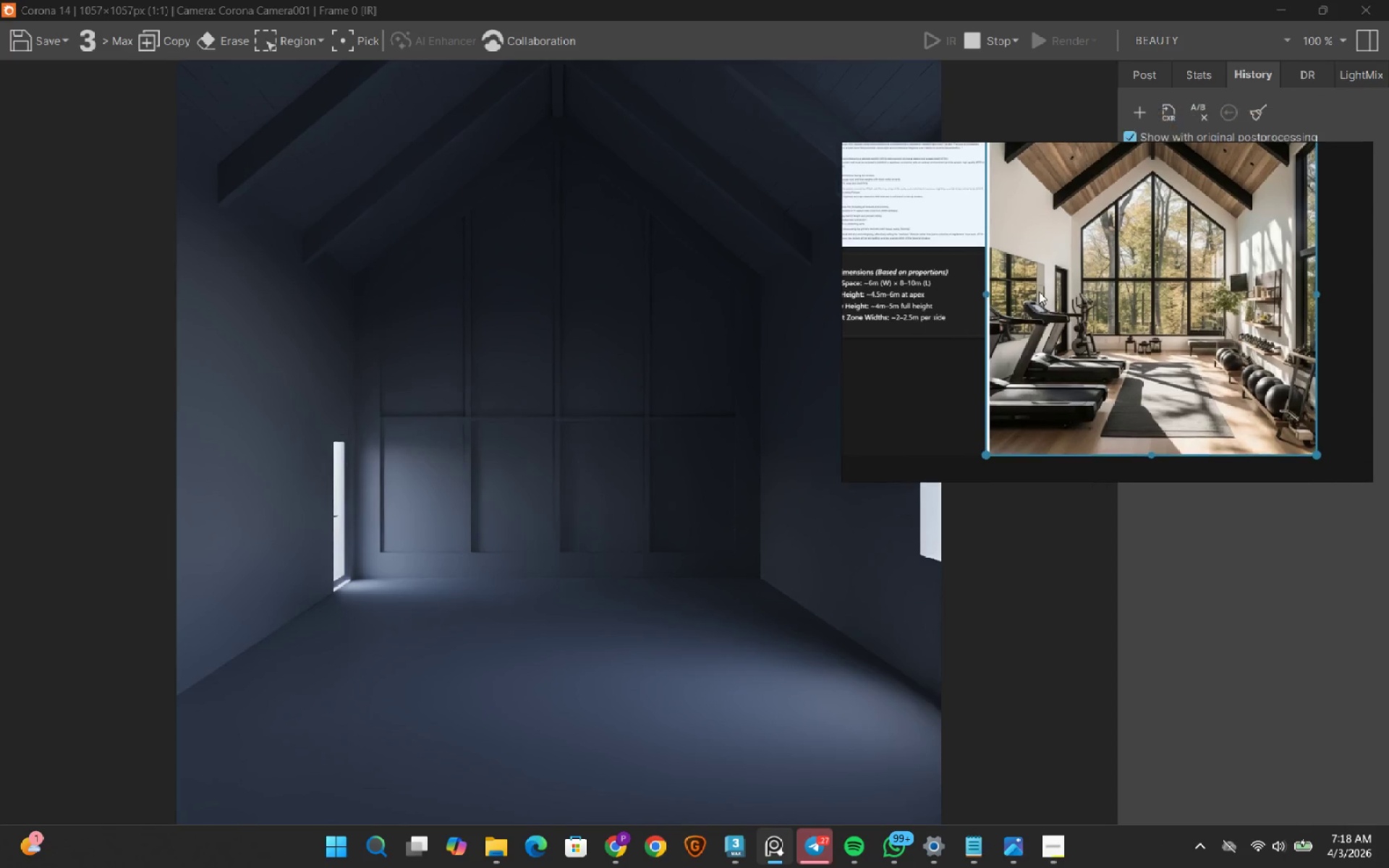 
wait(7.02)
 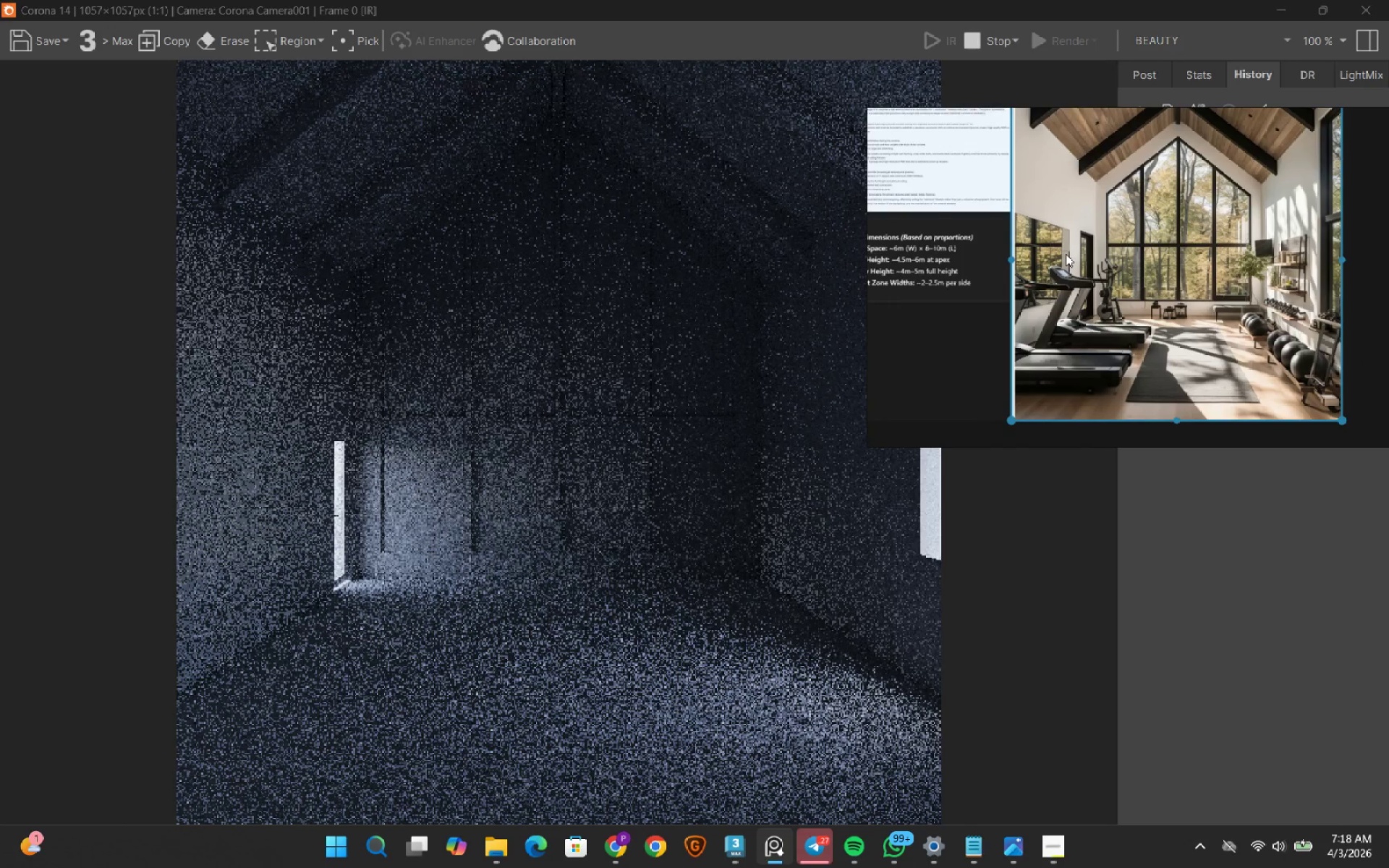 
left_click([986, 48])
 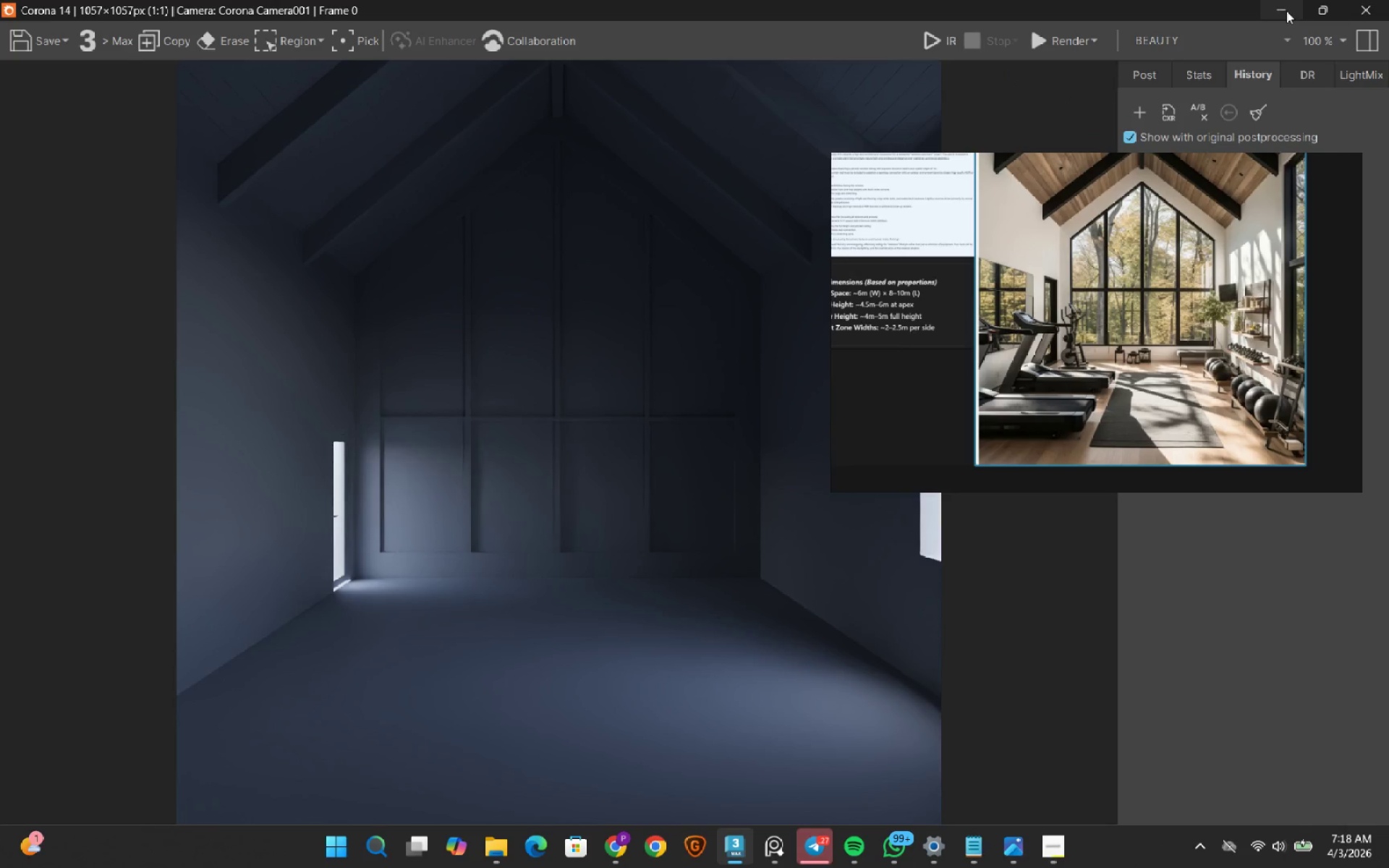 
left_click([1286, 11])
 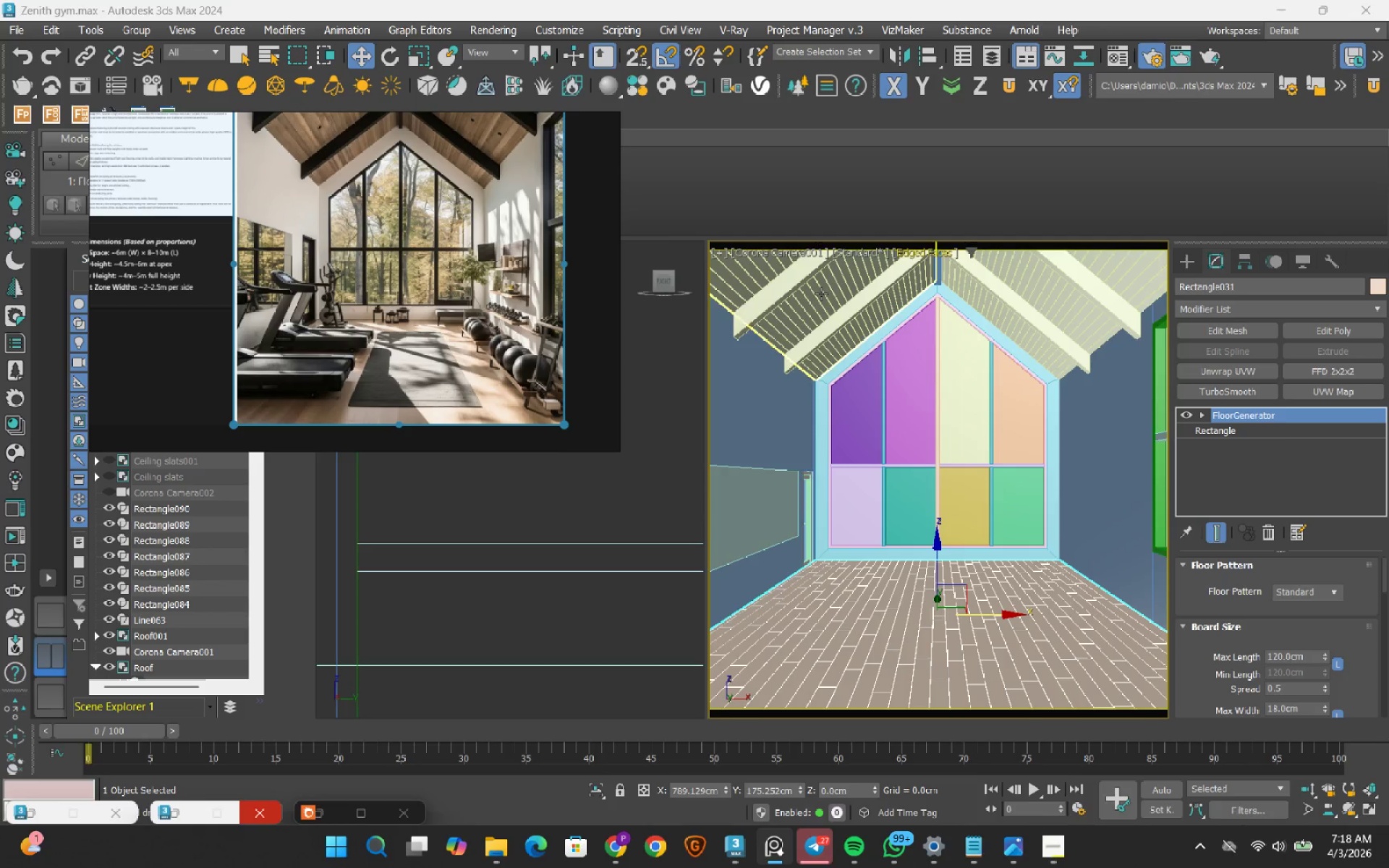 
wait(6.52)
 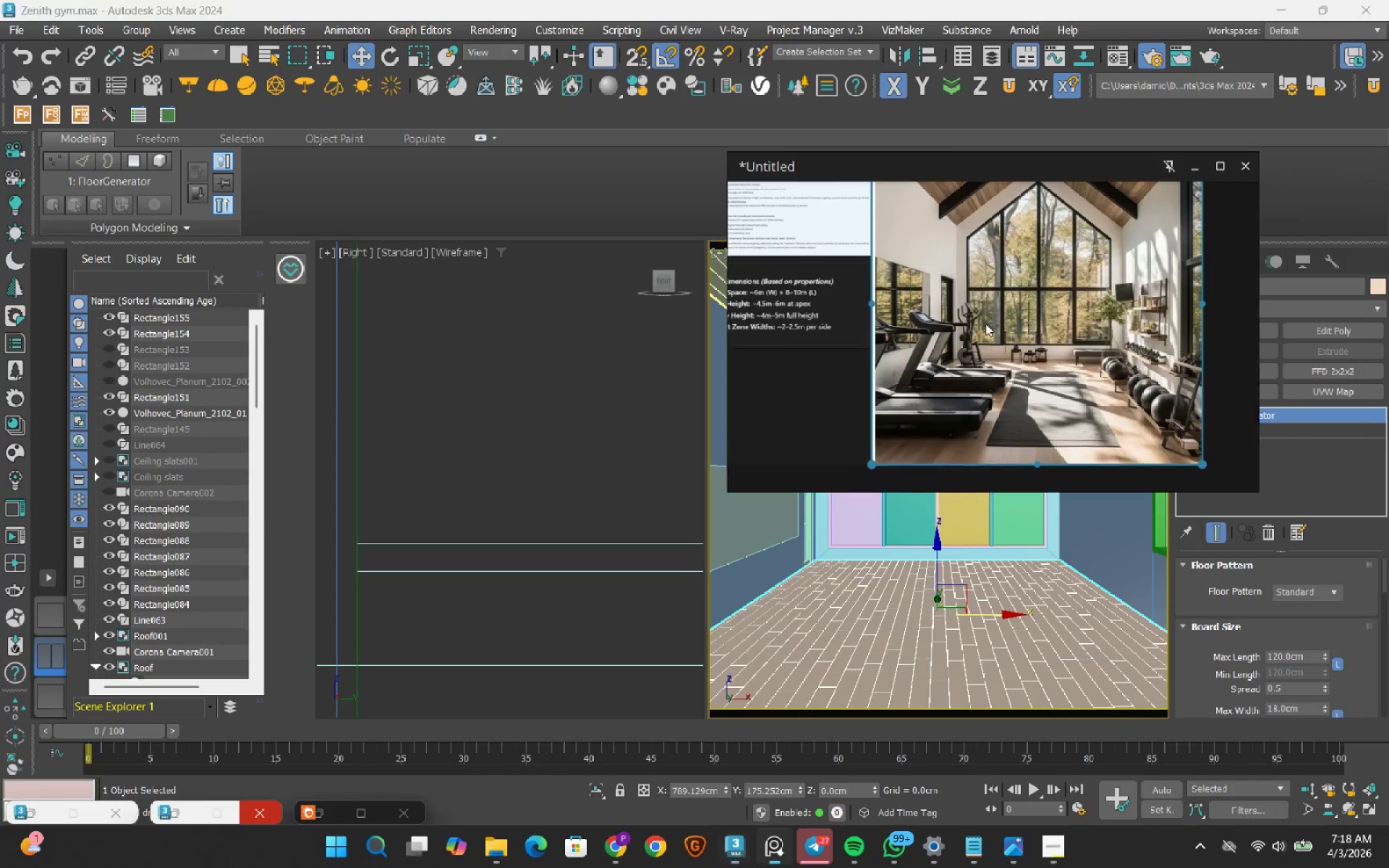 
left_click([40, 813])
 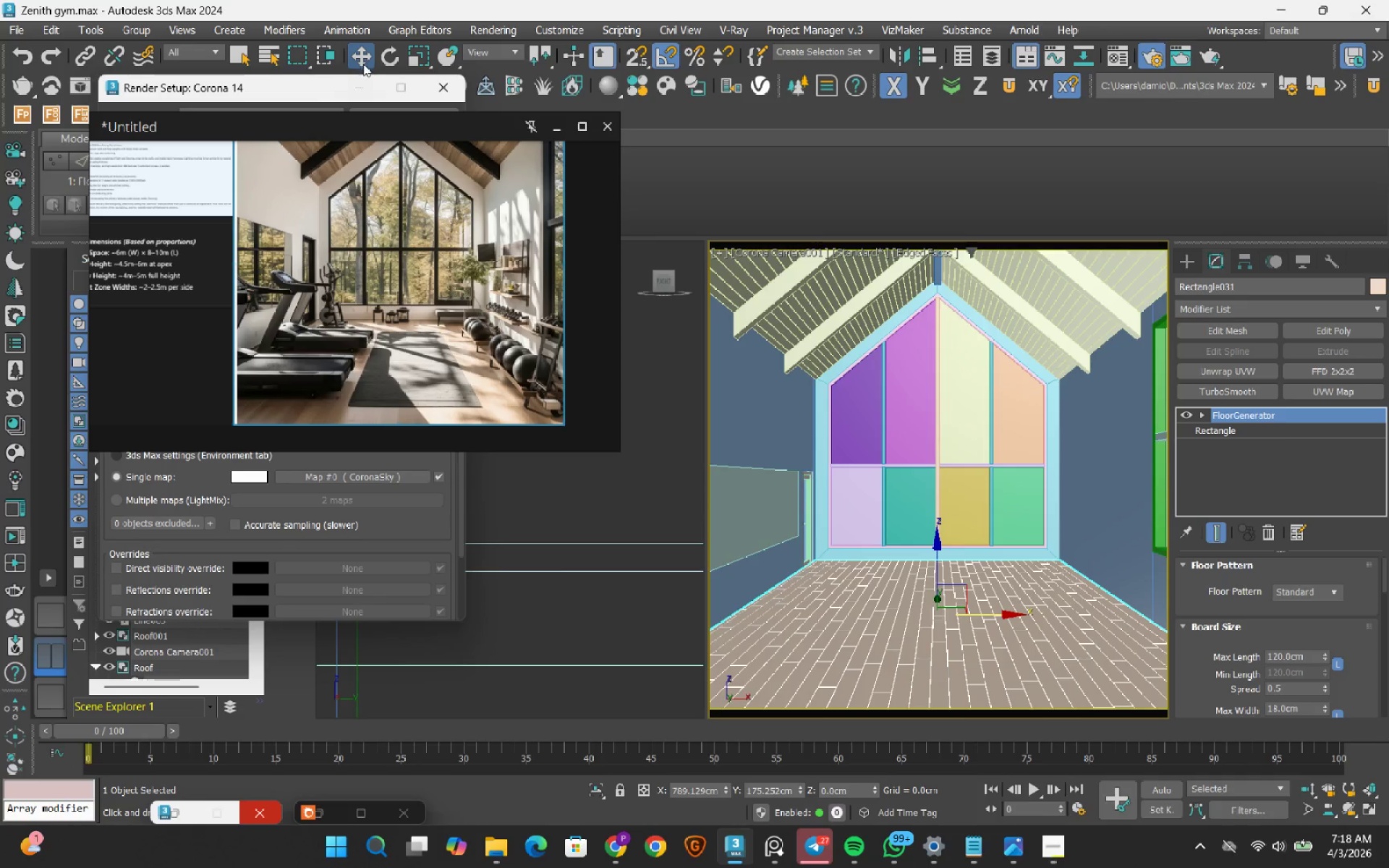 
left_click([367, 85])
 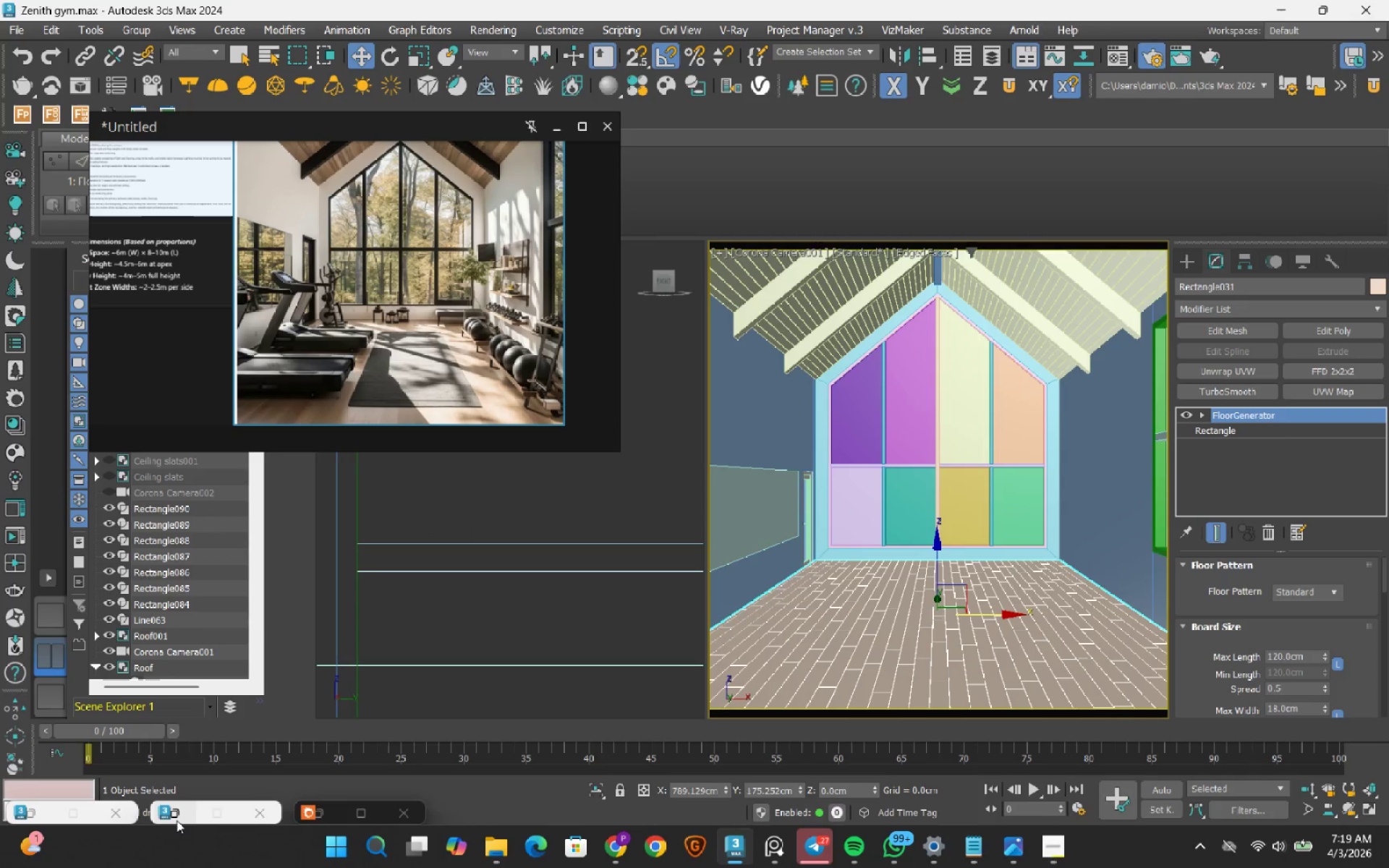 
left_click([177, 820])
 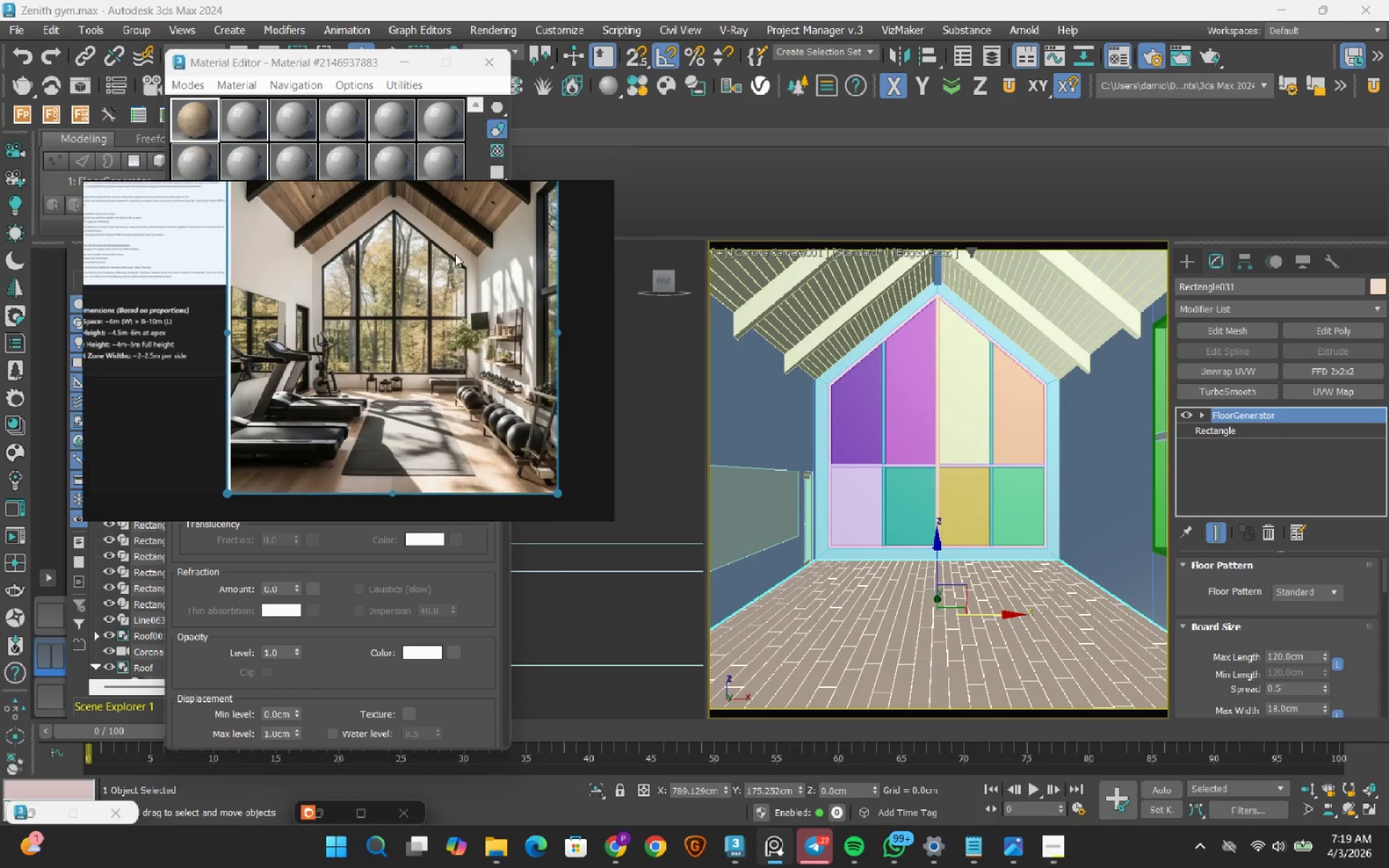 
mouse_move([254, 125])
 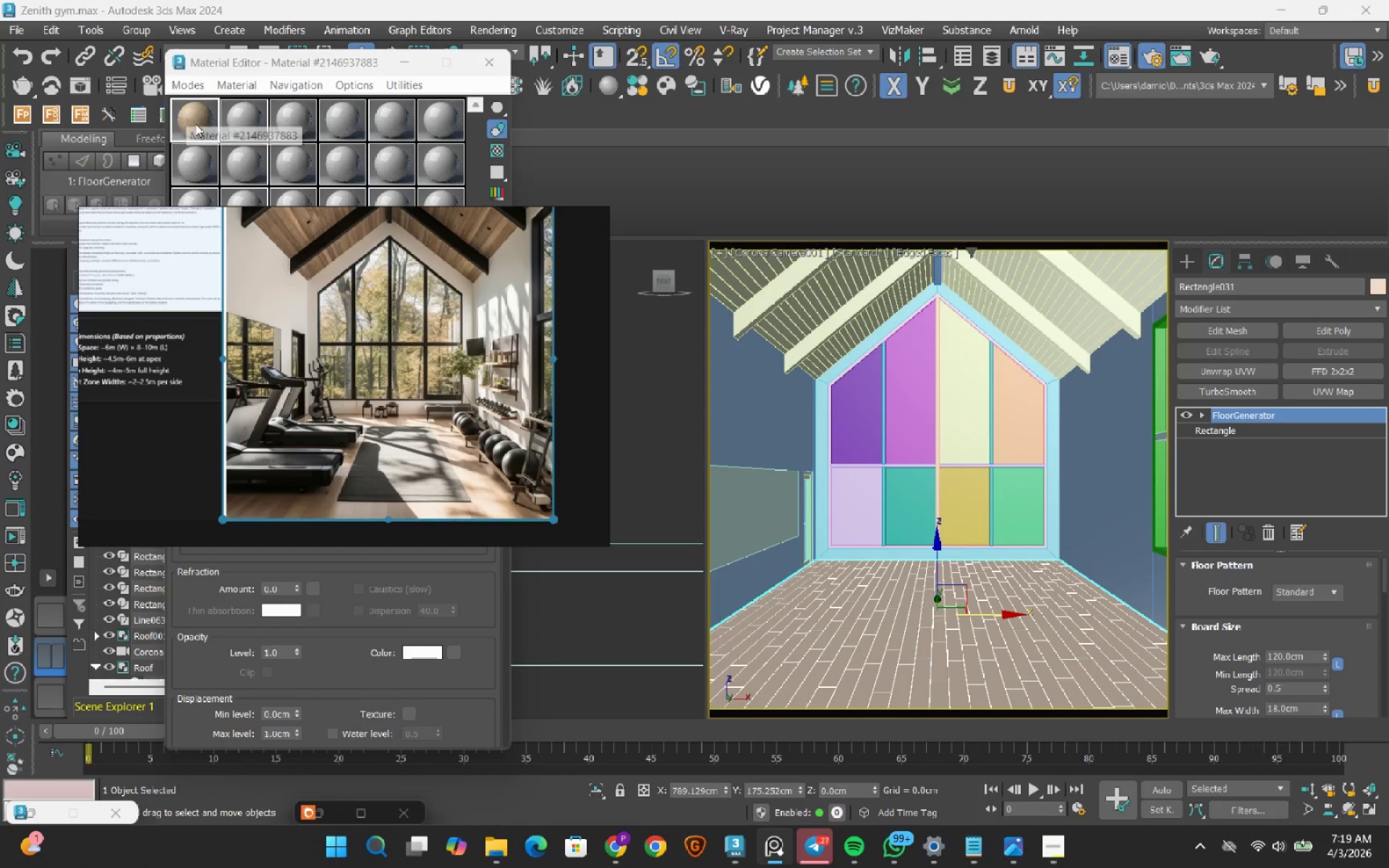 
left_click_drag(start_coordinate=[195, 124], to_coordinate=[864, 650])
 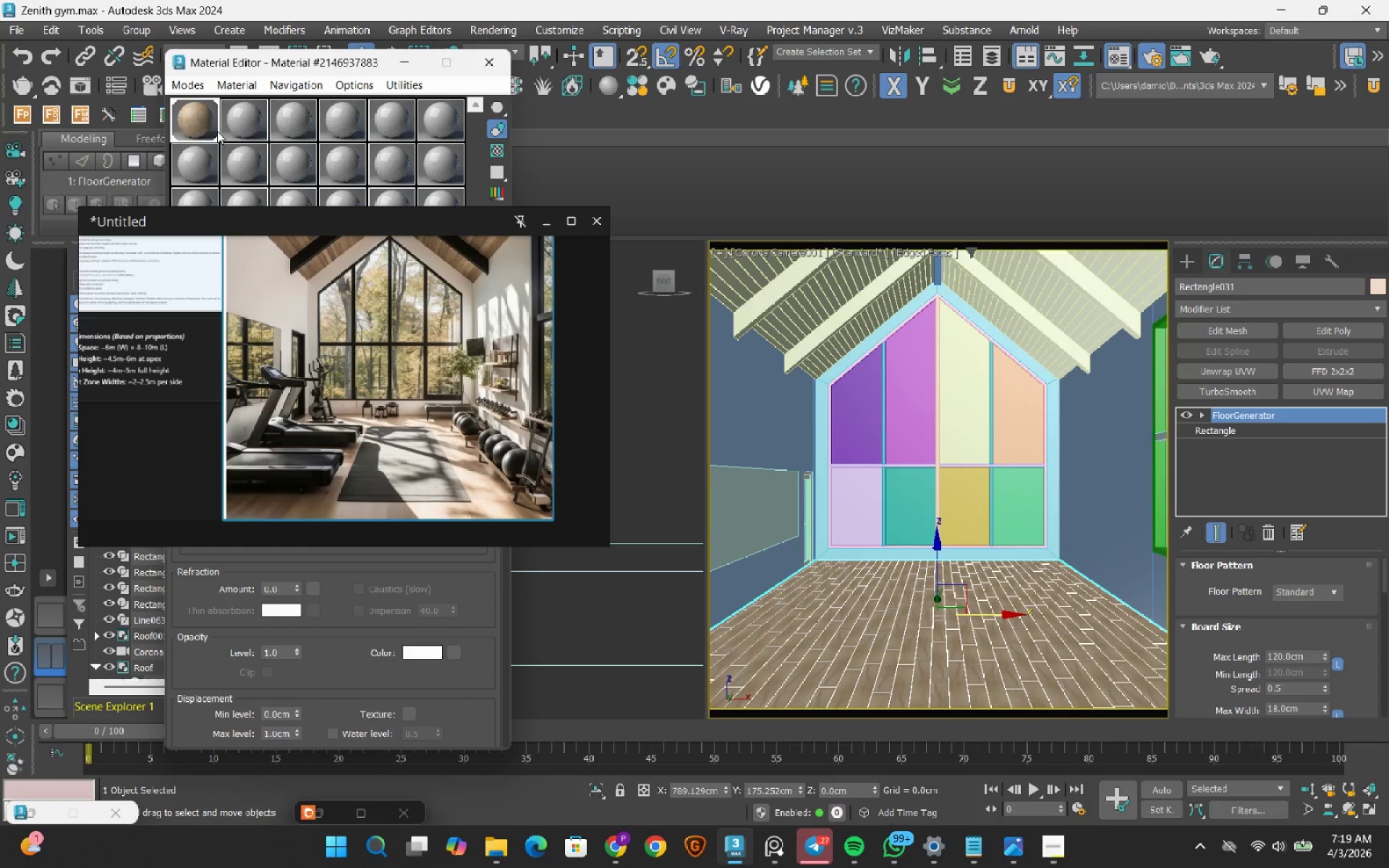 
left_click([245, 113])
 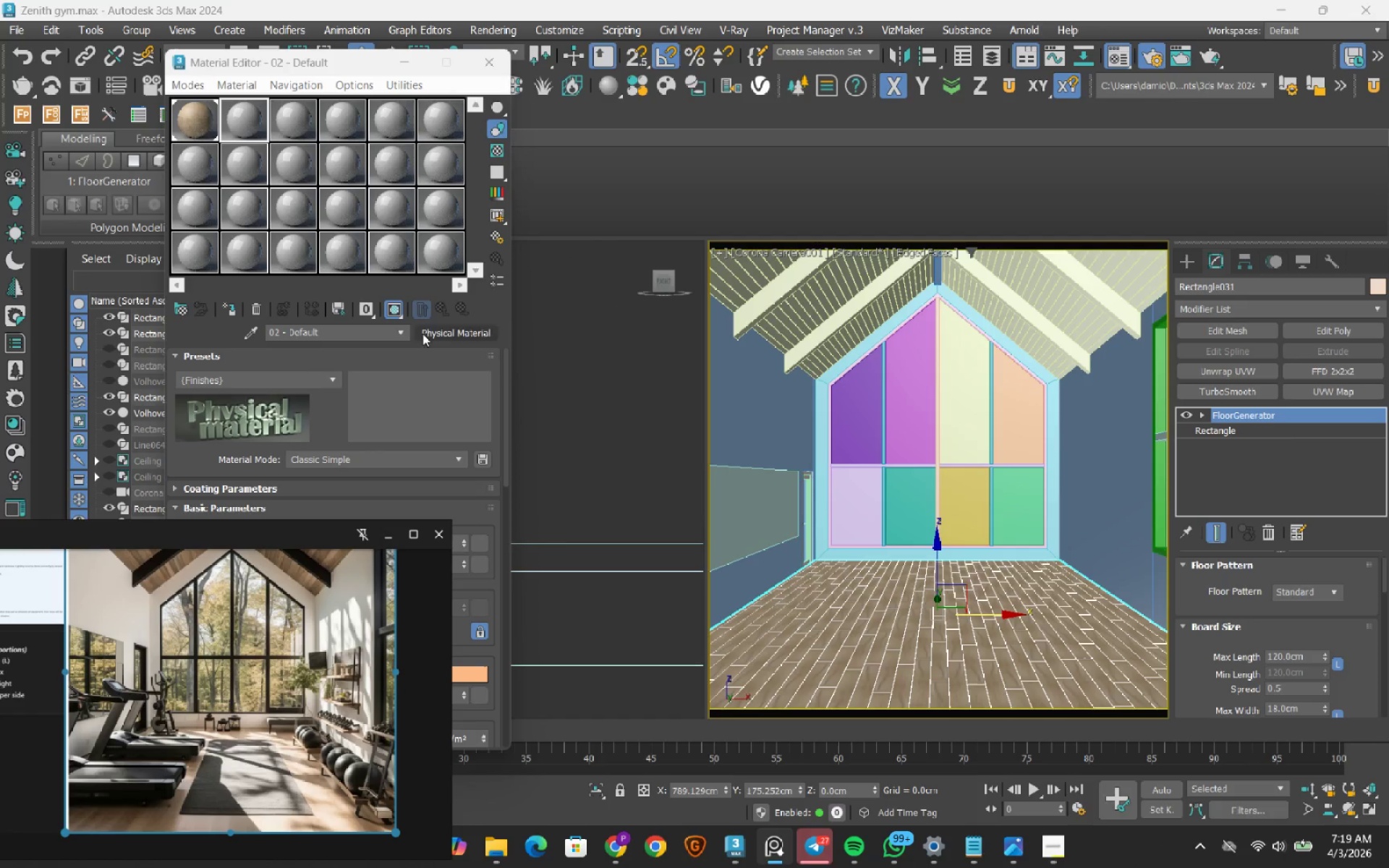 
left_click([433, 331])
 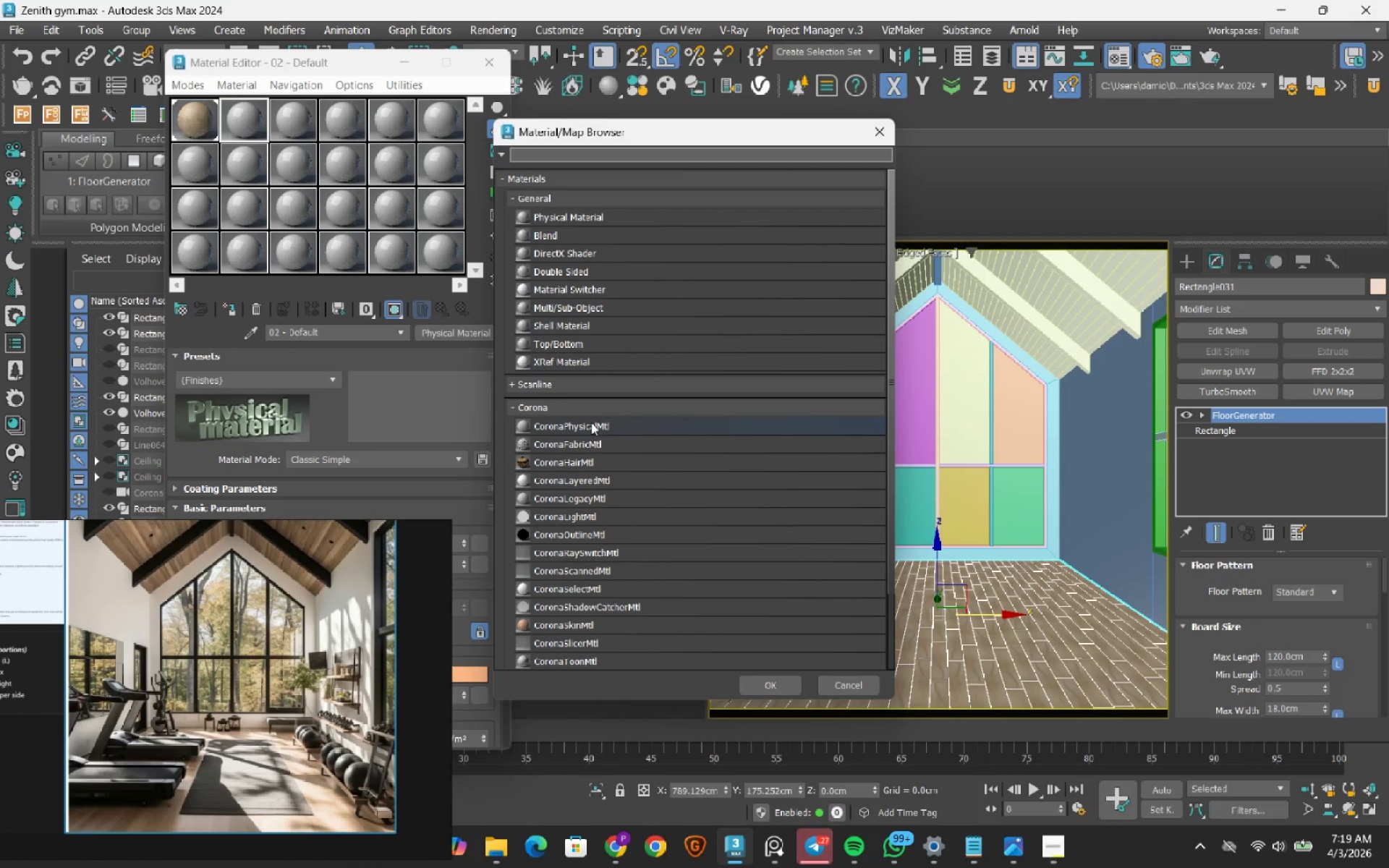 
double_click([592, 420])
 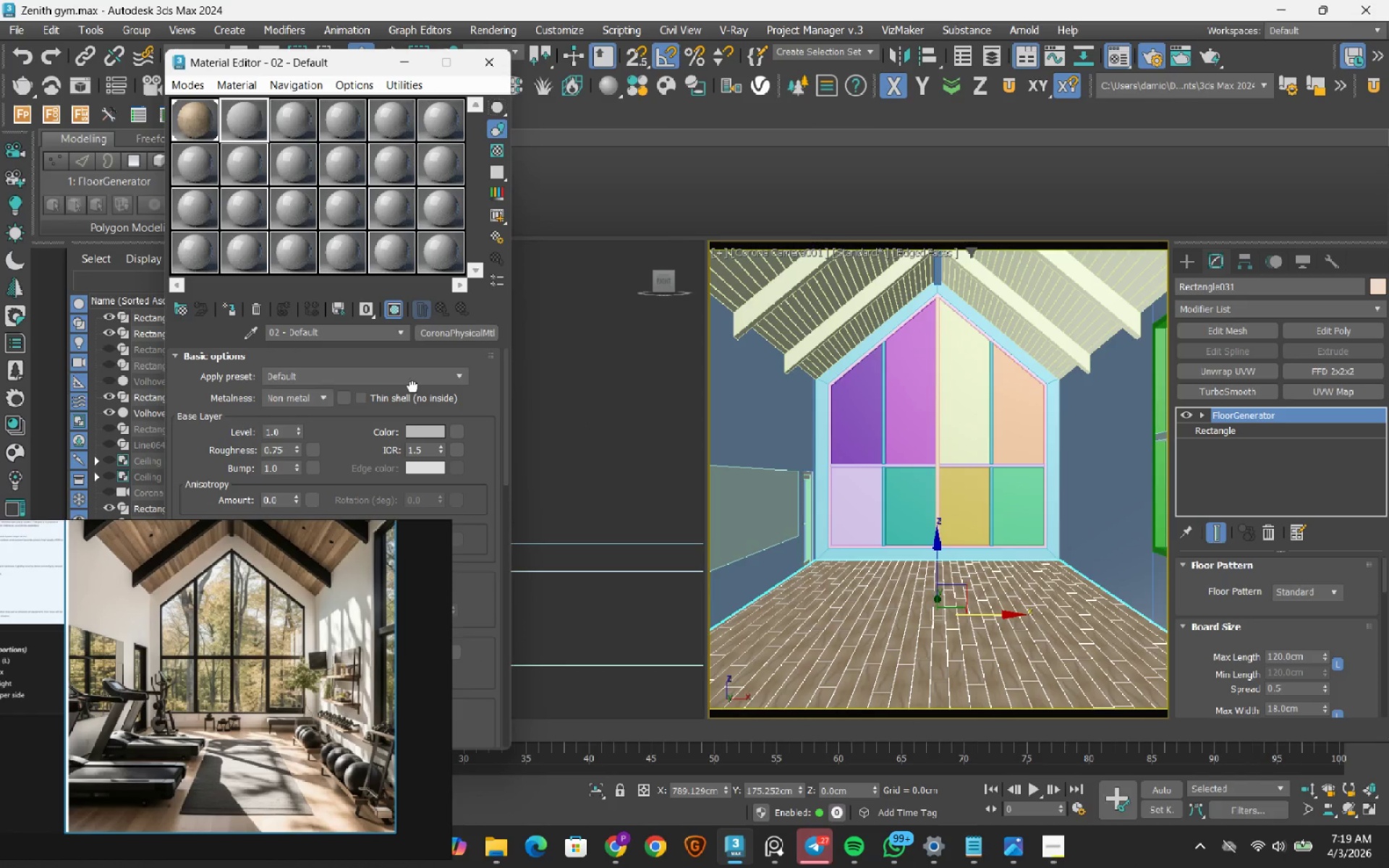 
double_click([413, 375])
 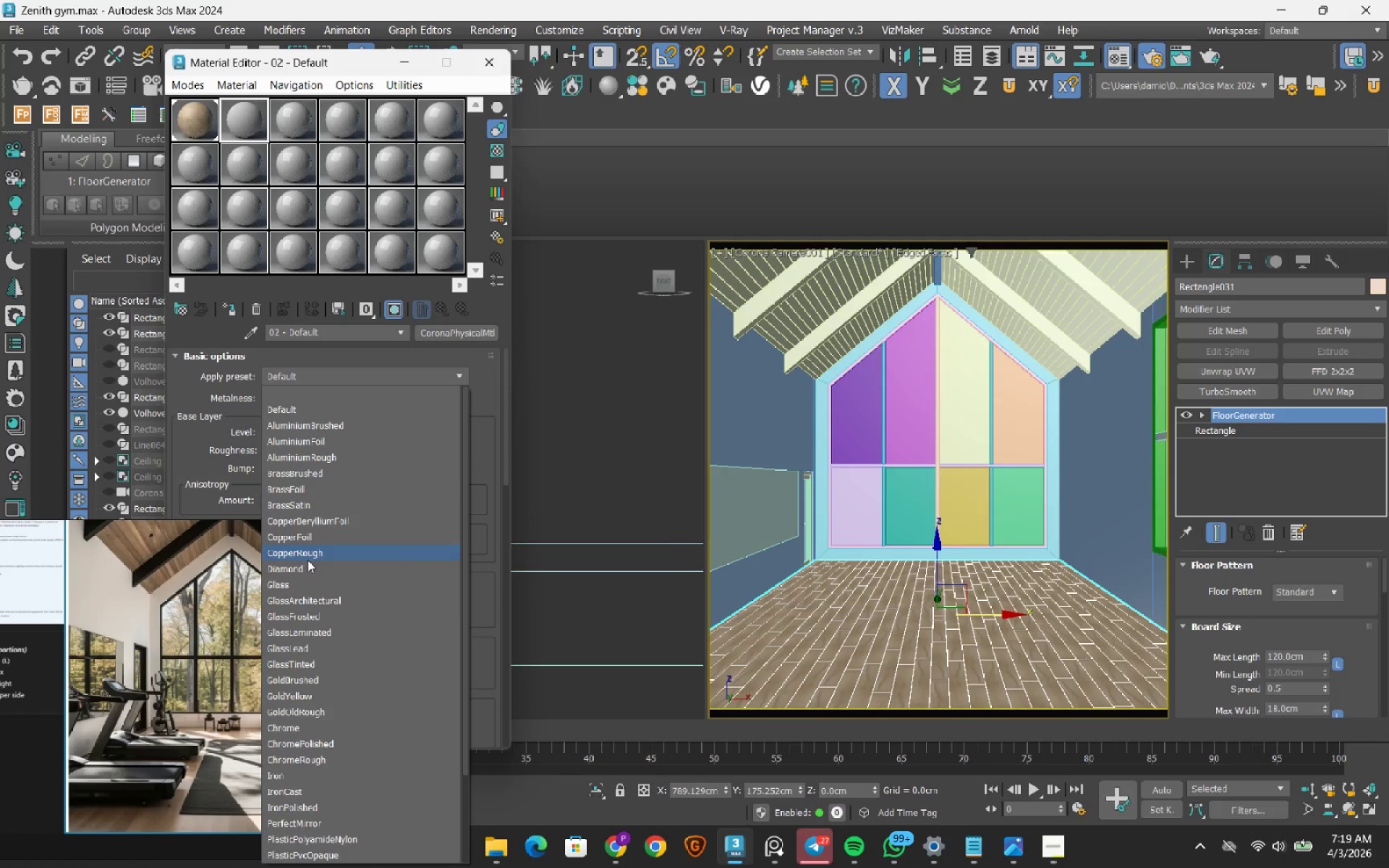 
left_click([312, 584])
 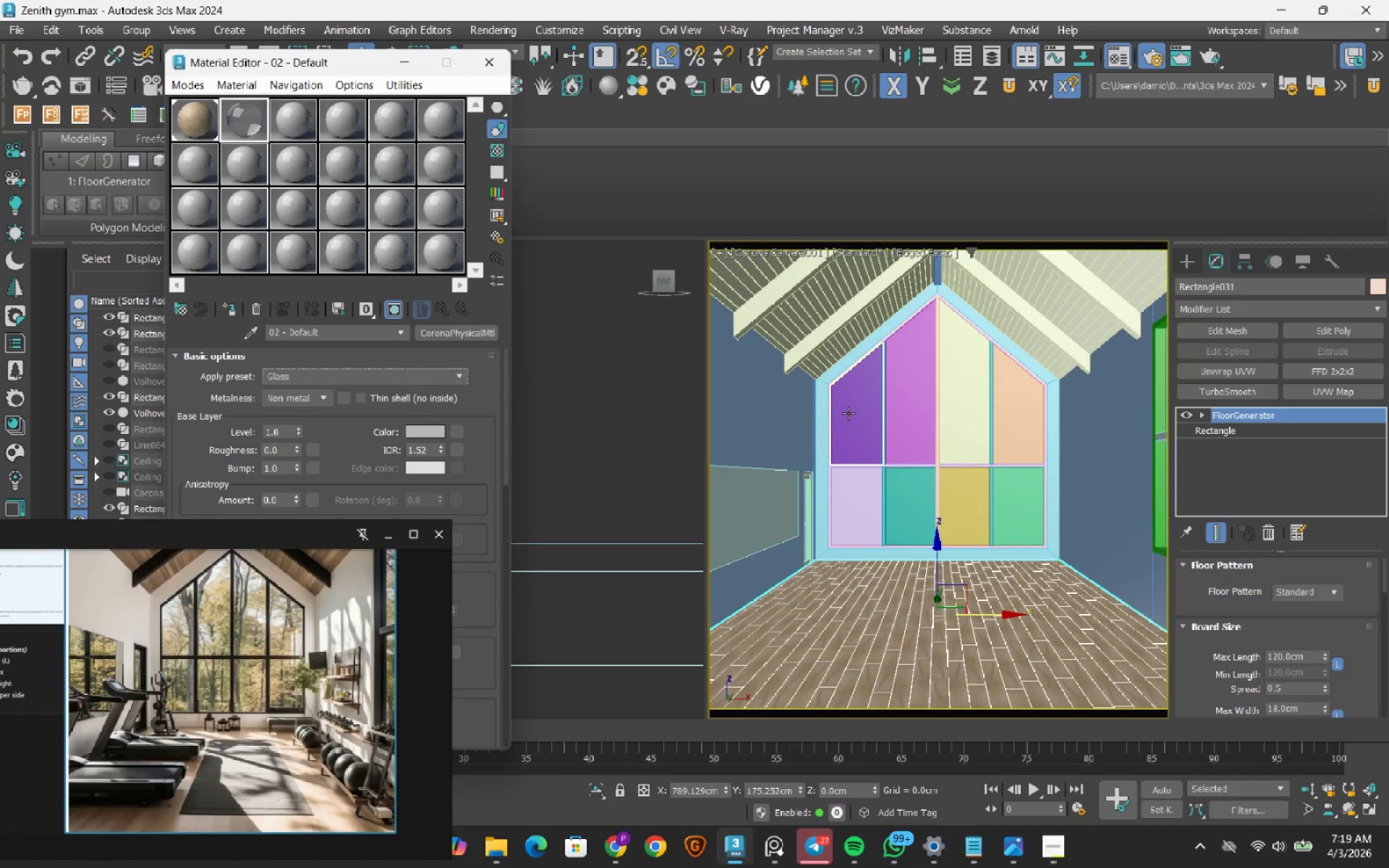 
left_click([849, 413])
 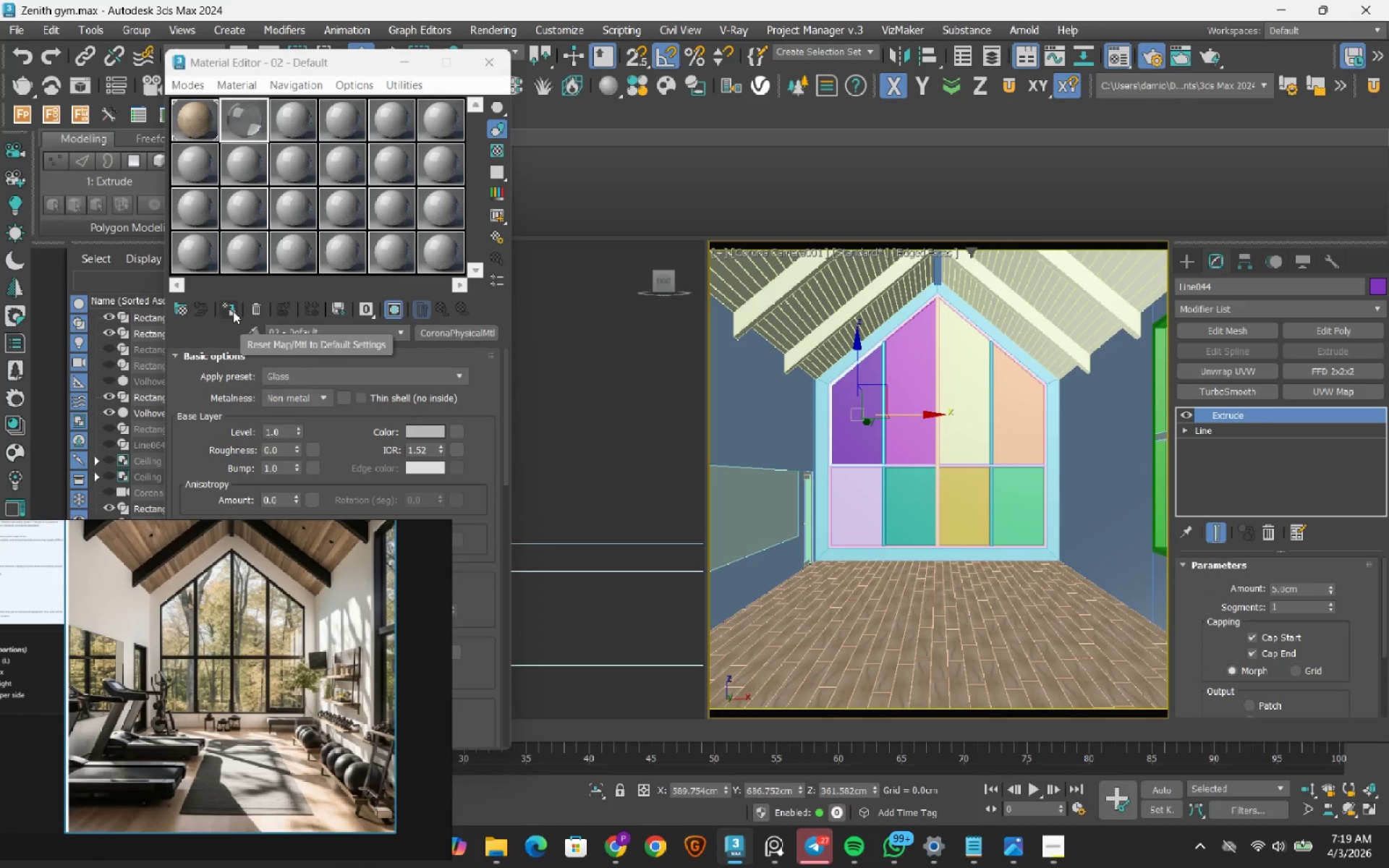 
left_click([233, 311])
 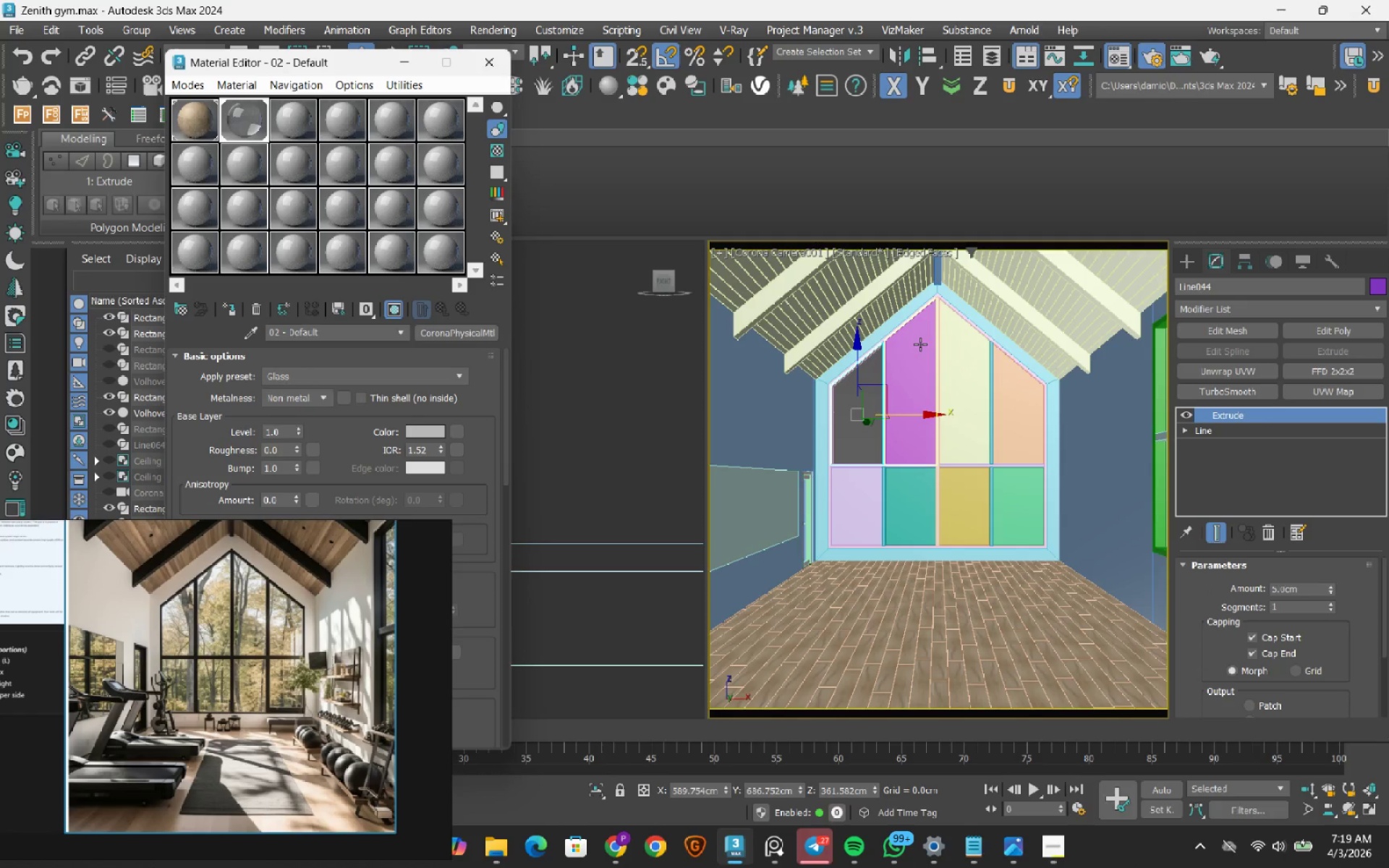 
left_click([920, 344])
 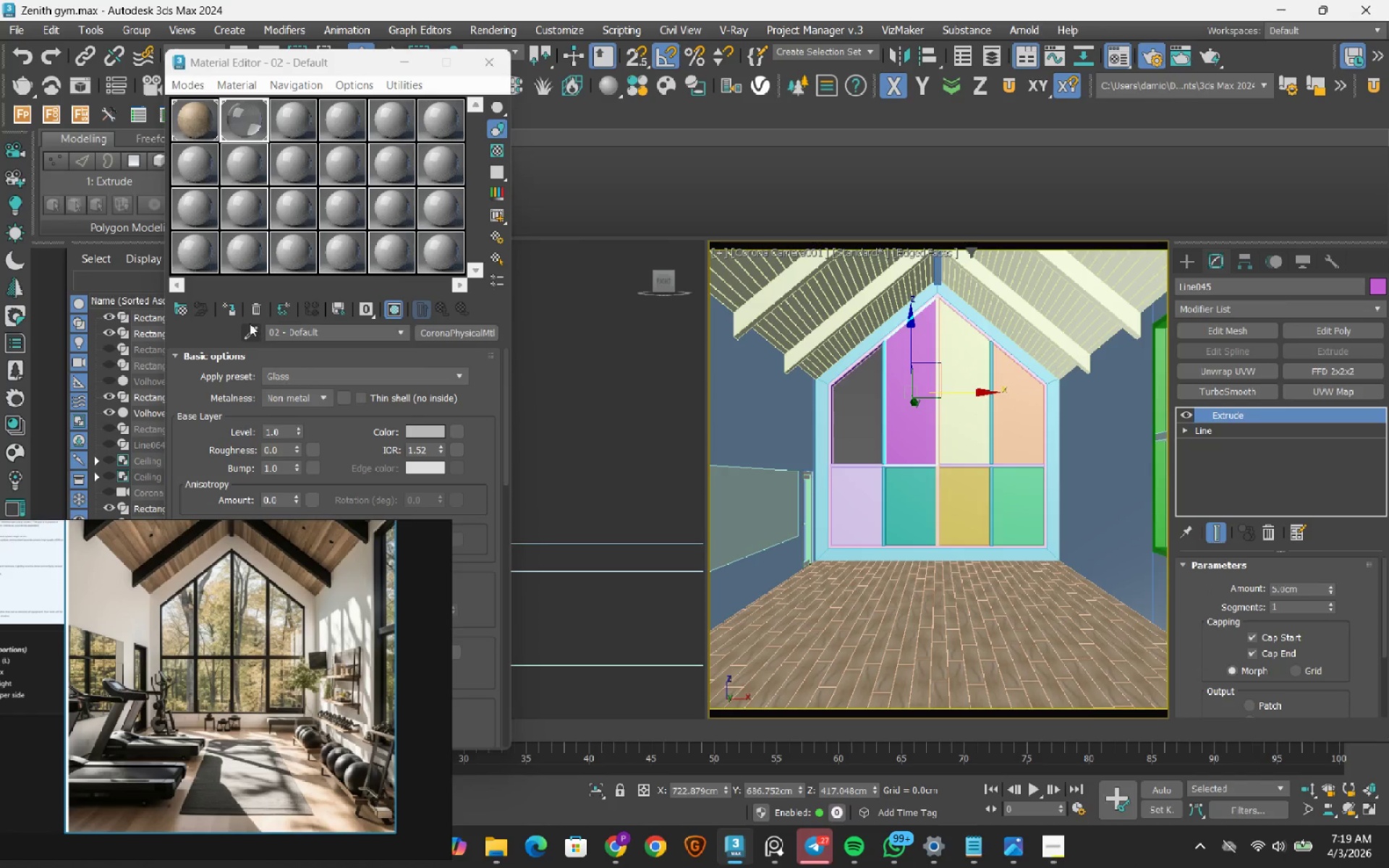 
left_click([235, 305])
 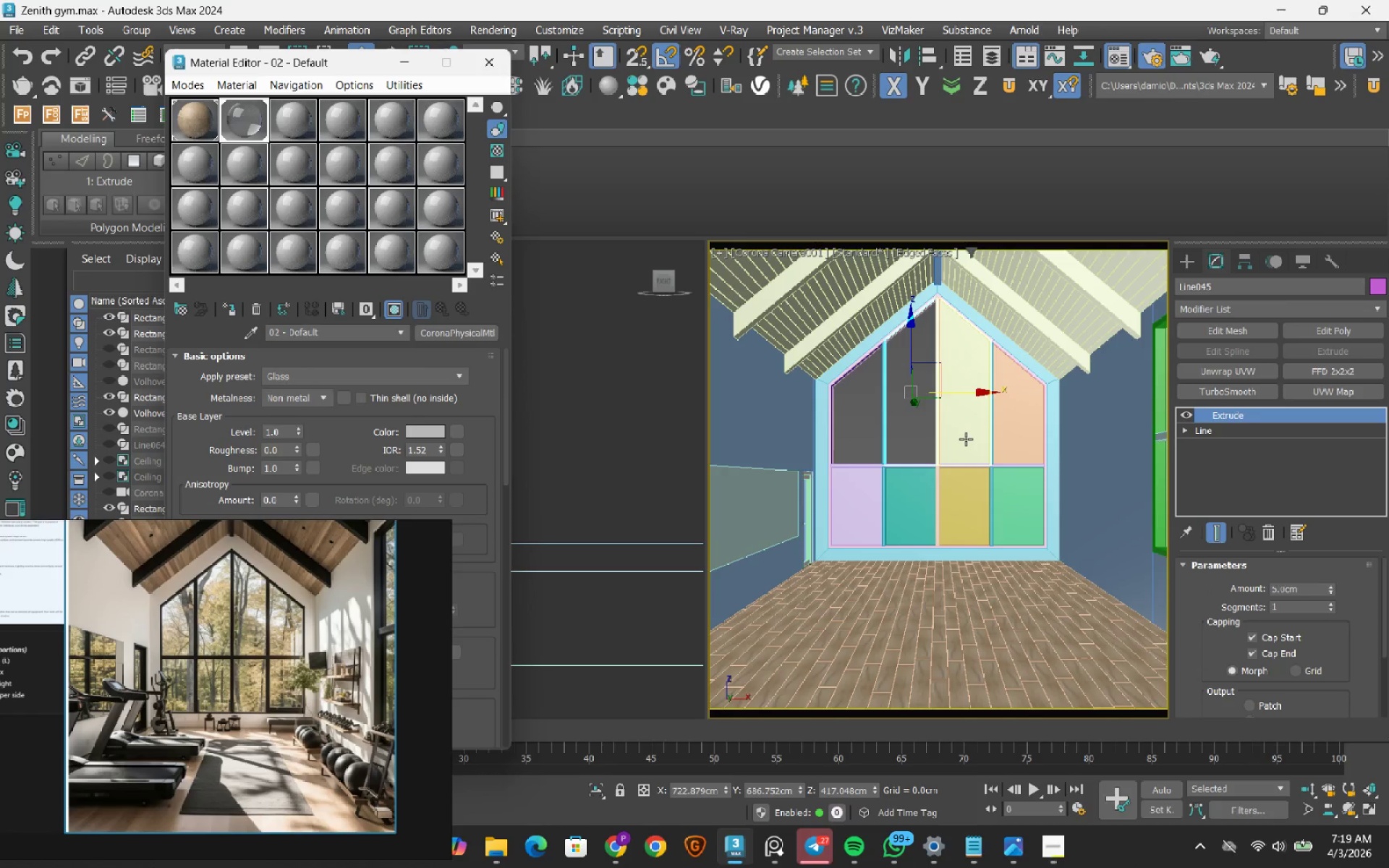 
left_click([966, 439])
 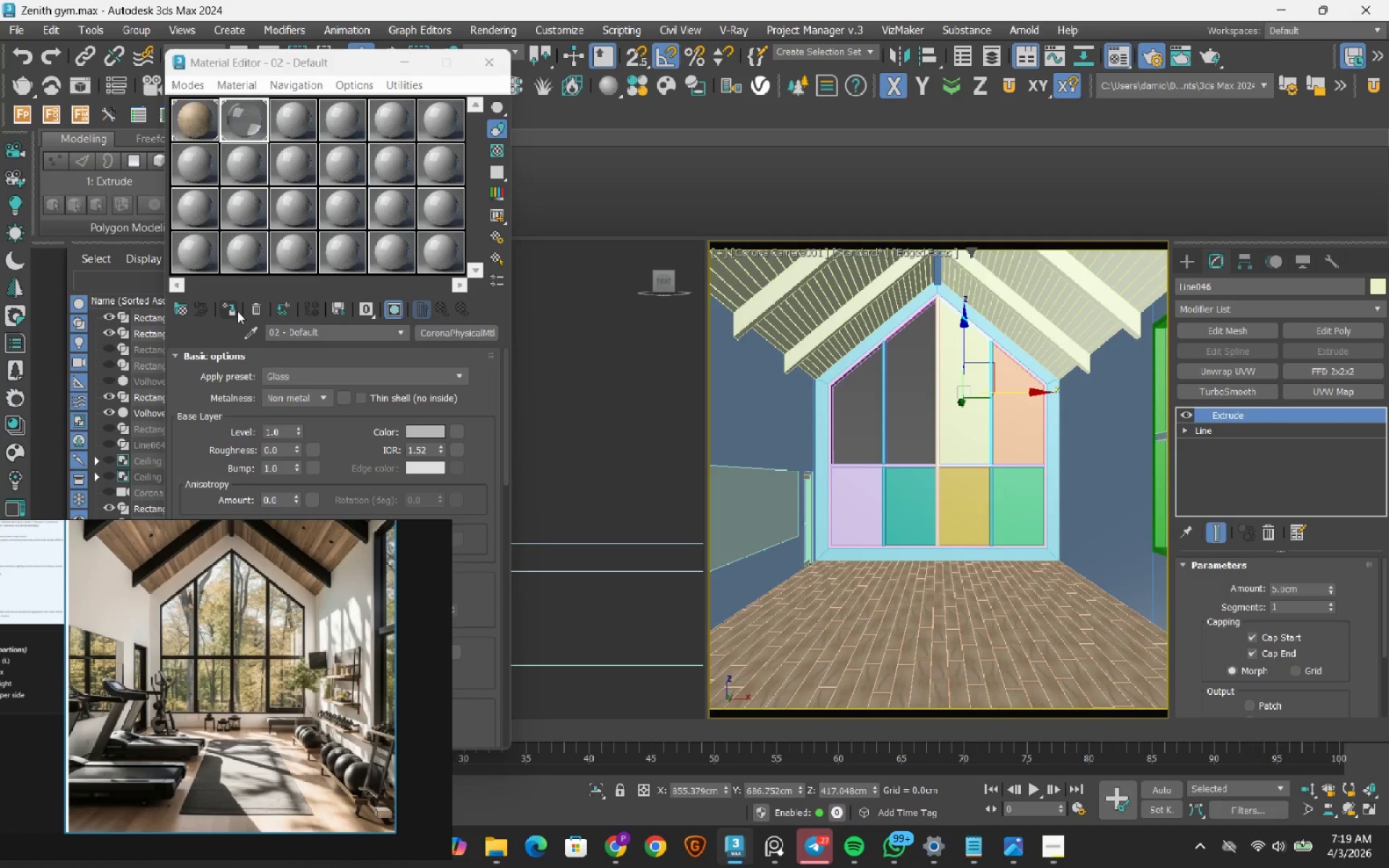 
left_click([237, 310])
 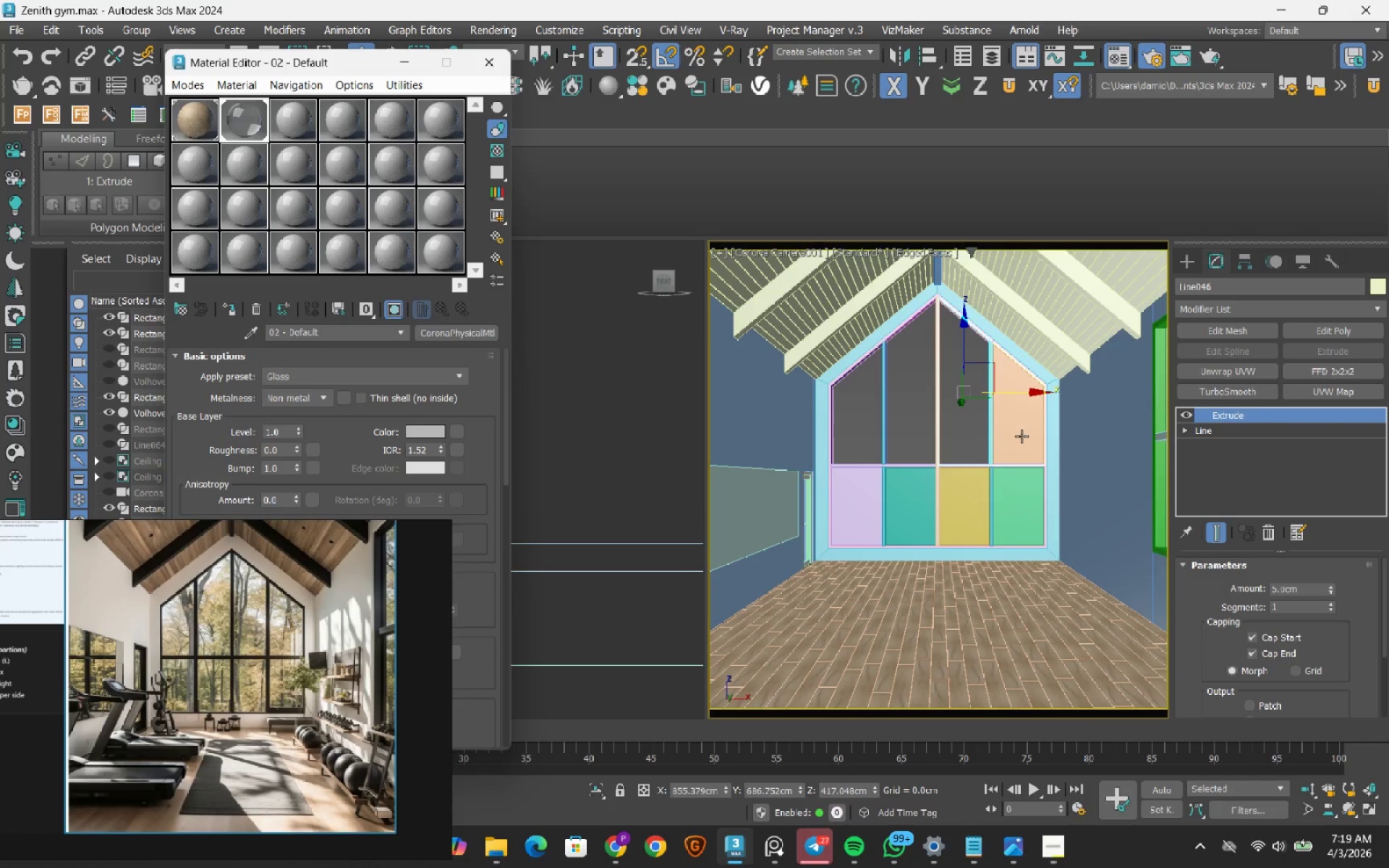 
left_click([1021, 436])
 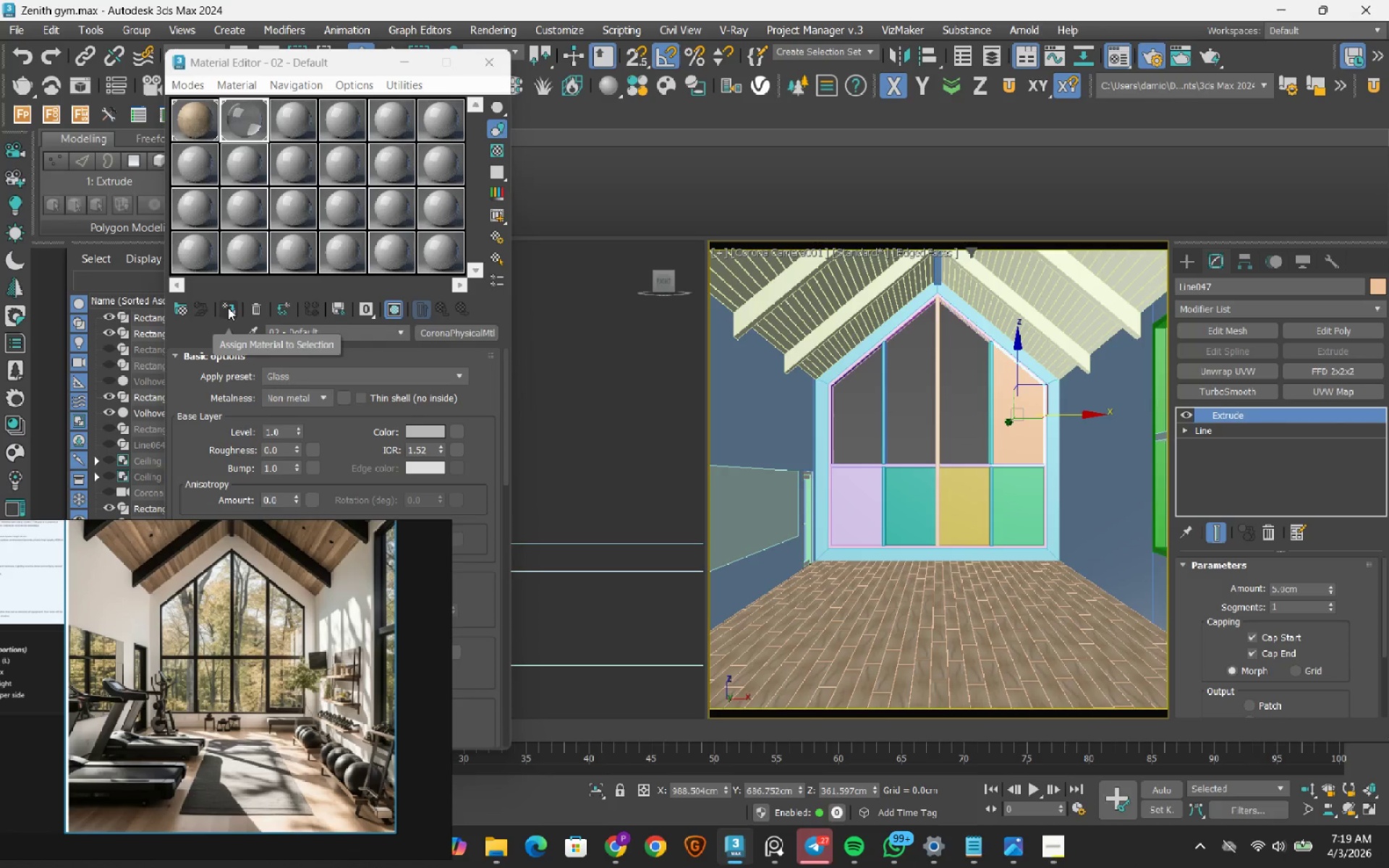 
left_click([228, 307])
 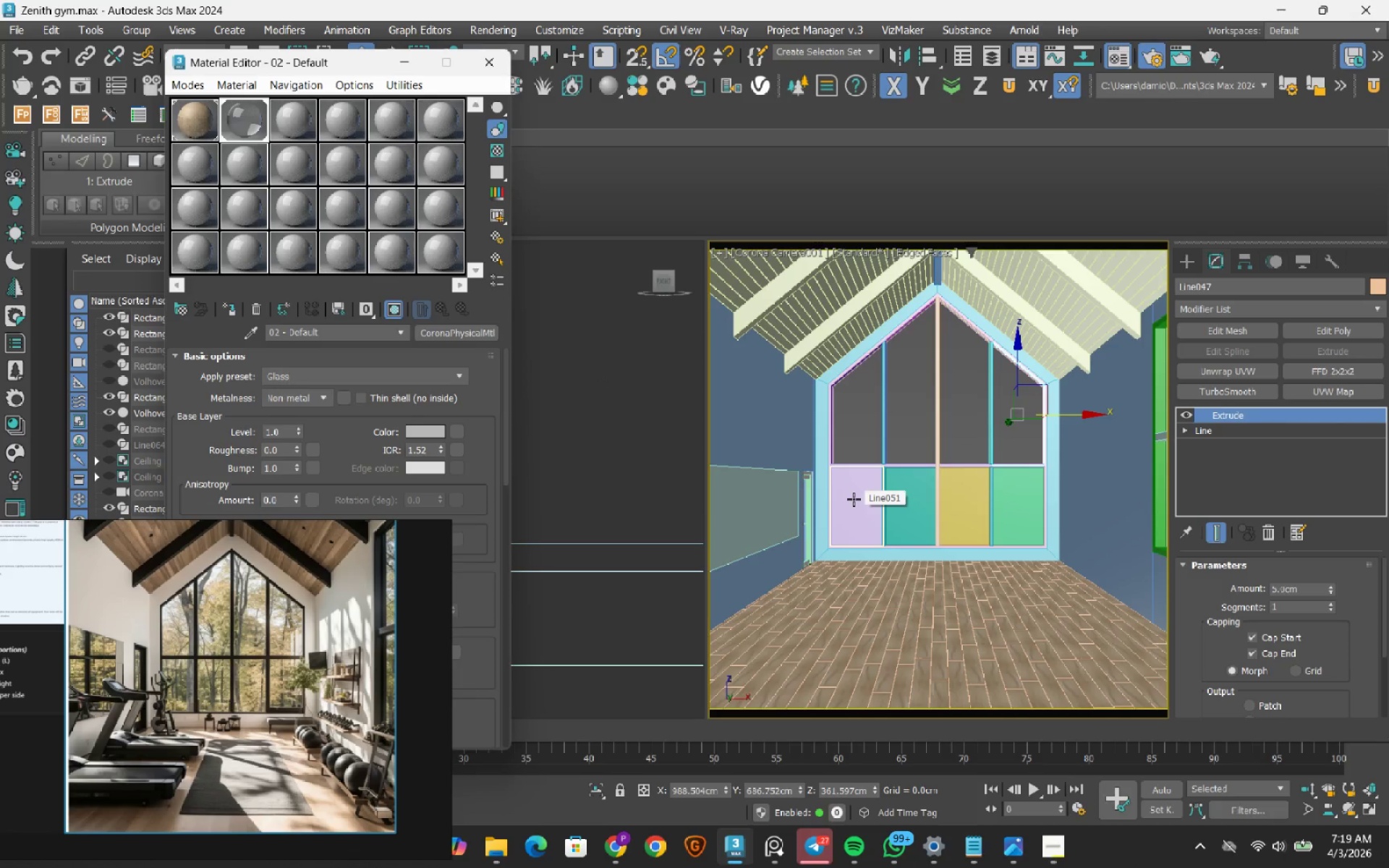 
left_click([854, 499])
 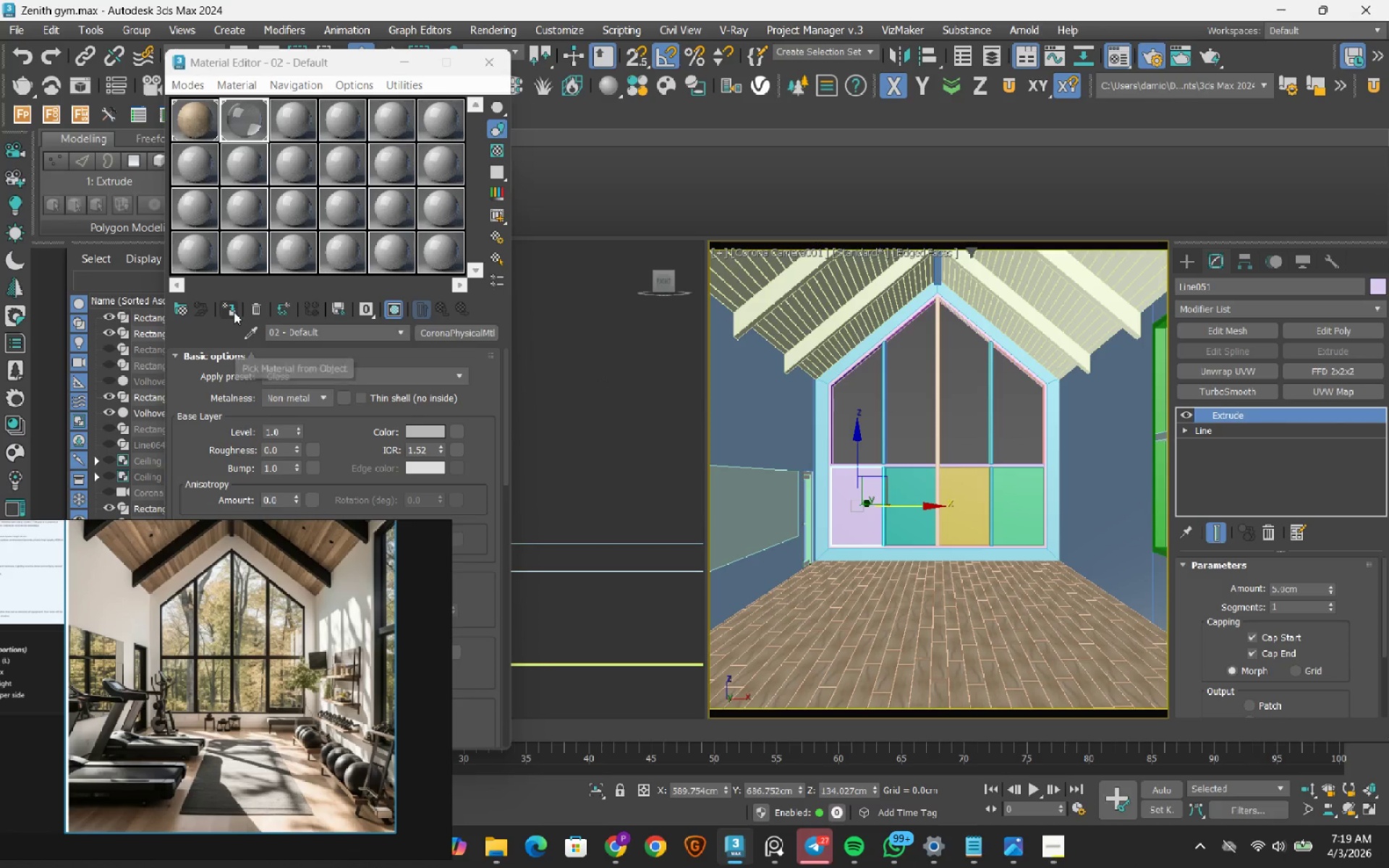 
left_click([234, 312])
 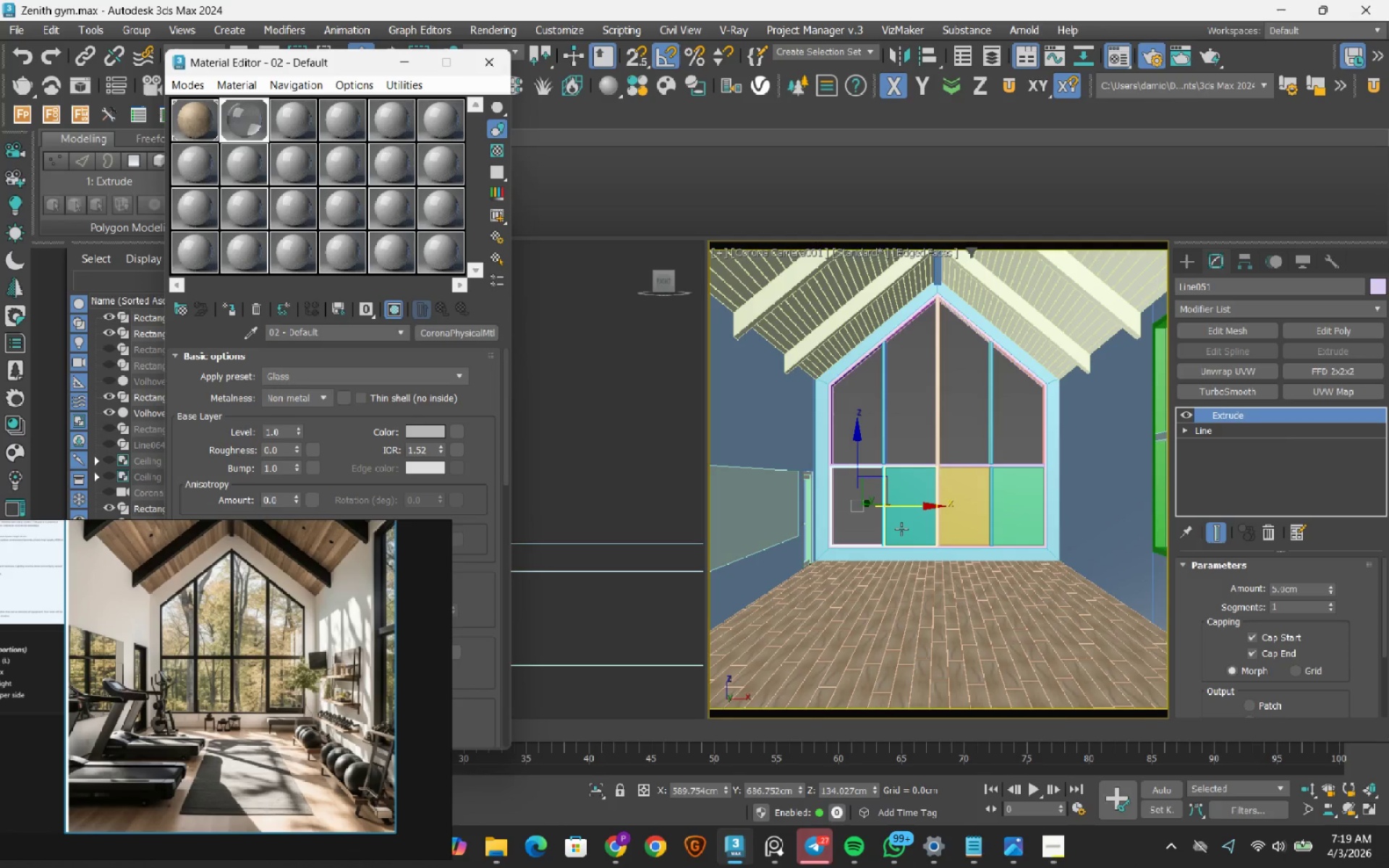 
left_click([901, 529])
 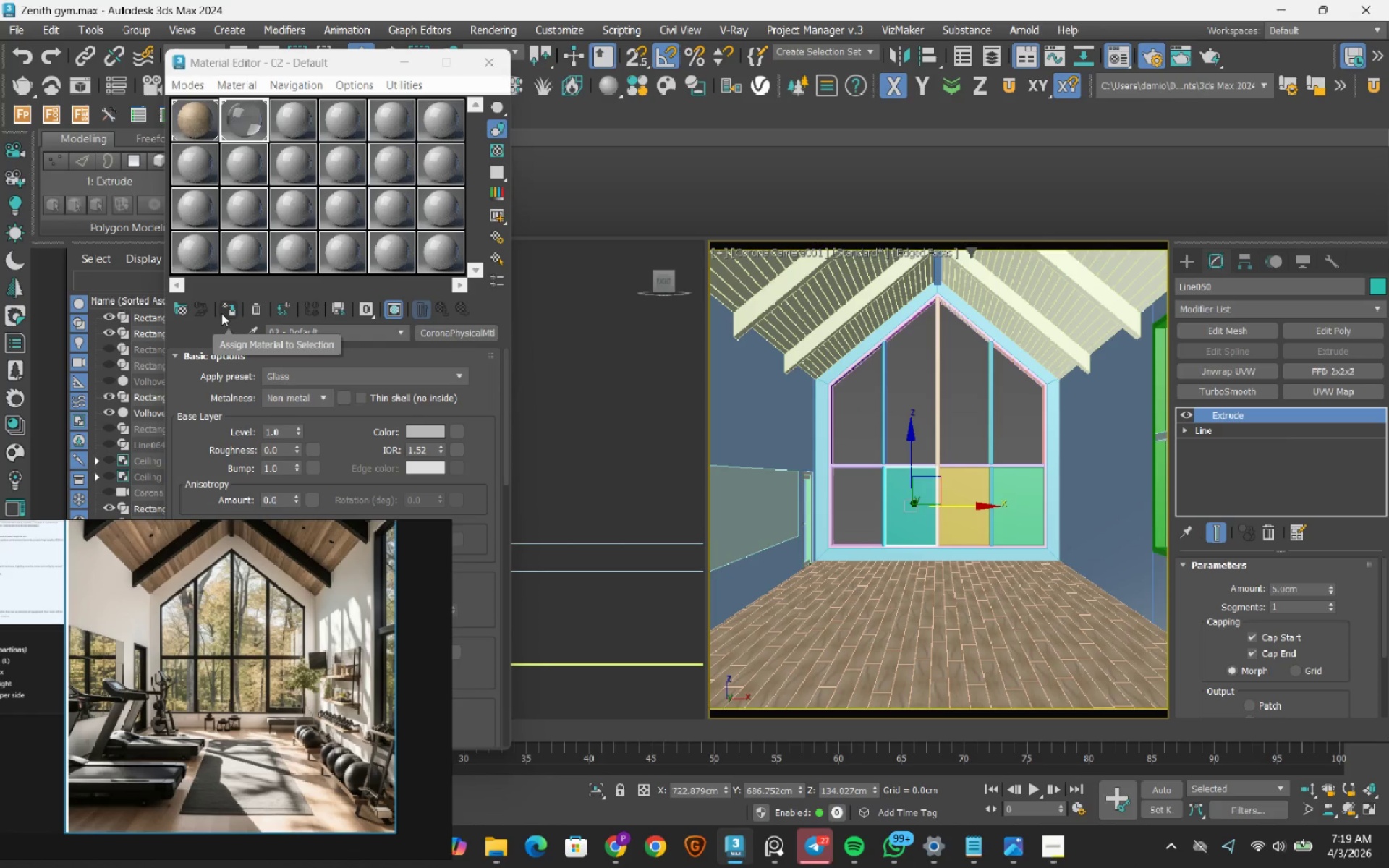 
left_click([228, 309])
 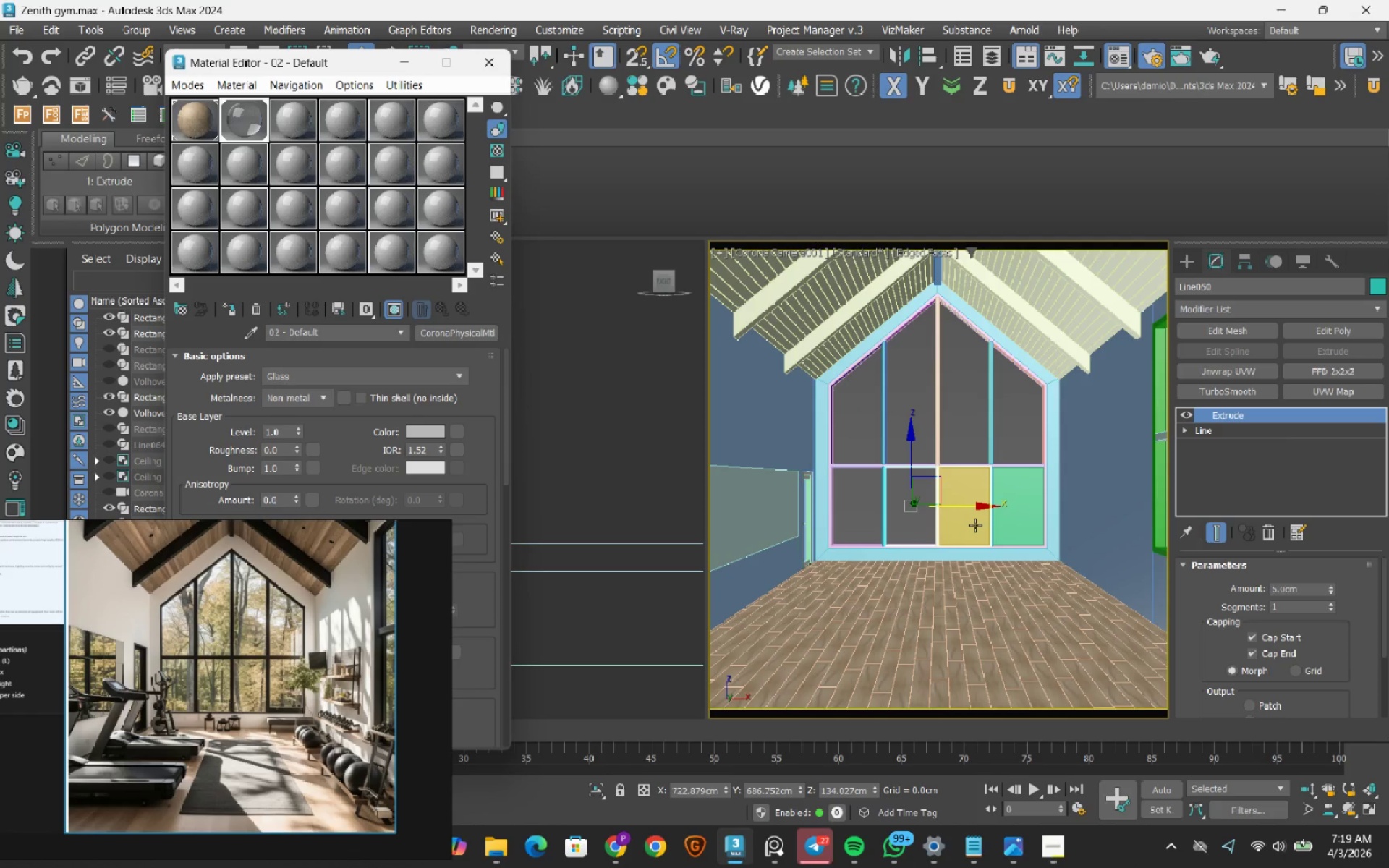 
left_click([975, 525])
 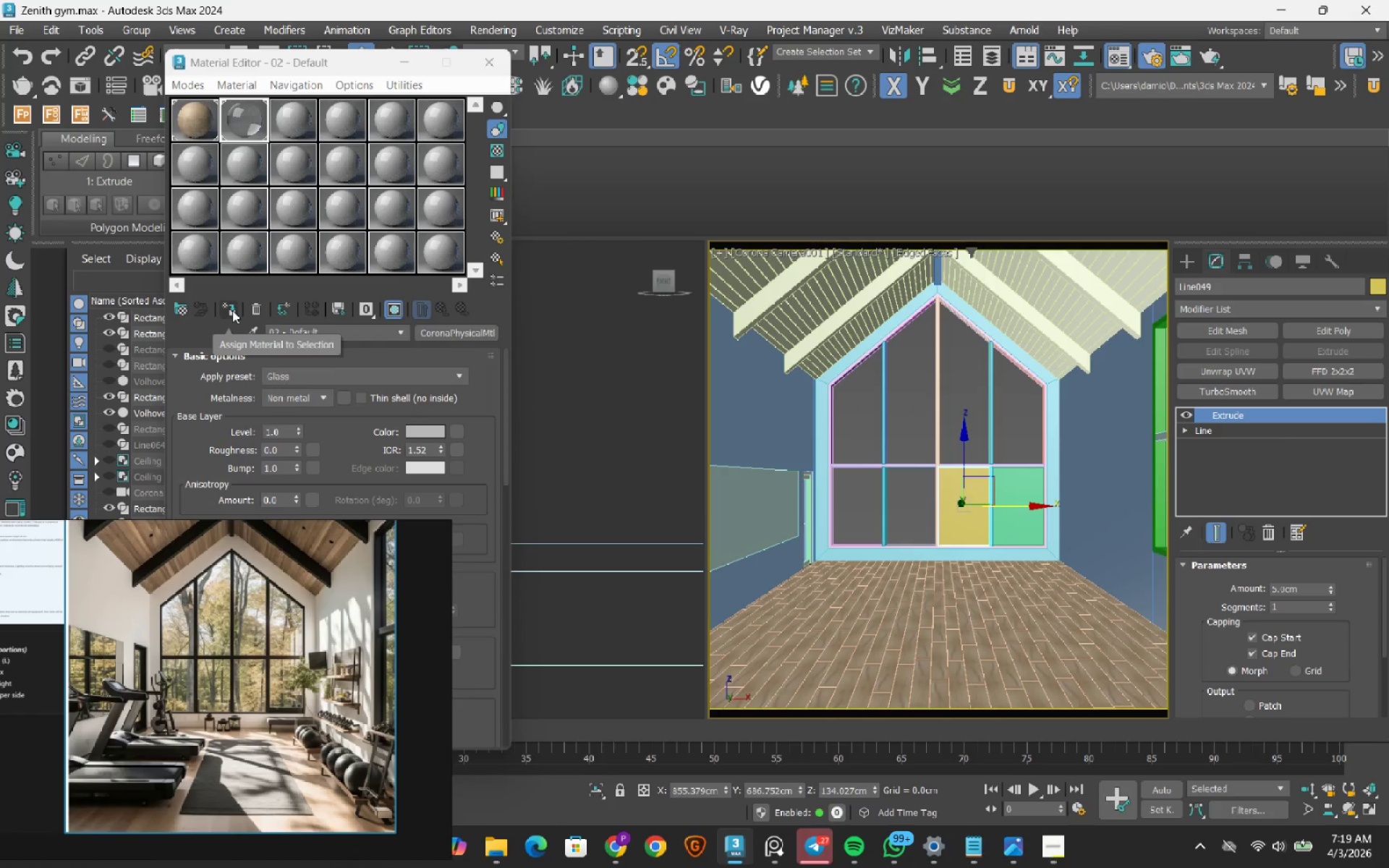 
left_click([232, 310])
 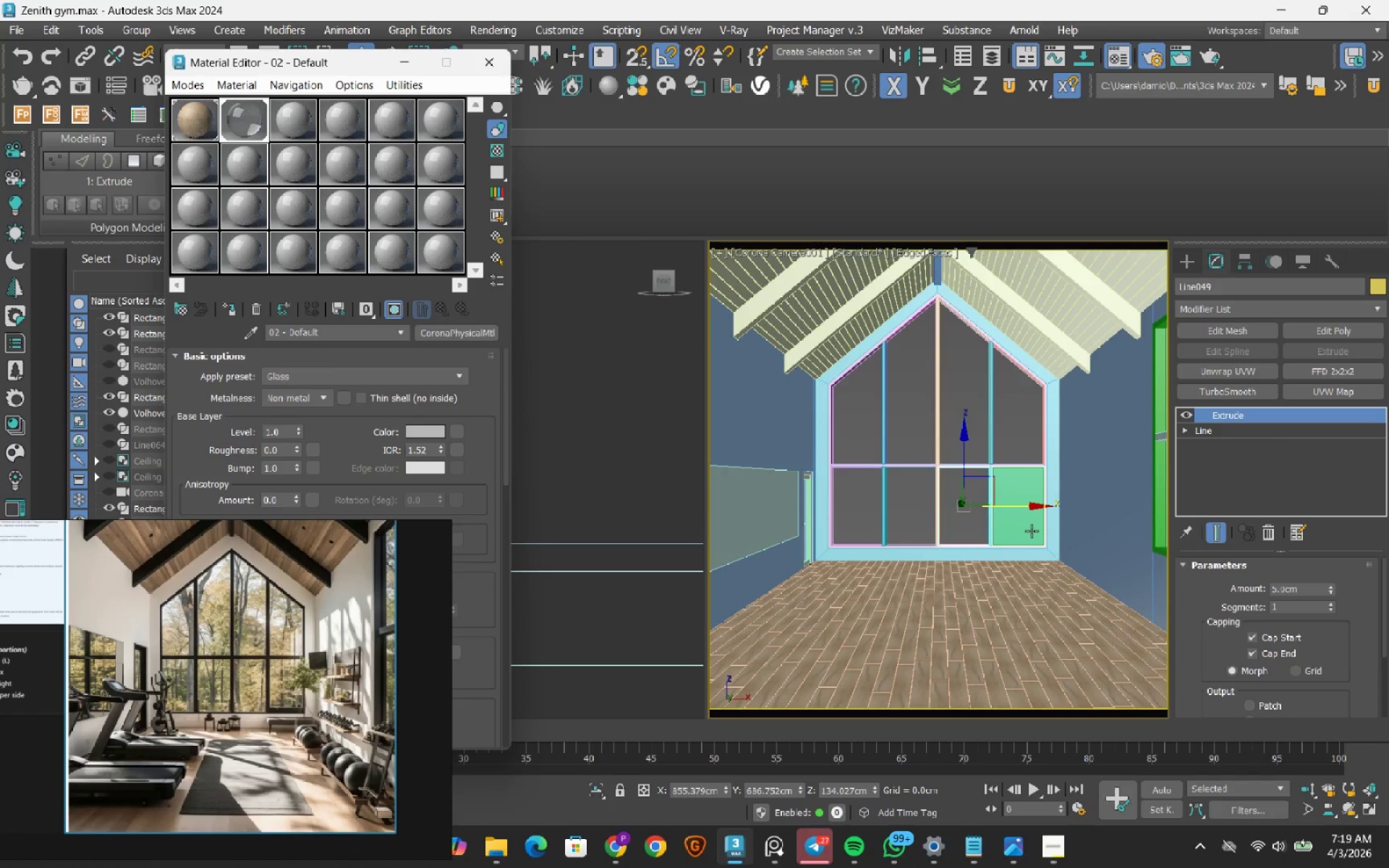 
left_click([1032, 531])
 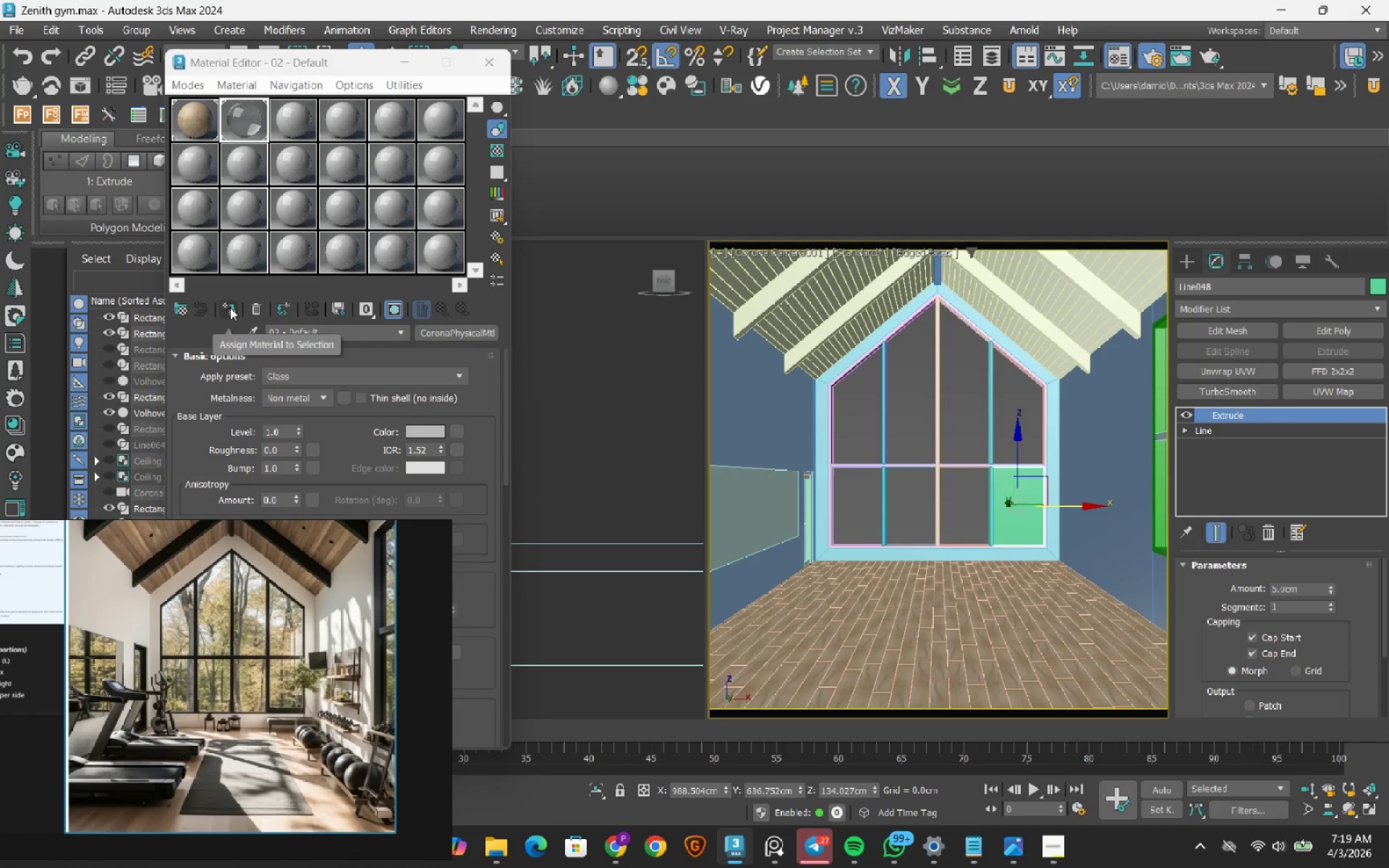 
left_click([230, 307])
 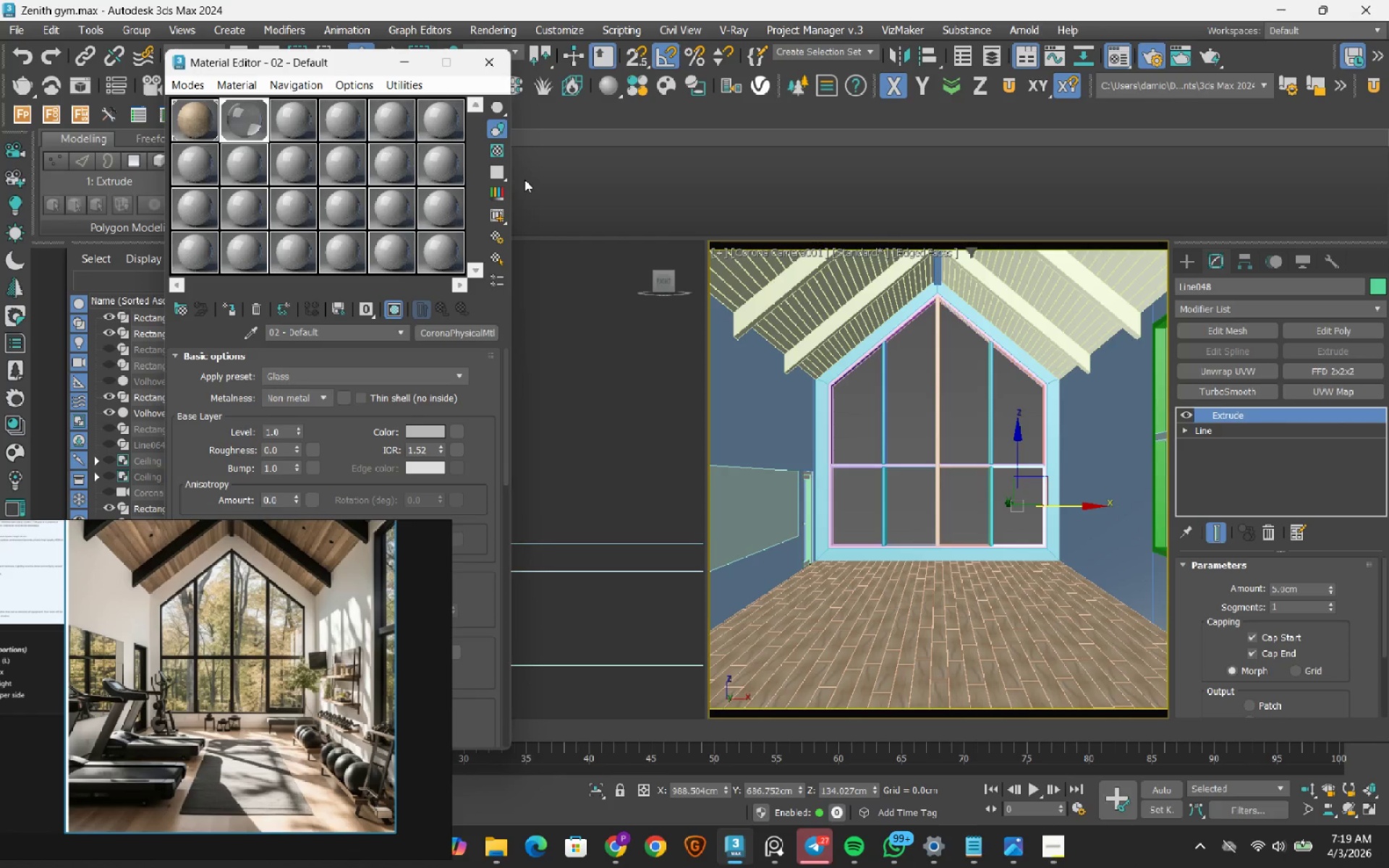 
left_click([396, 62])
 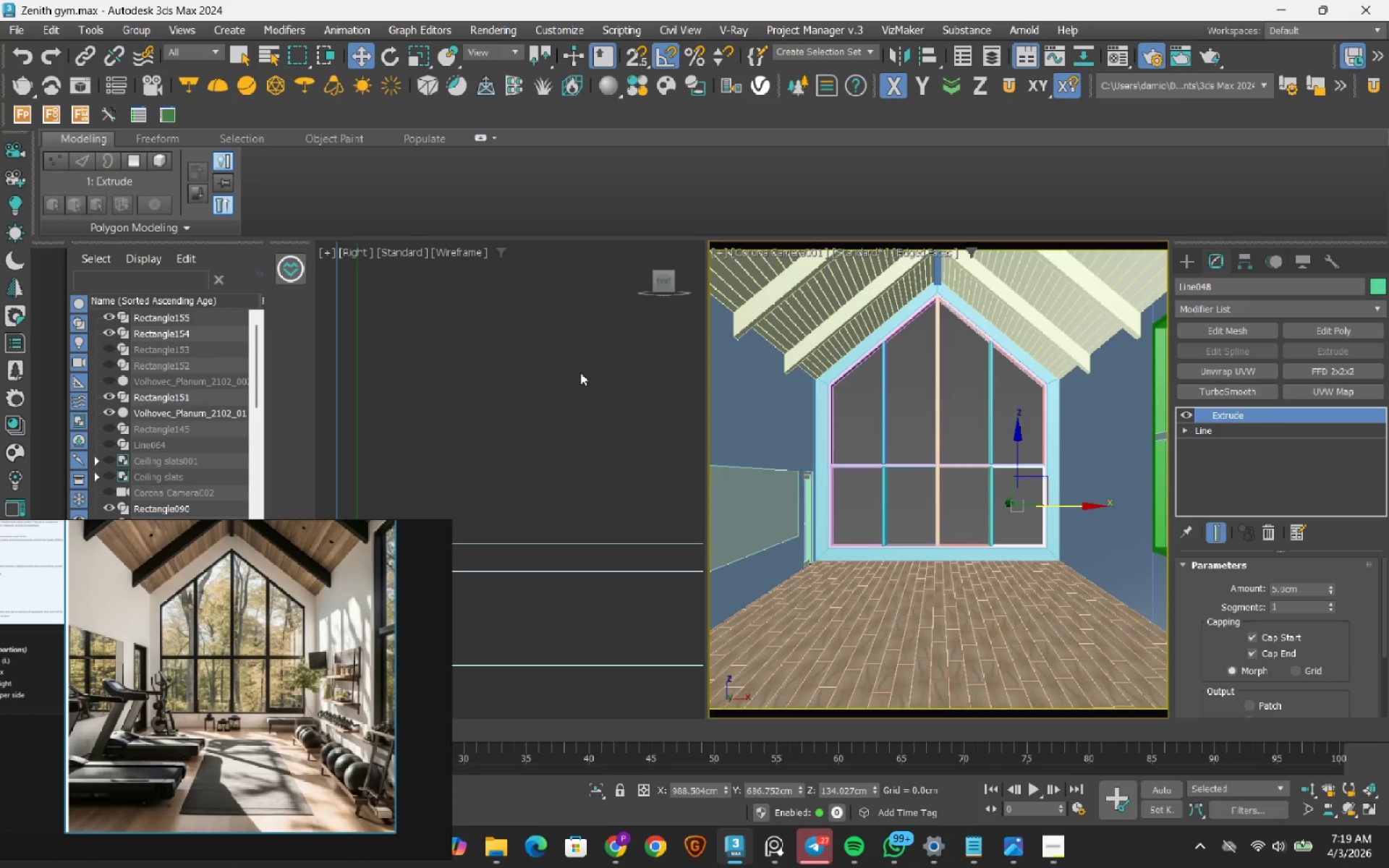 
scroll: coordinate [582, 368], scroll_direction: down, amount: 5.0
 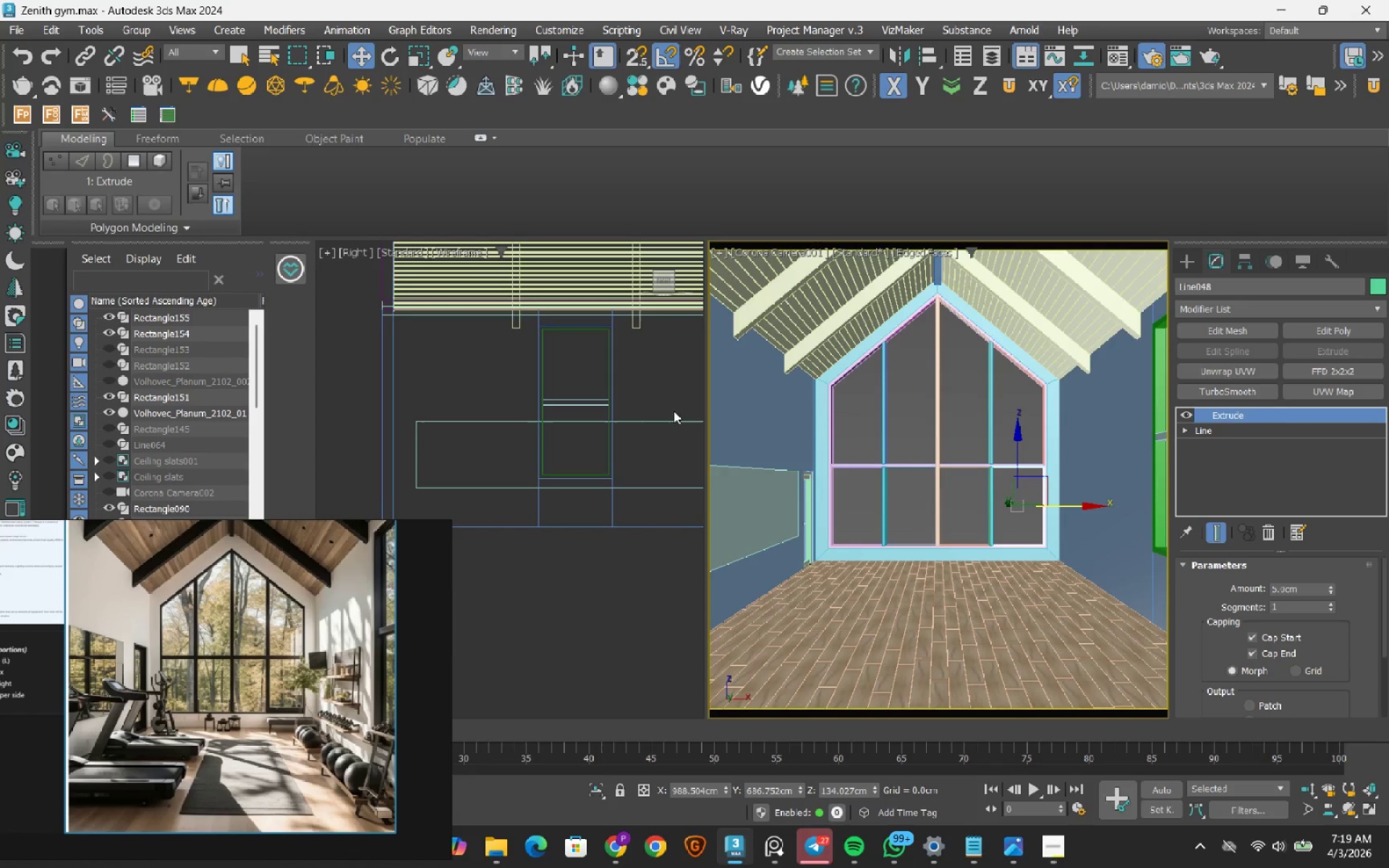 
scroll: coordinate [616, 428], scroll_direction: up, amount: 1.0
 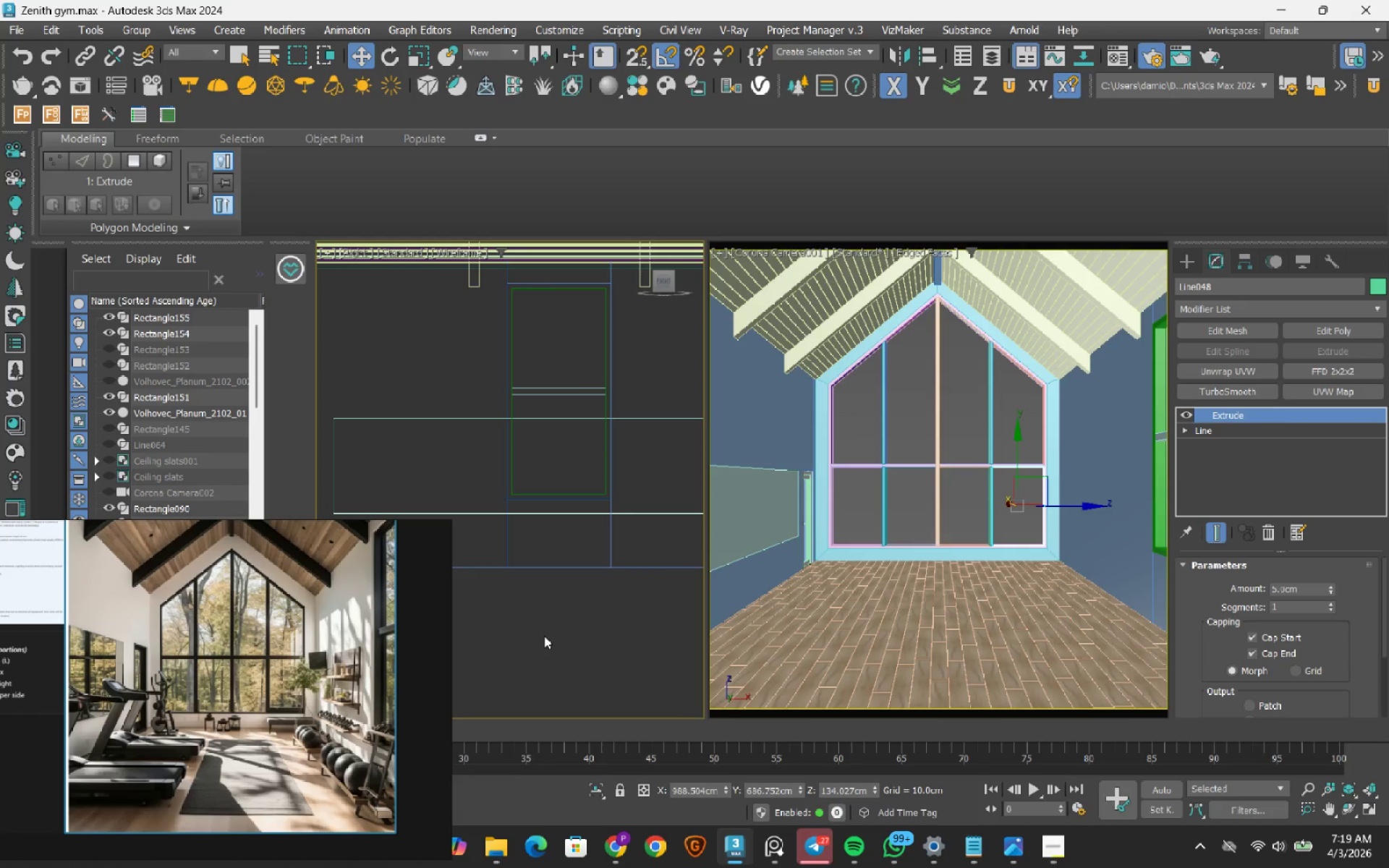 
left_click([544, 636])
 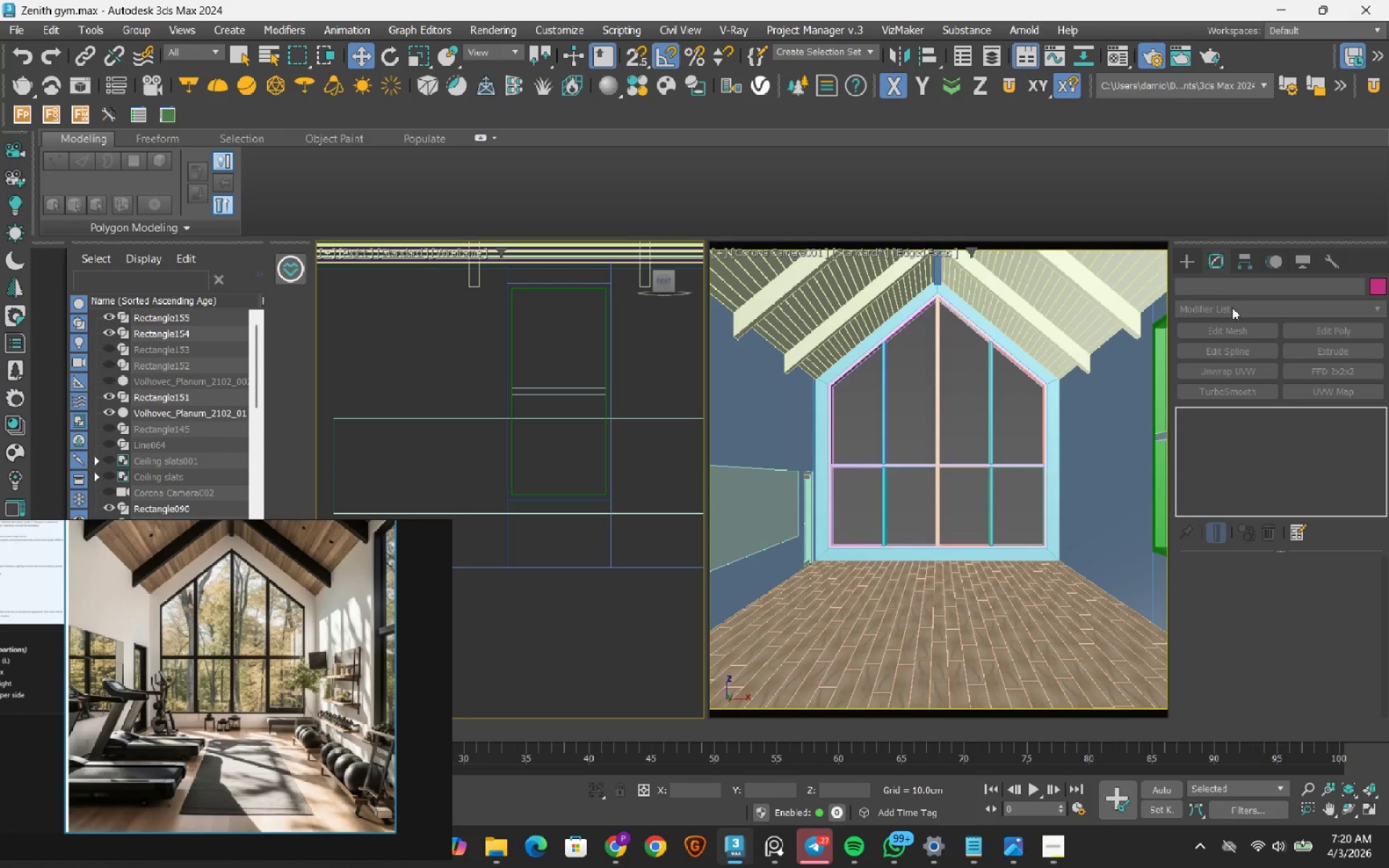 
left_click([1189, 257])
 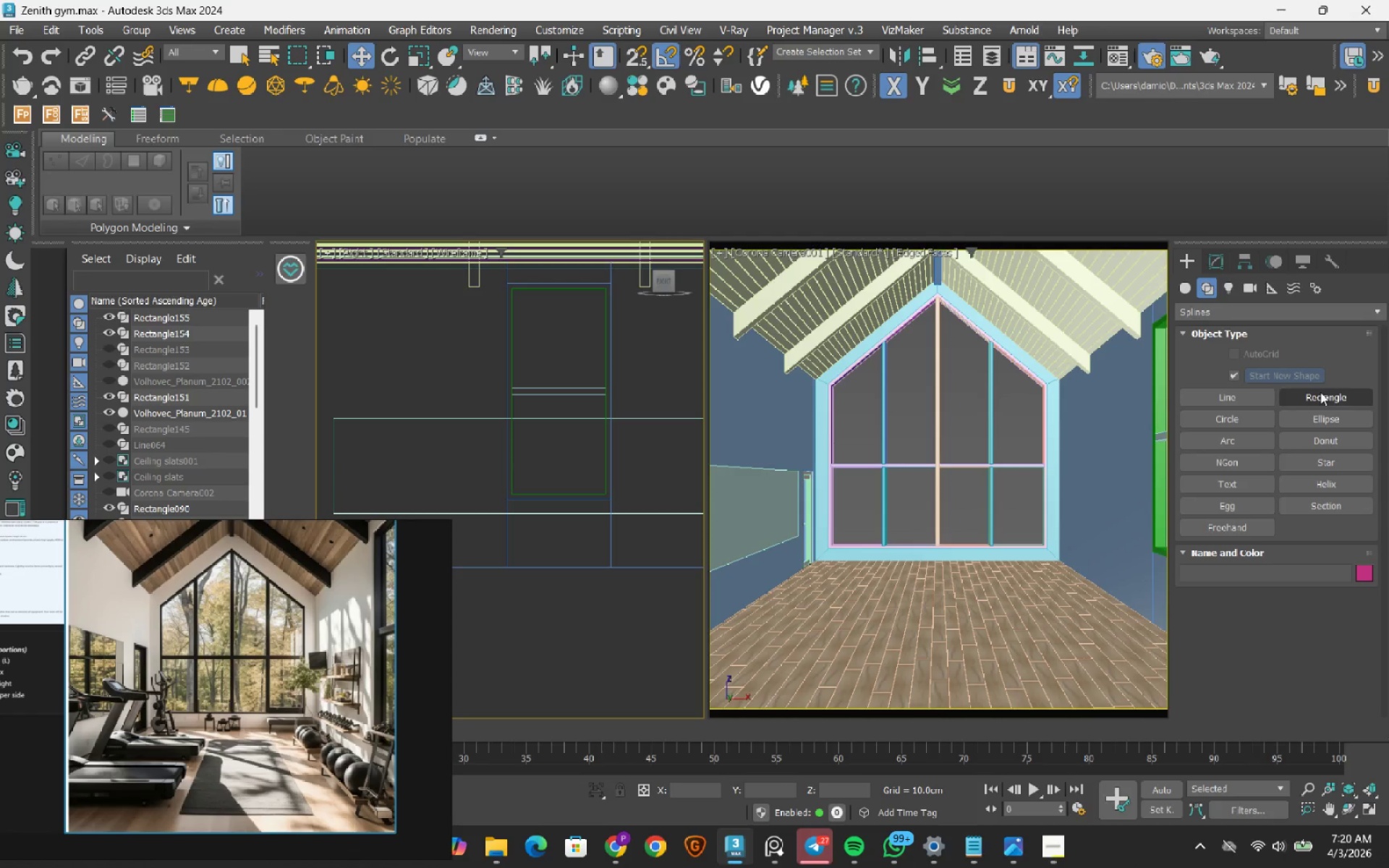 
left_click([1320, 392])
 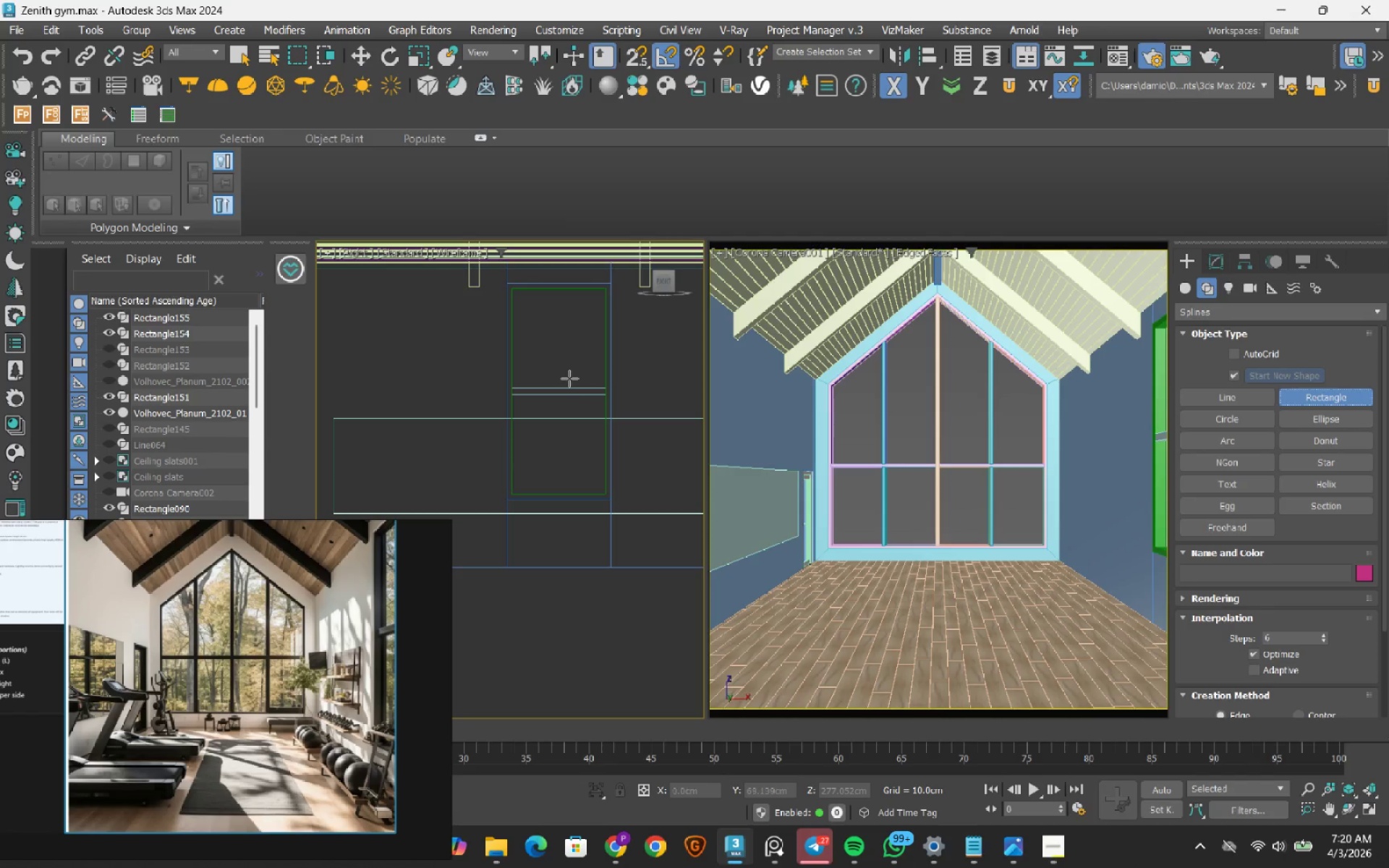 
key(S)
 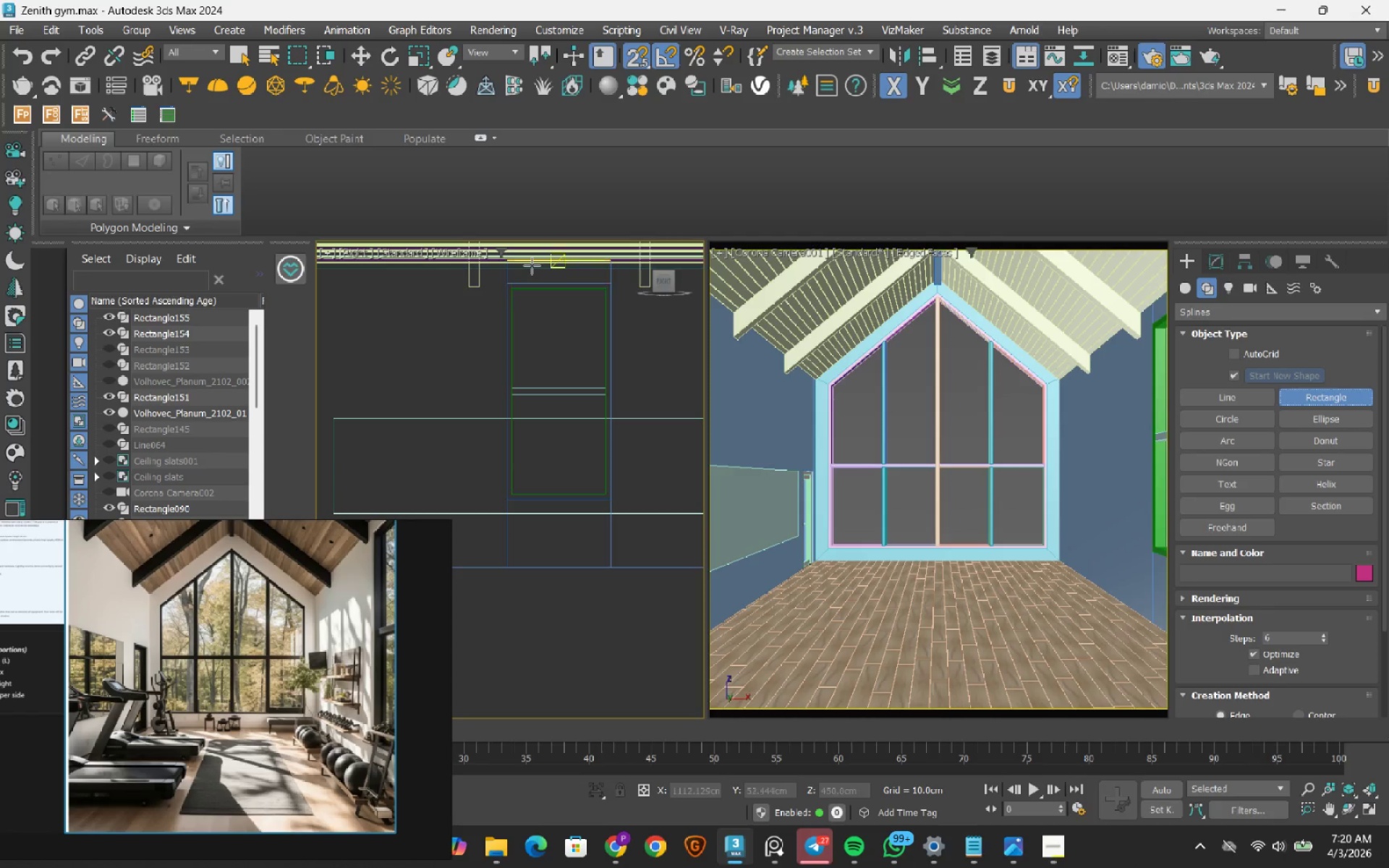 
scroll: coordinate [532, 265], scroll_direction: up, amount: 2.0
 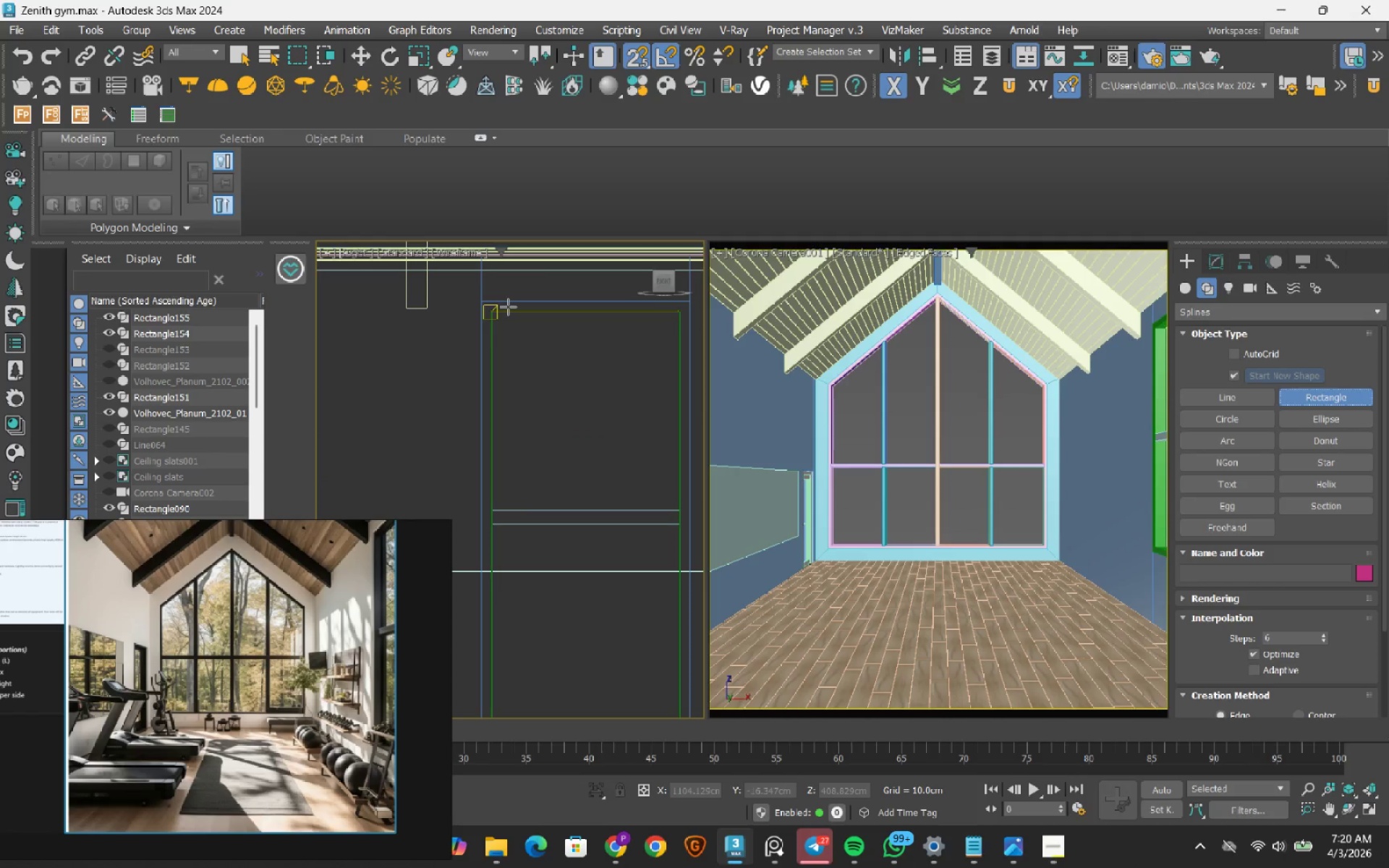 
left_click_drag(start_coordinate=[508, 307], to_coordinate=[674, 501])
 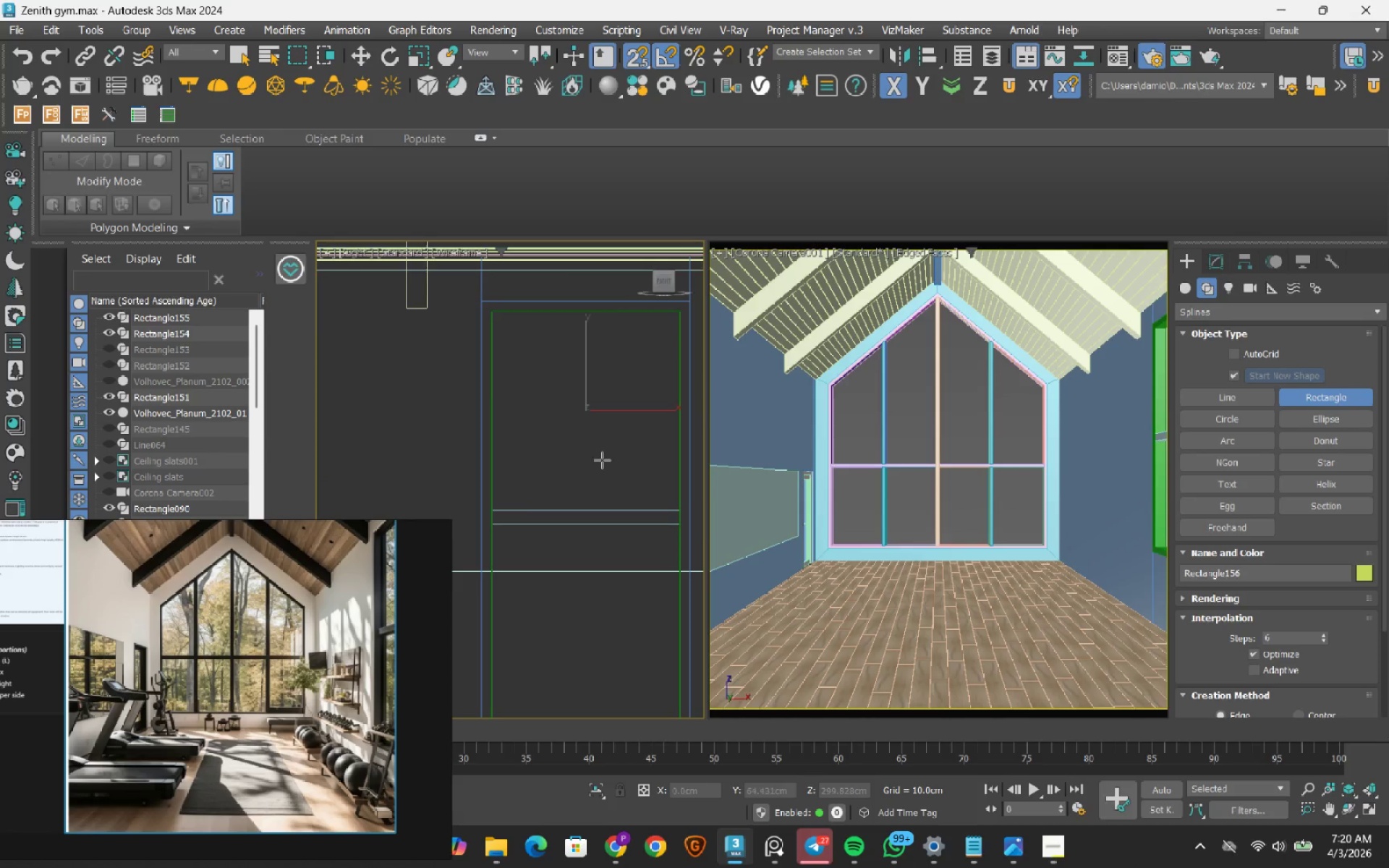 
scroll: coordinate [602, 460], scroll_direction: down, amount: 2.0
 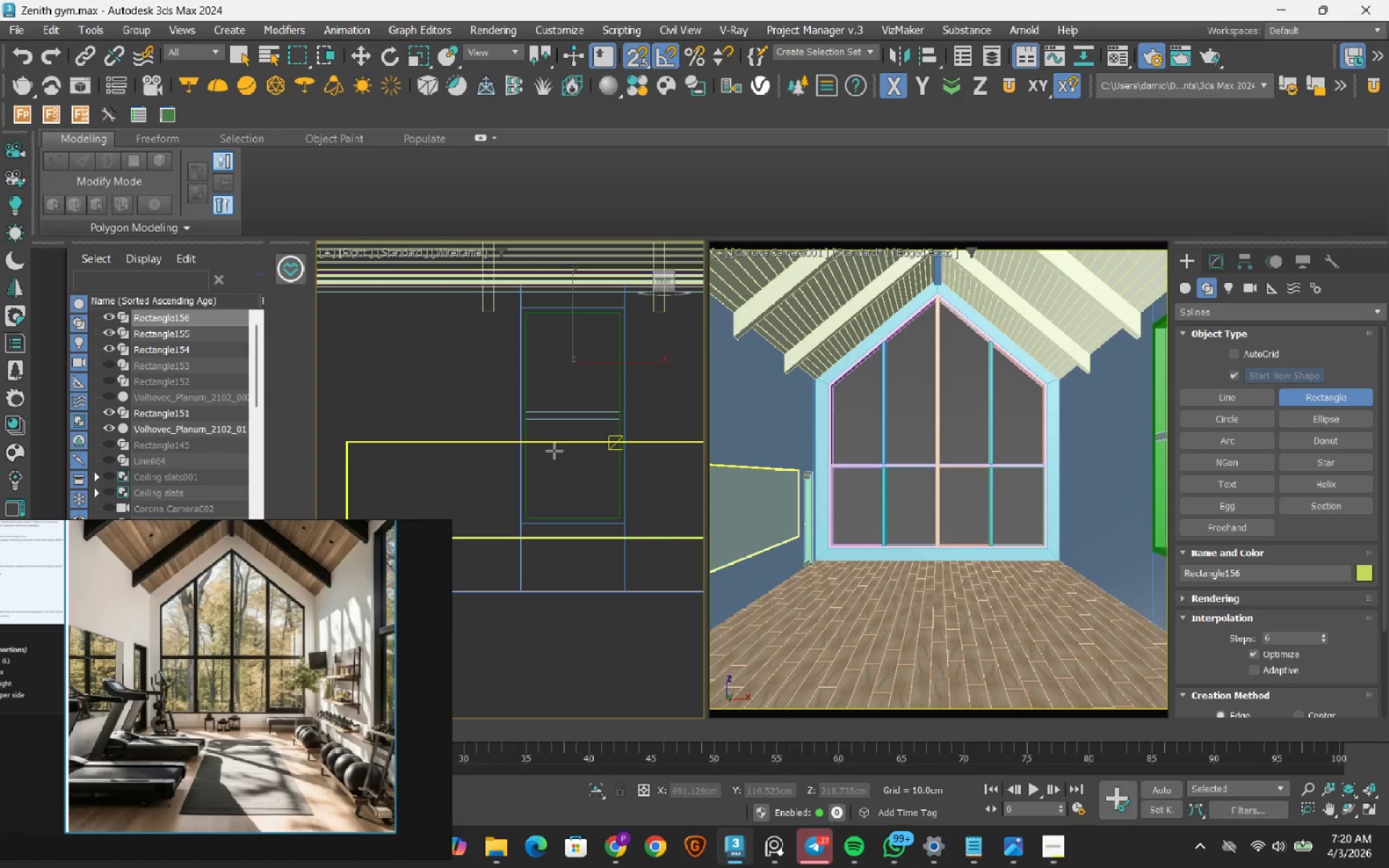 
scroll: coordinate [538, 429], scroll_direction: up, amount: 2.0
 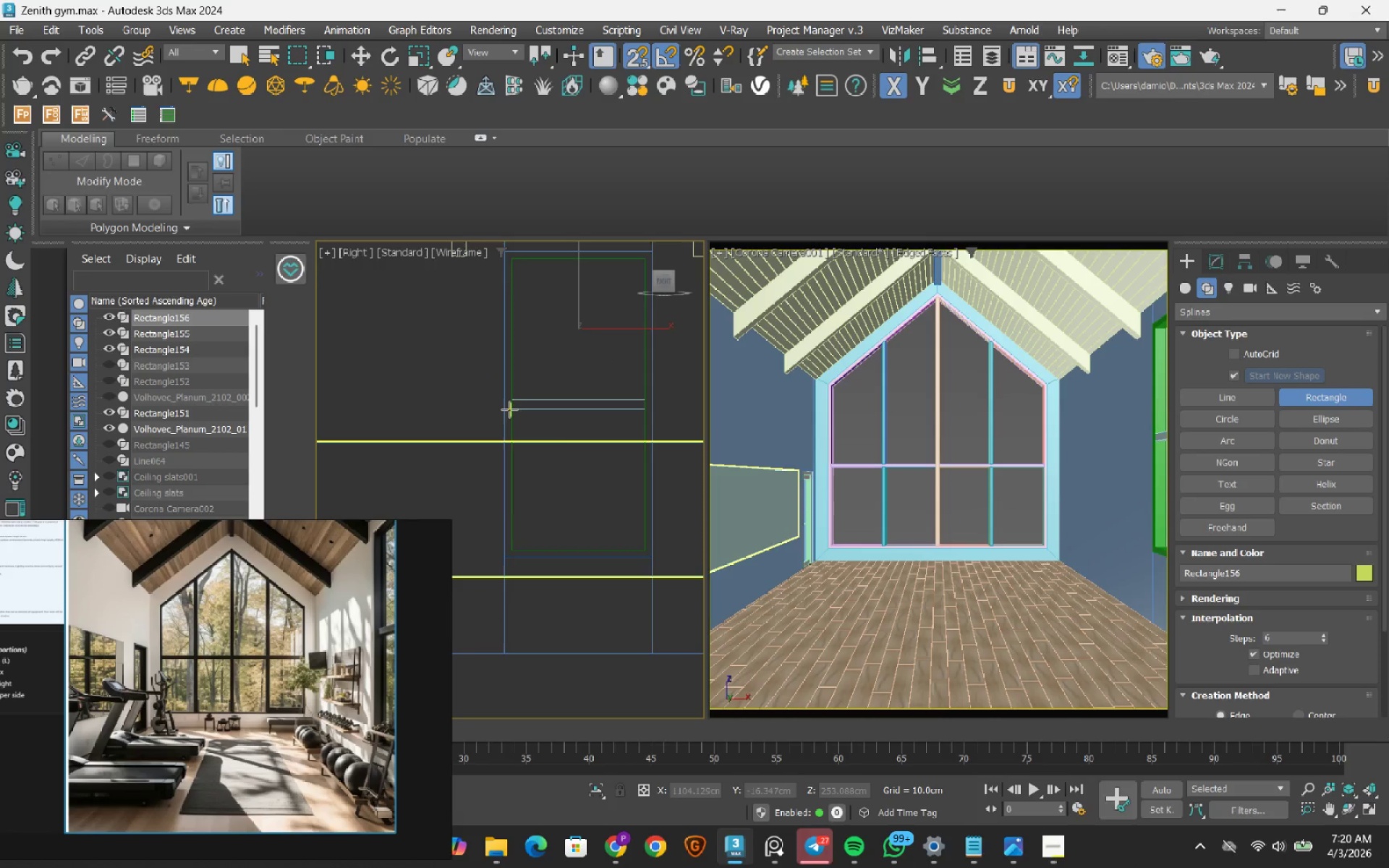 
scroll: coordinate [509, 409], scroll_direction: down, amount: 2.0
 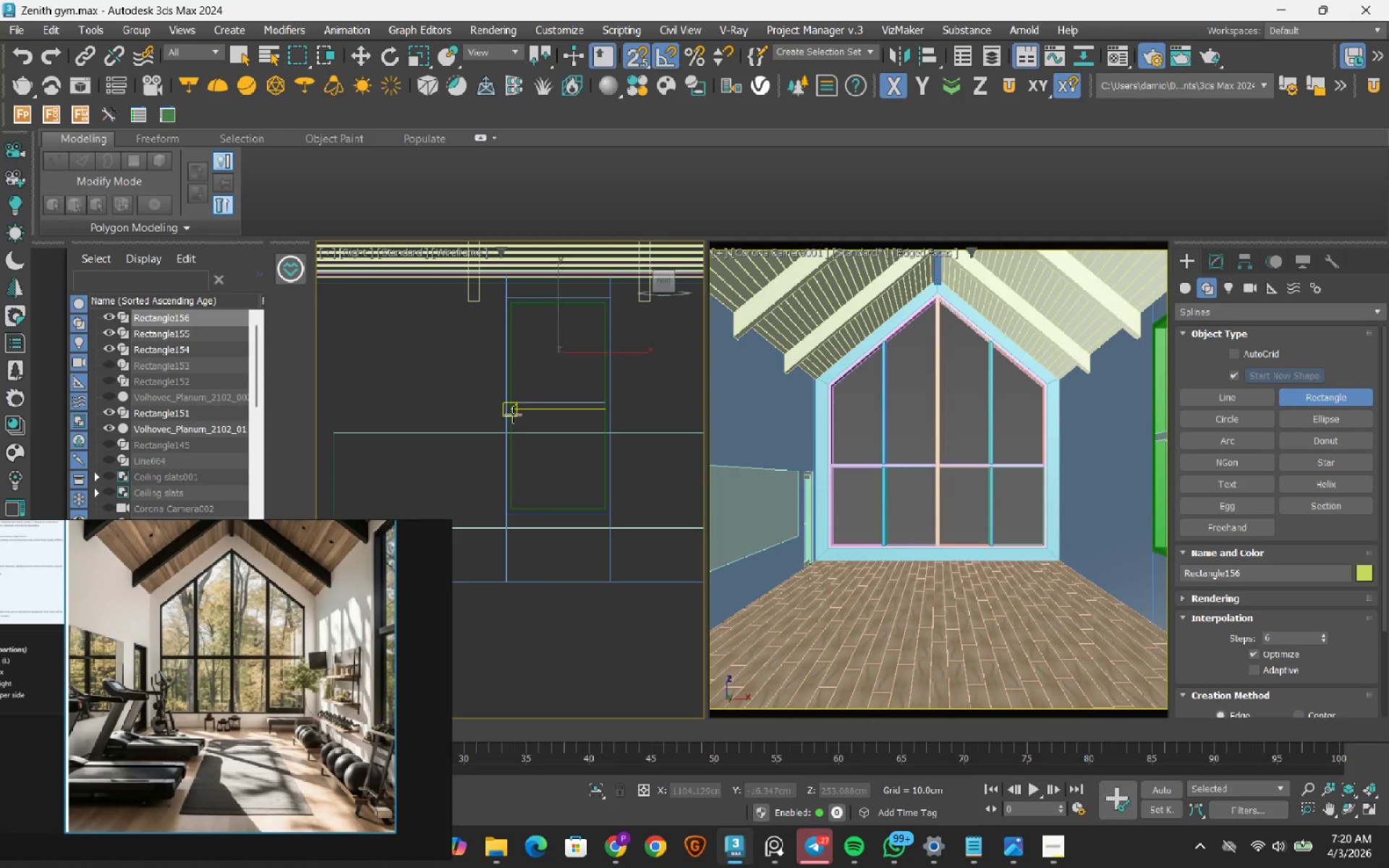 
left_click_drag(start_coordinate=[513, 414], to_coordinate=[597, 501])
 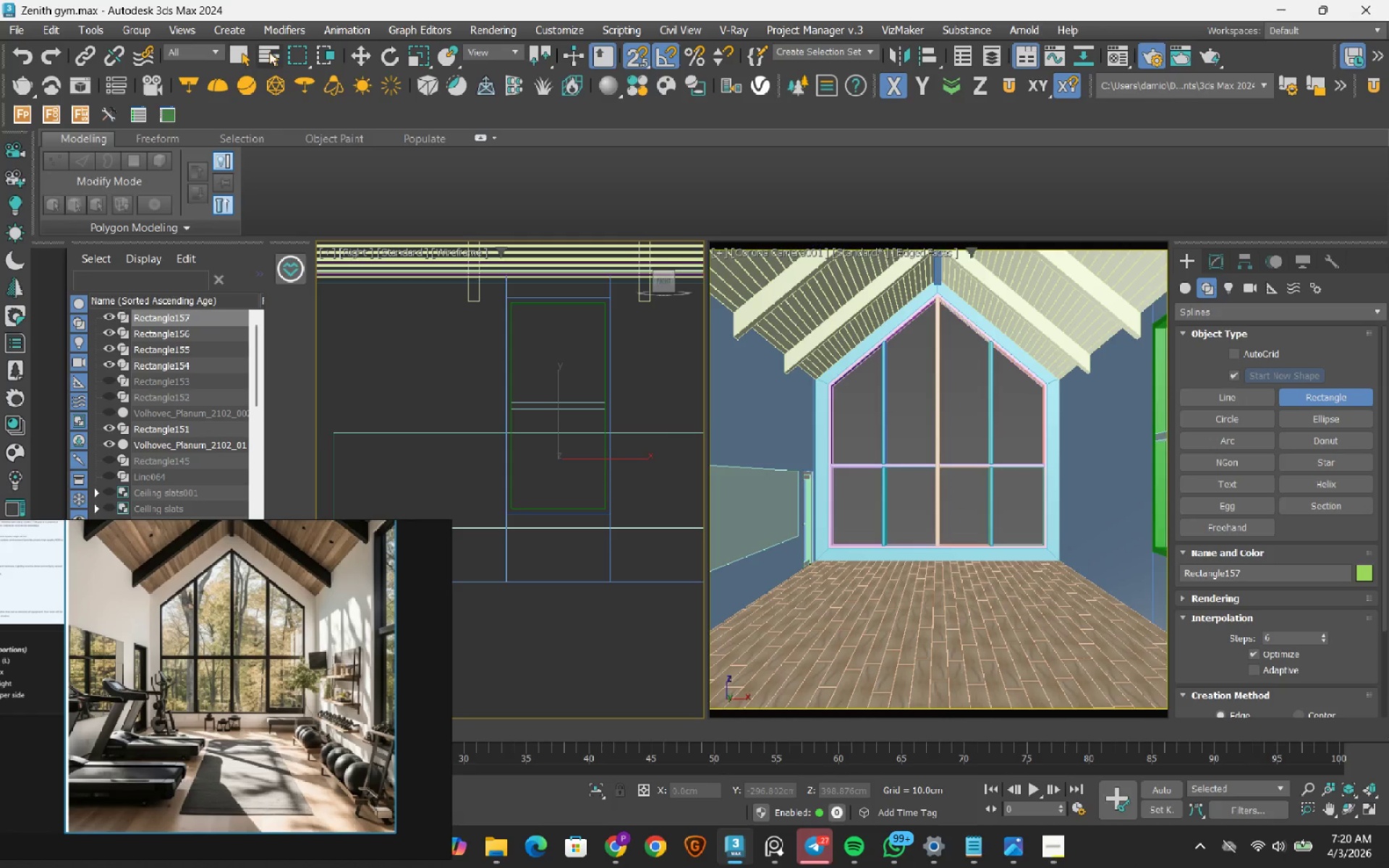 
left_click([250, 59])
 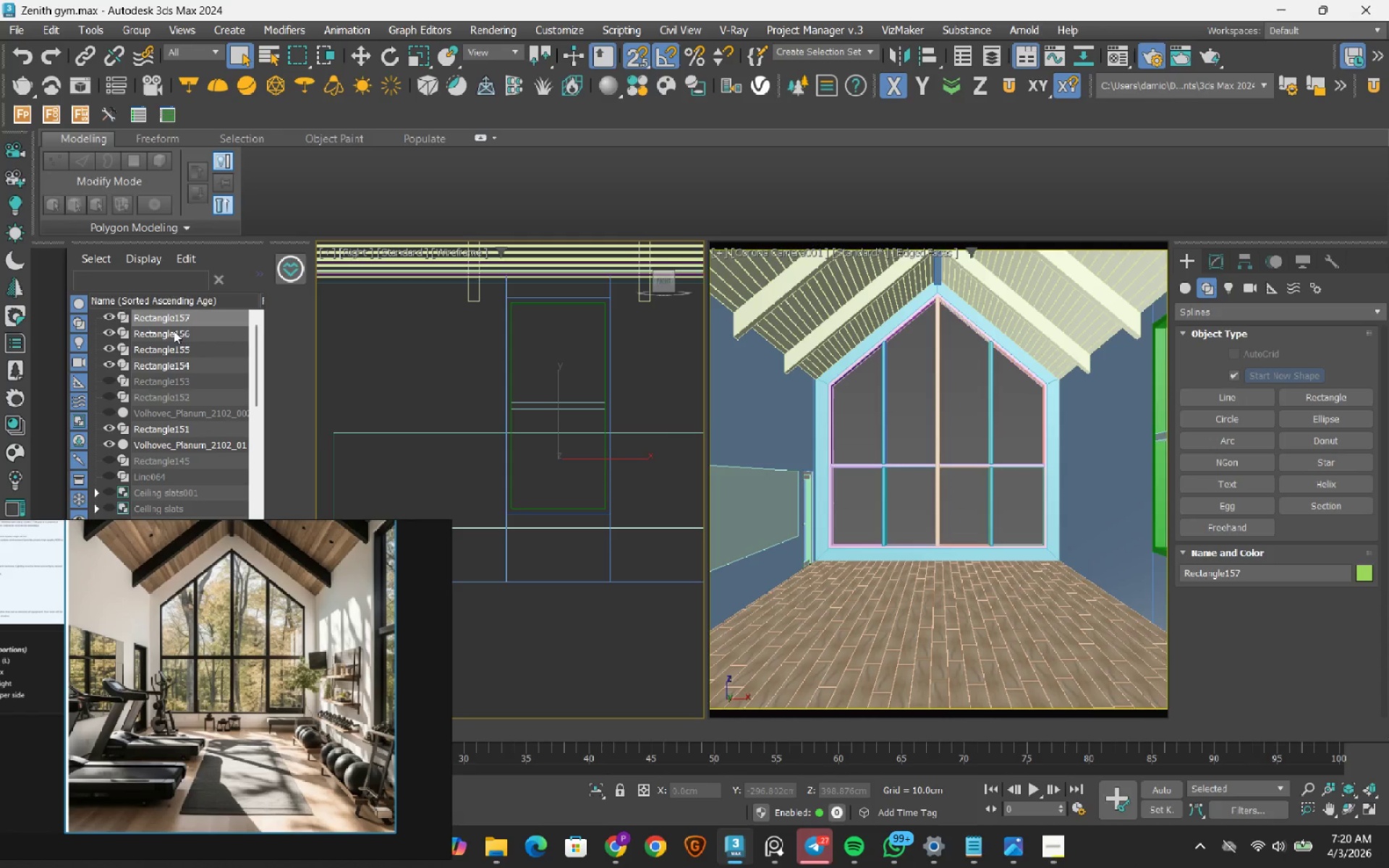 
left_click([176, 333])
 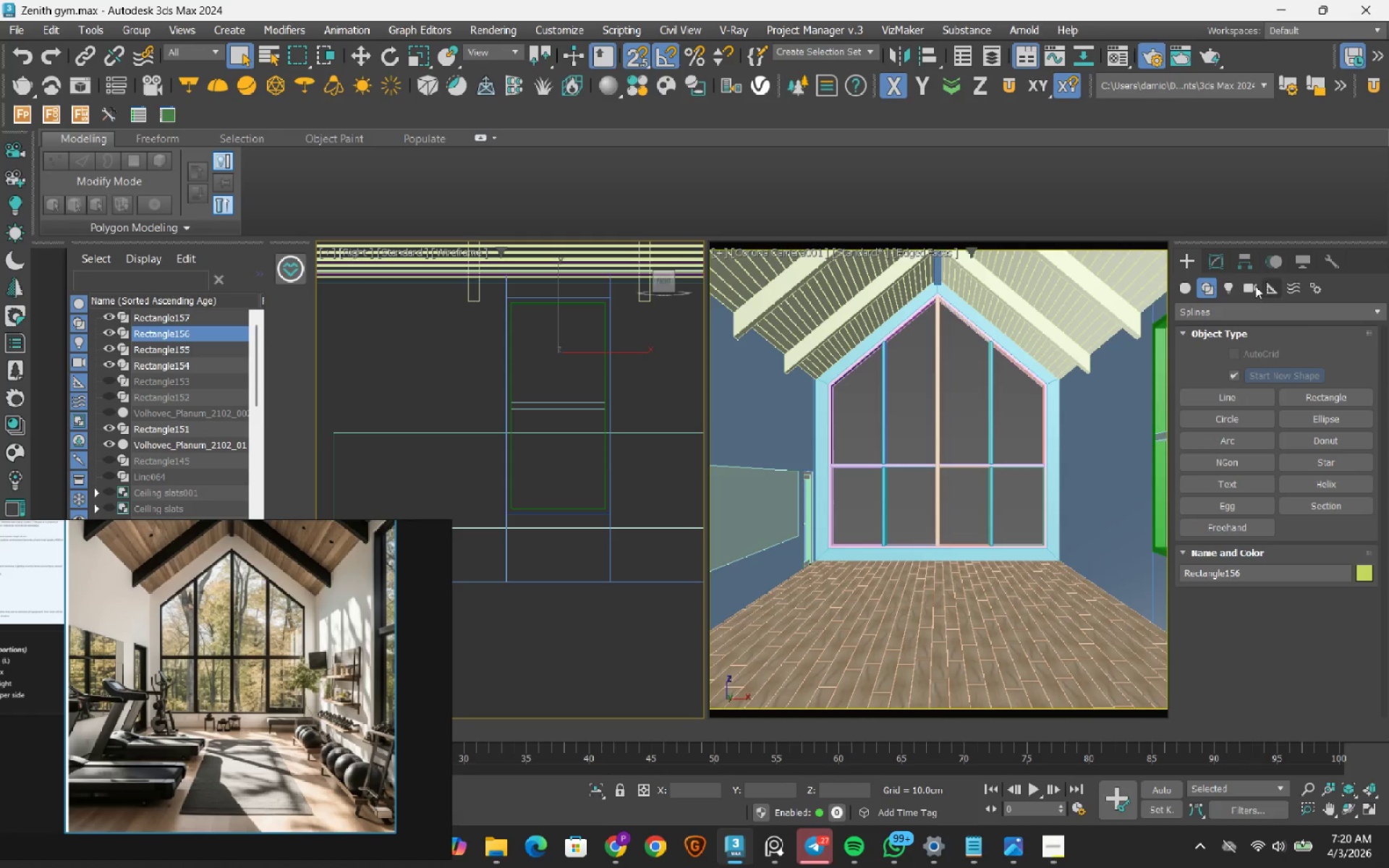 
left_click([1220, 261])
 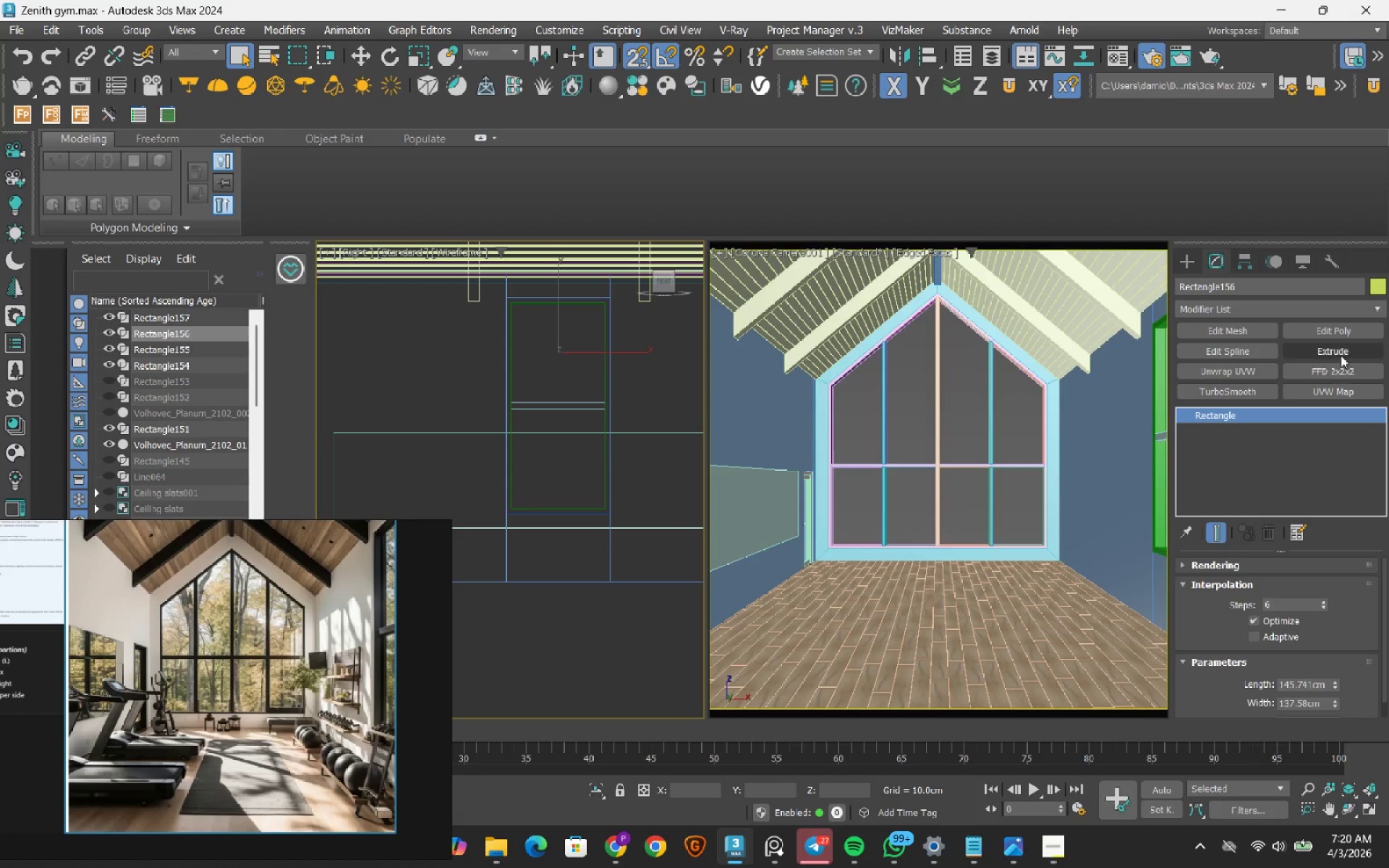 
left_click([1342, 355])
 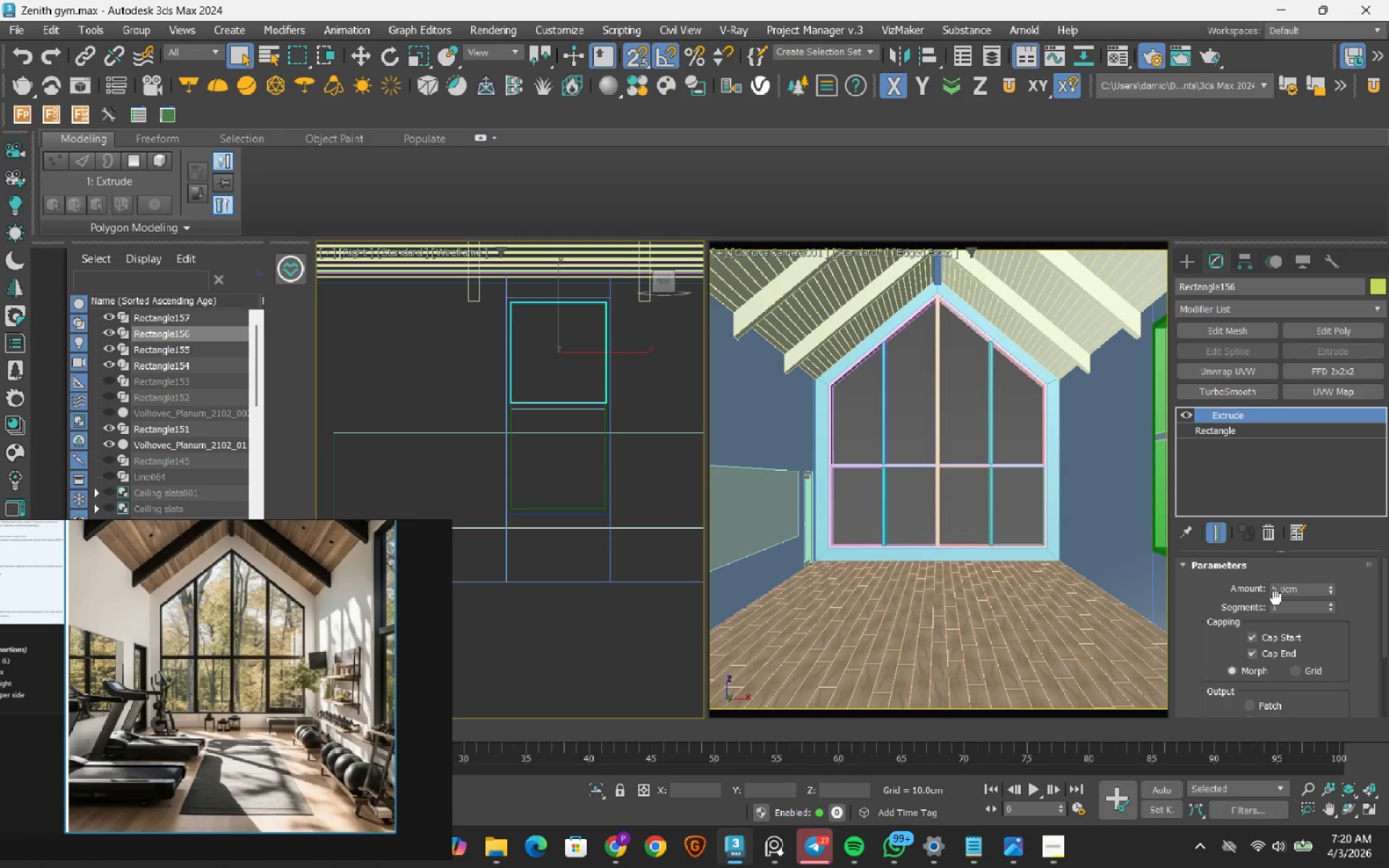 
wait(6.55)
 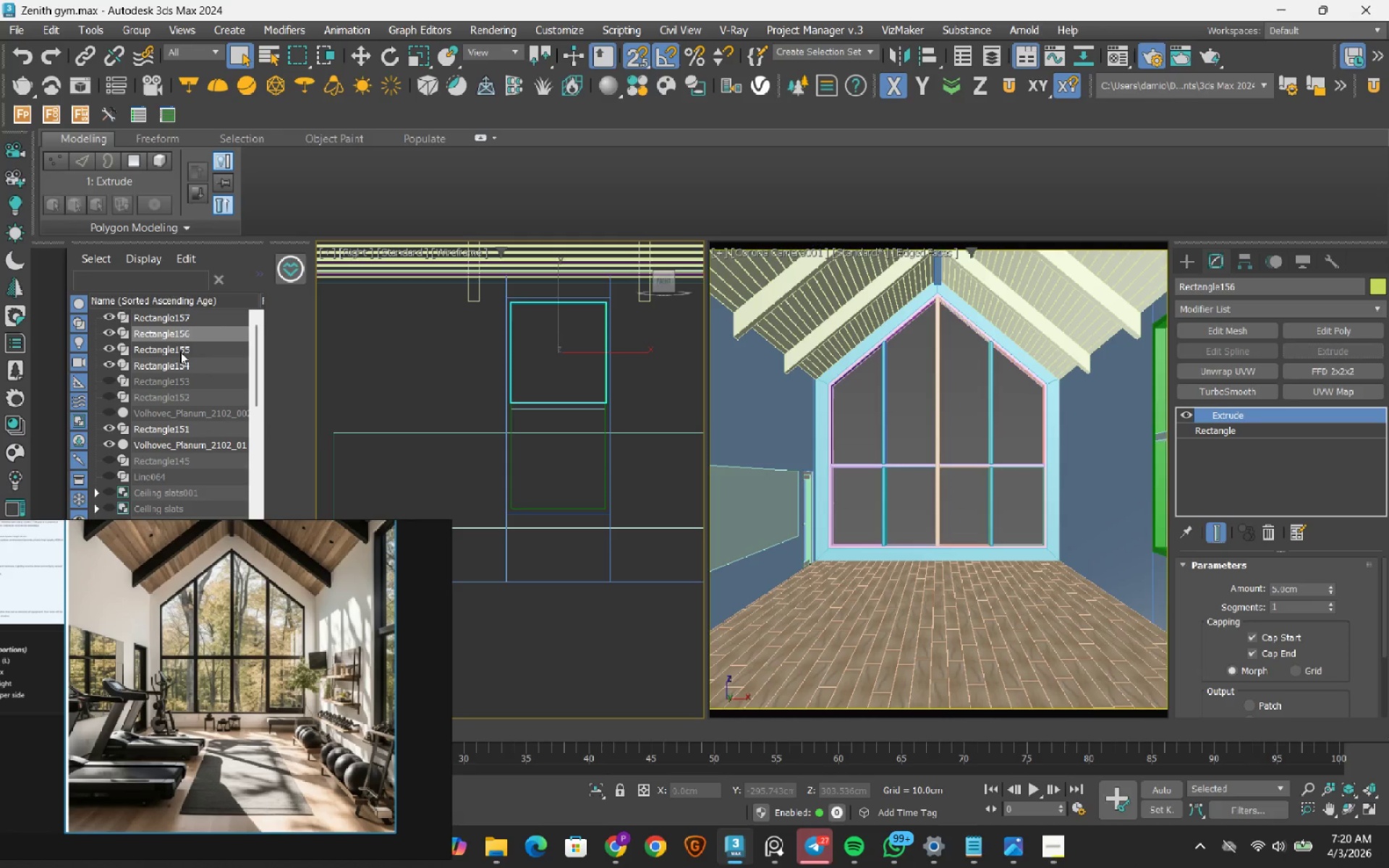 
double_click([1307, 584])
 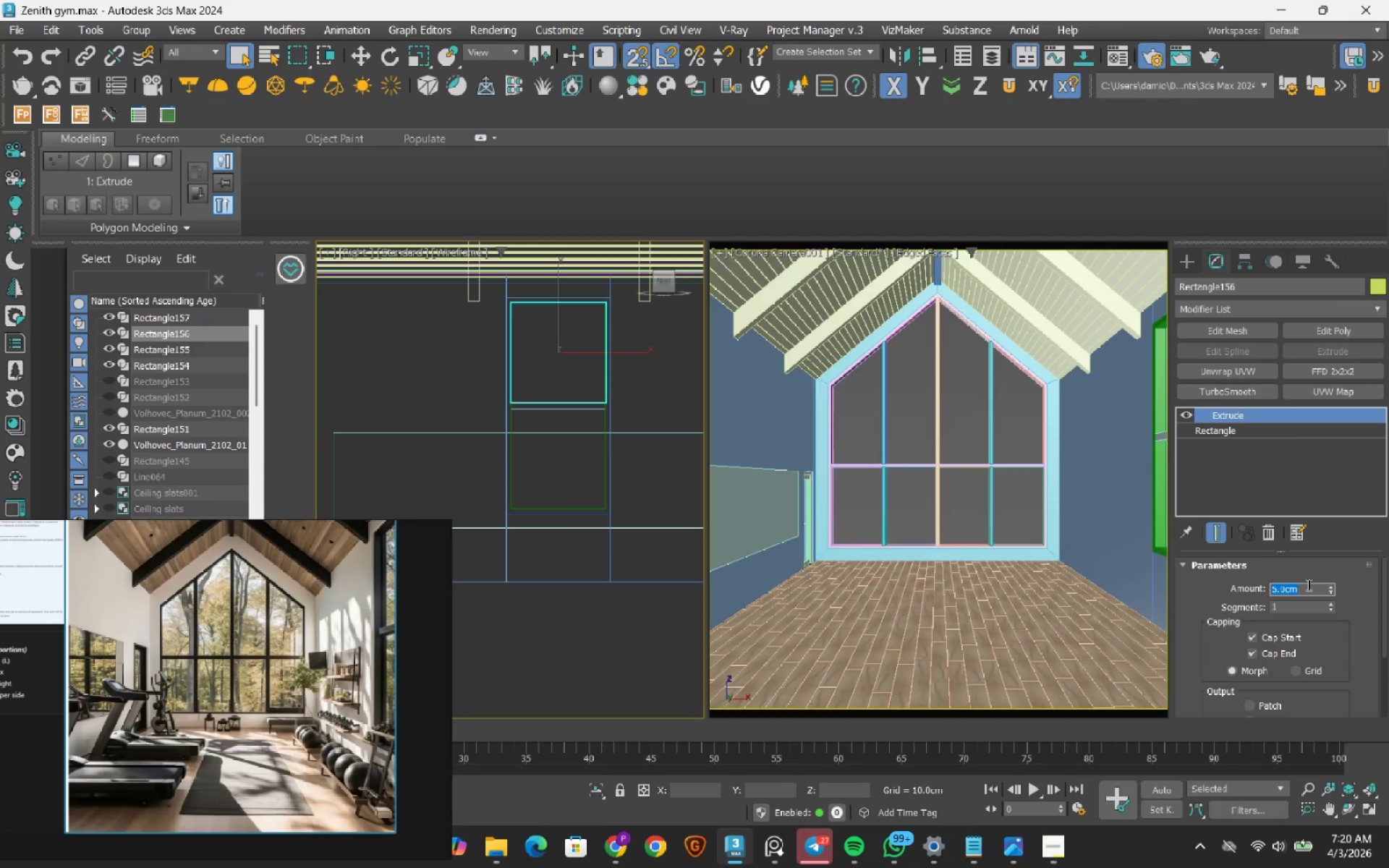 
key(Numpad2)
 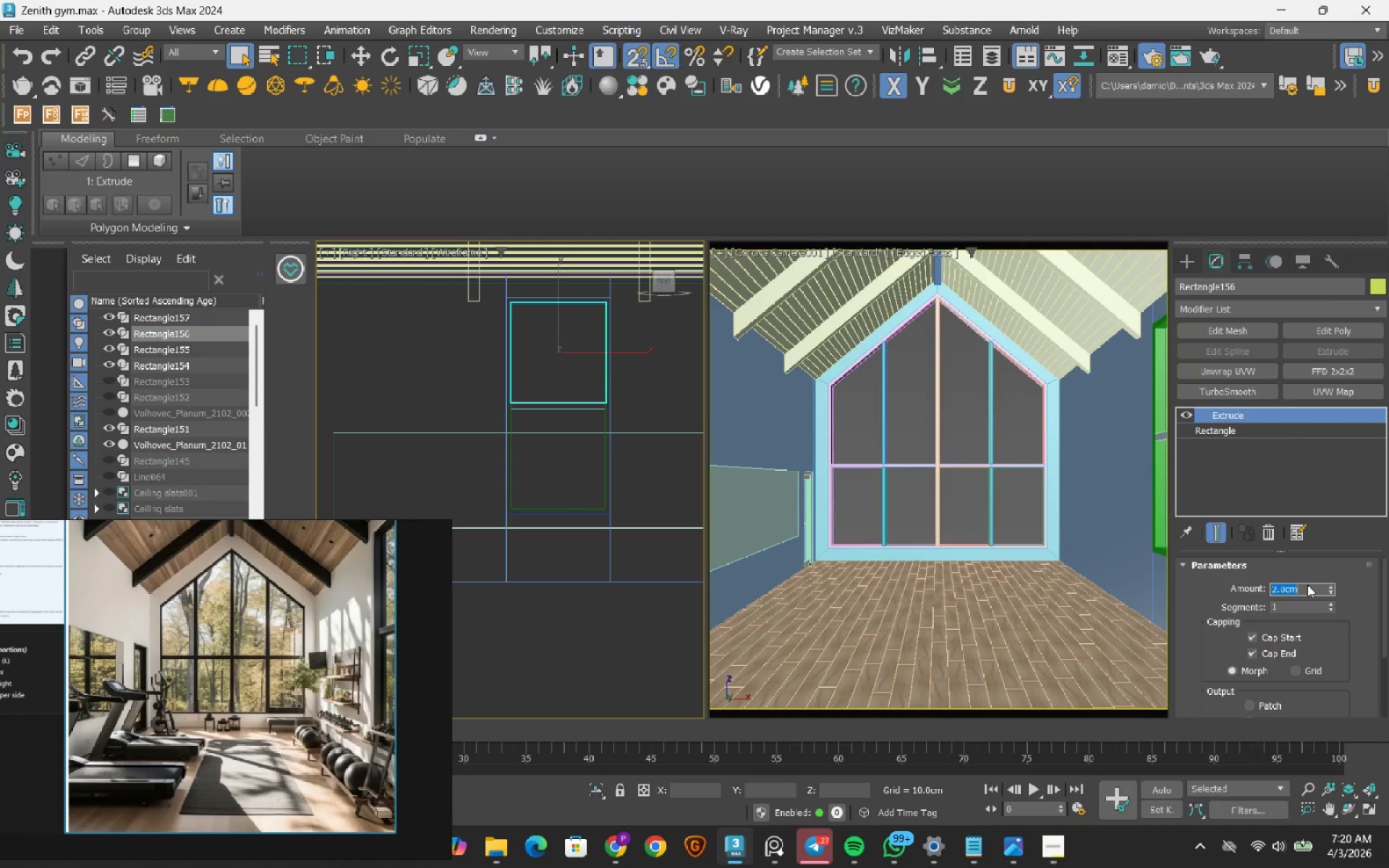 
key(NumpadEnter)
 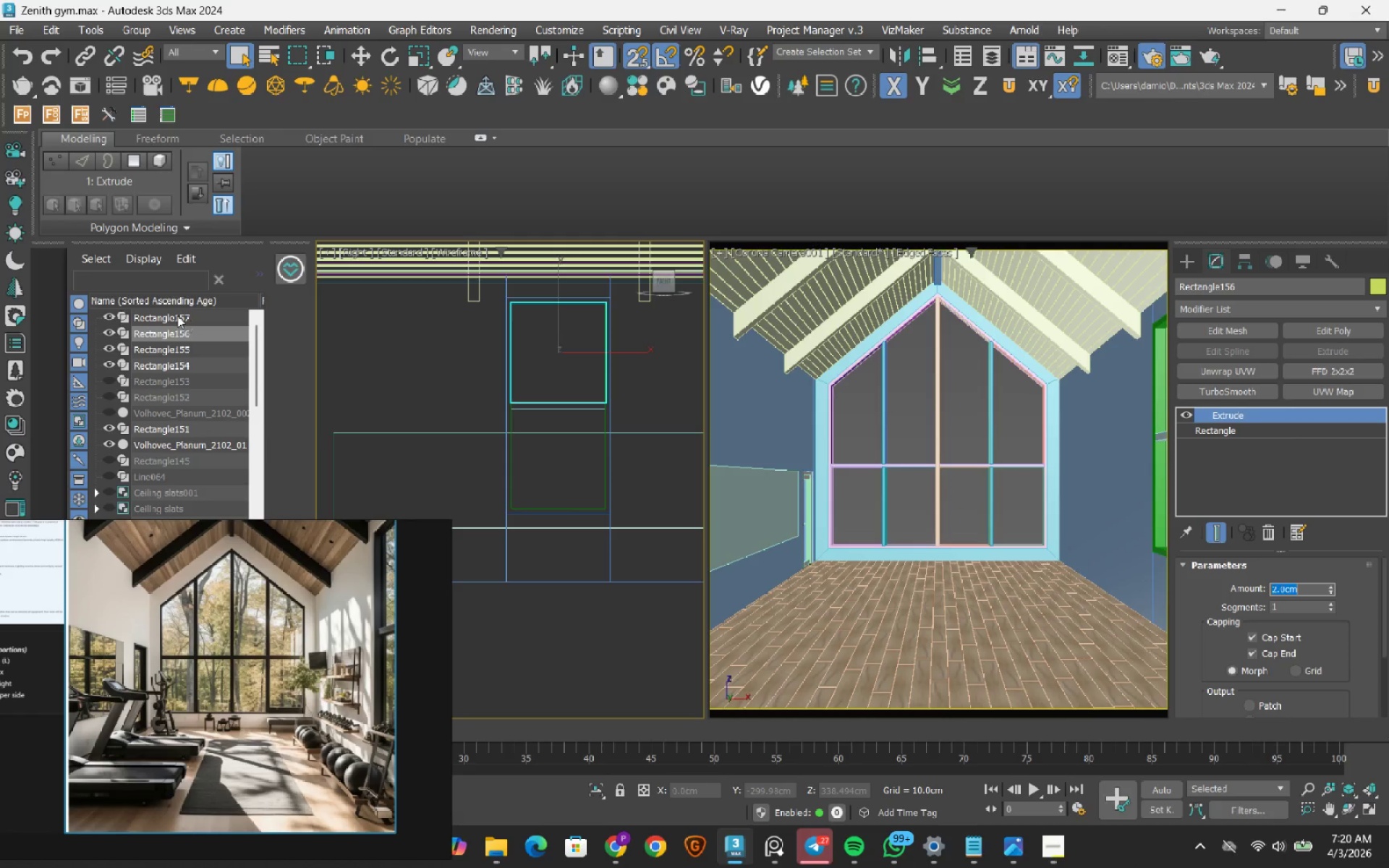 
left_click([177, 315])
 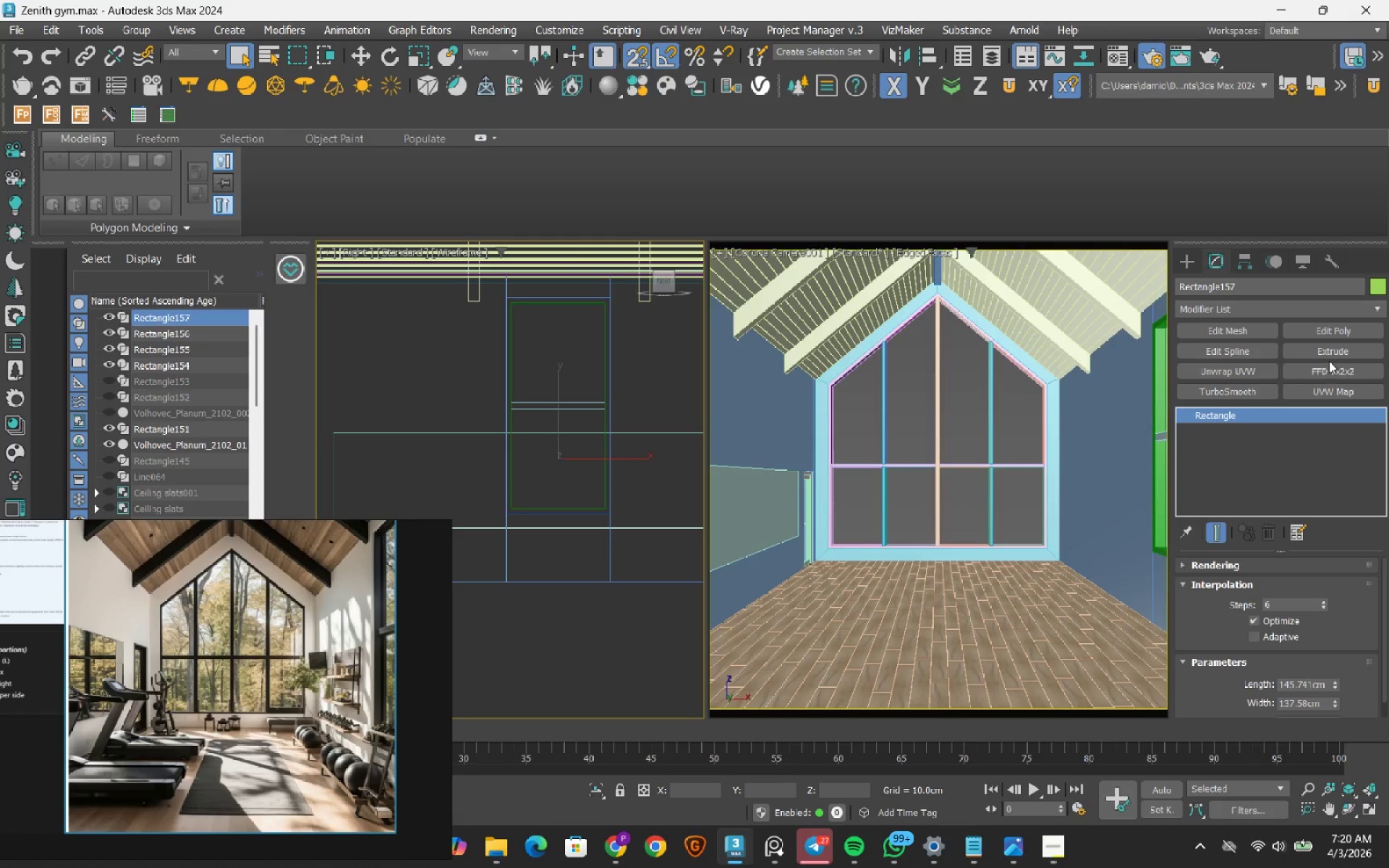 
left_click([1333, 348])
 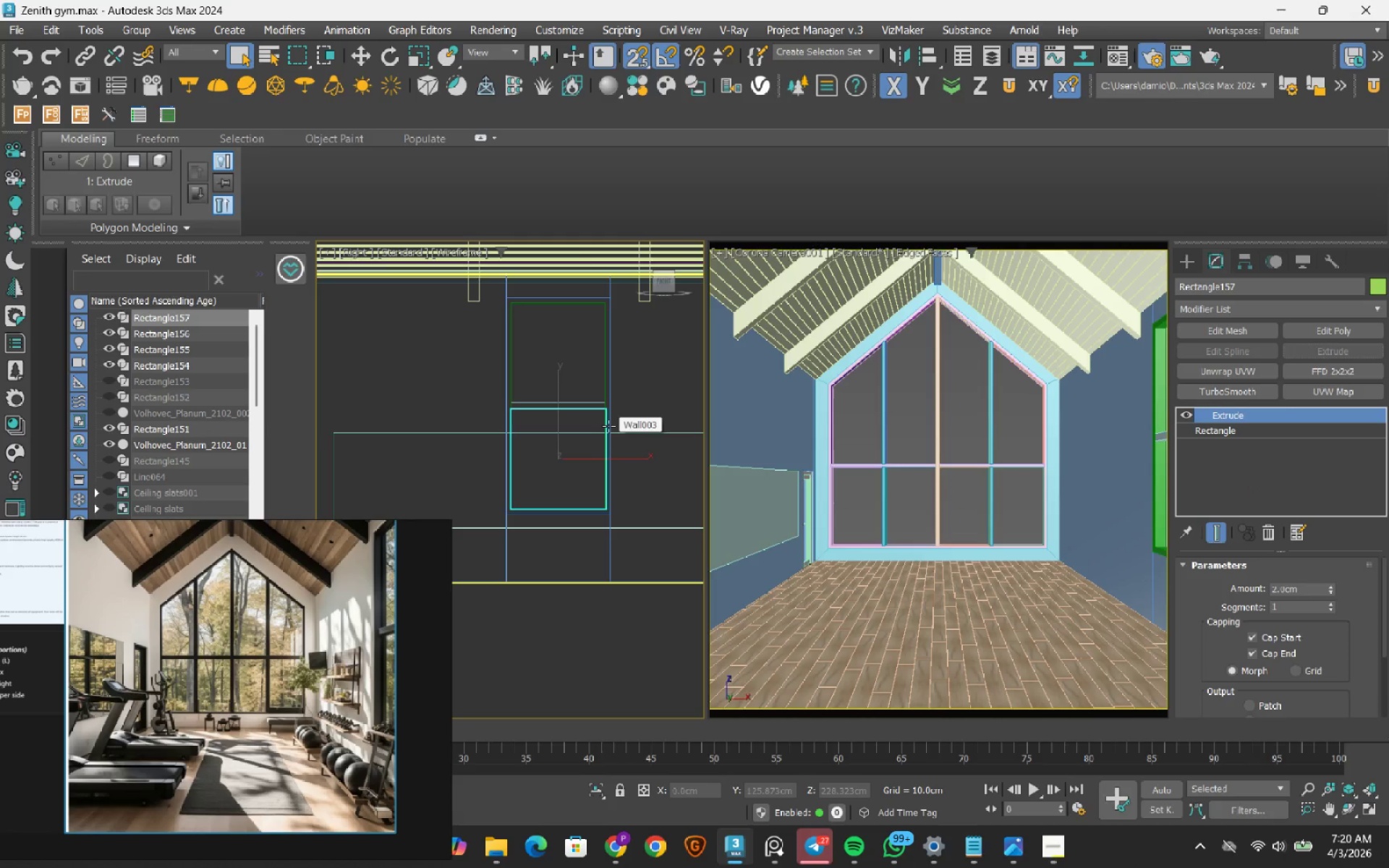 
key(T)
 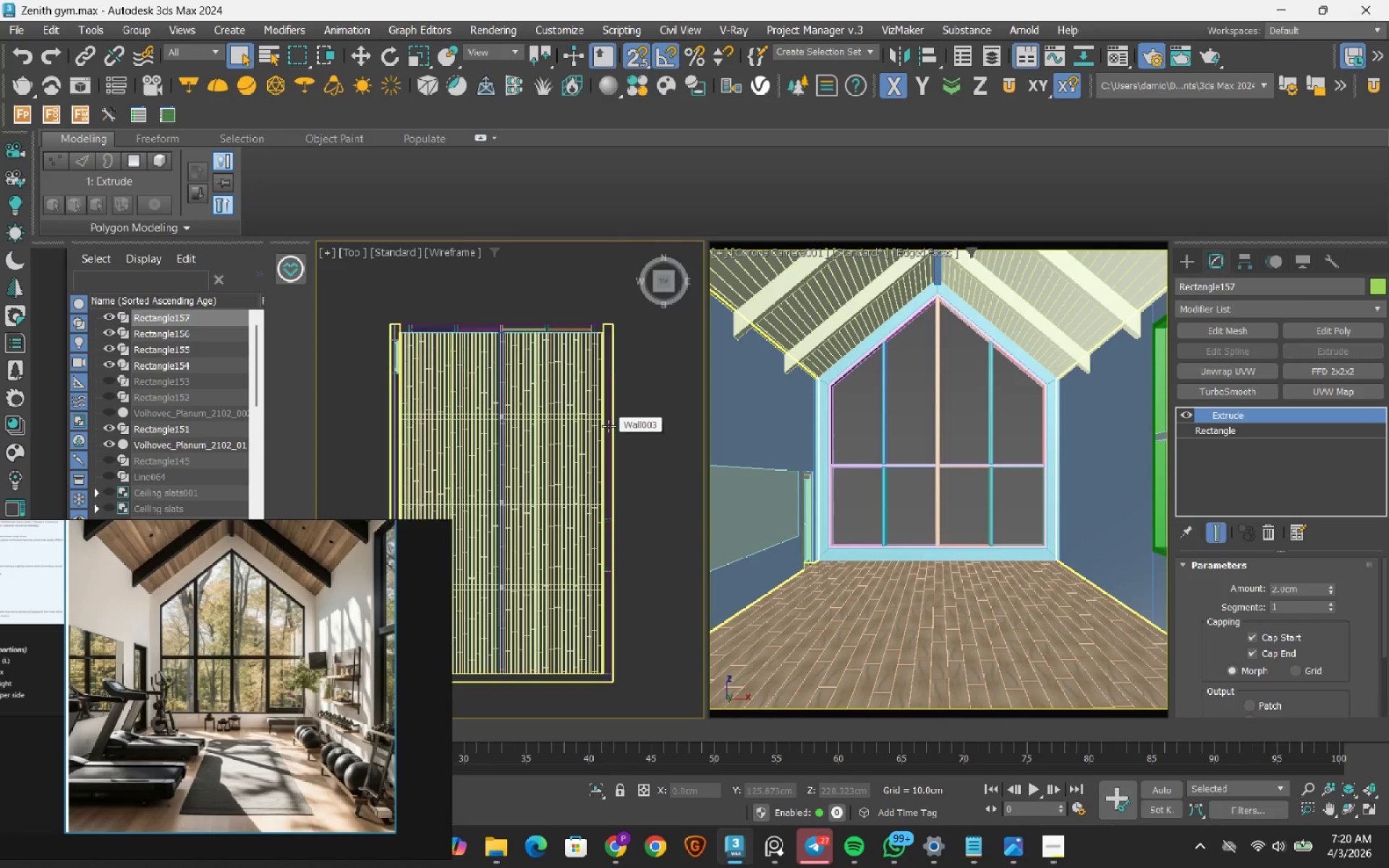 
scroll: coordinate [608, 426], scroll_direction: down, amount: 4.0
 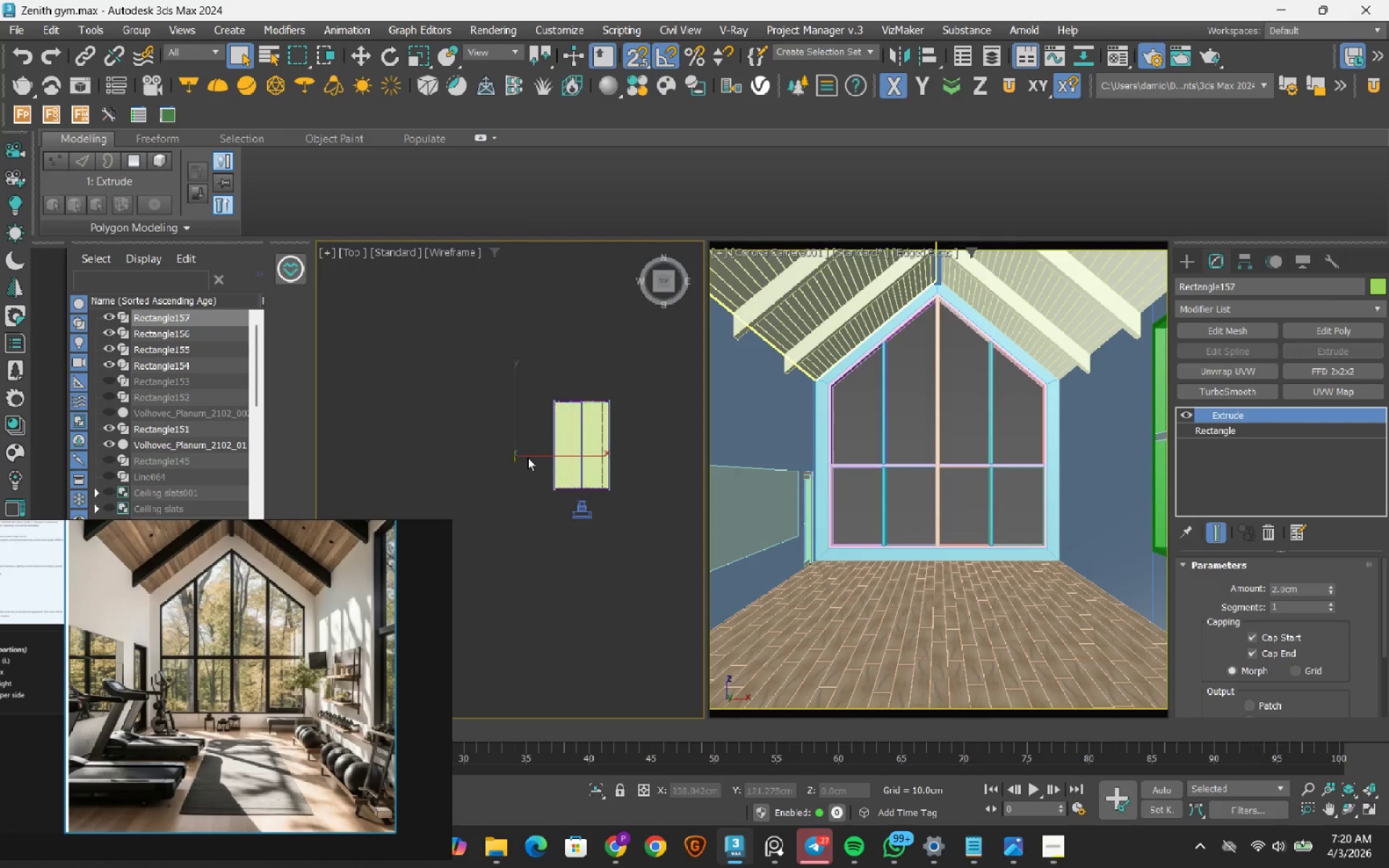 
scroll: coordinate [526, 459], scroll_direction: up, amount: 3.0
 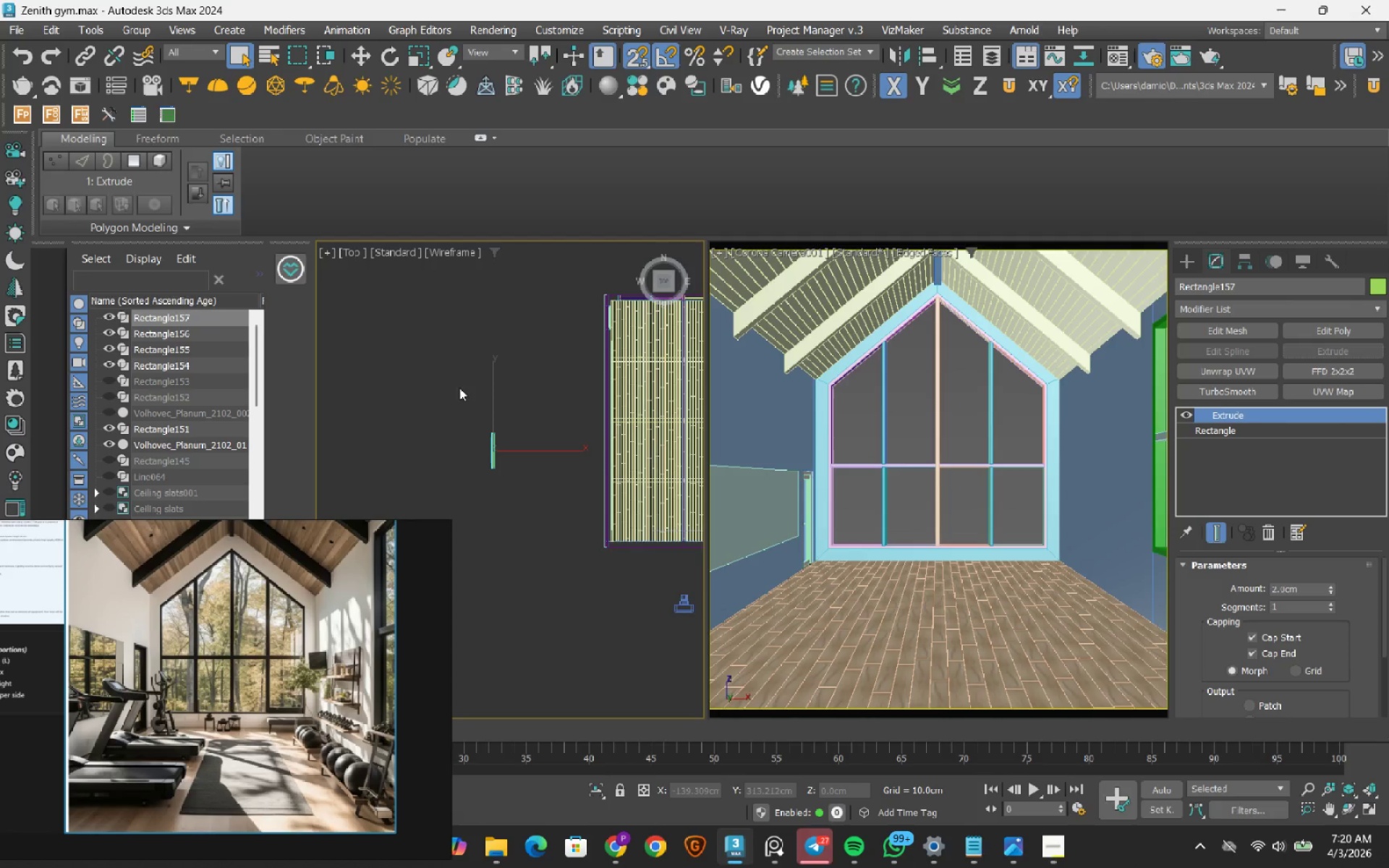 
left_click_drag(start_coordinate=[459, 388], to_coordinate=[537, 524])
 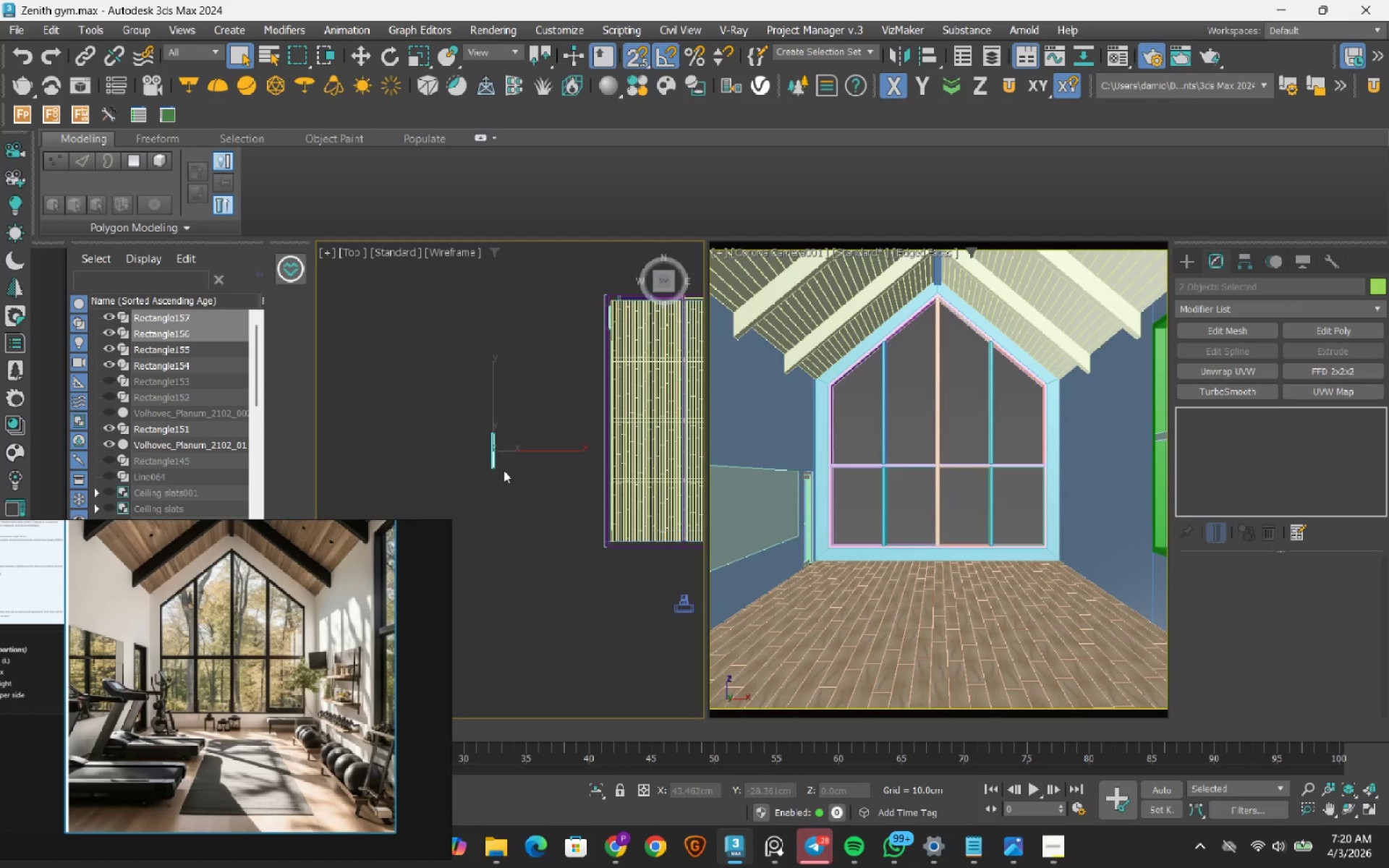 
scroll: coordinate [504, 470], scroll_direction: up, amount: 2.0
 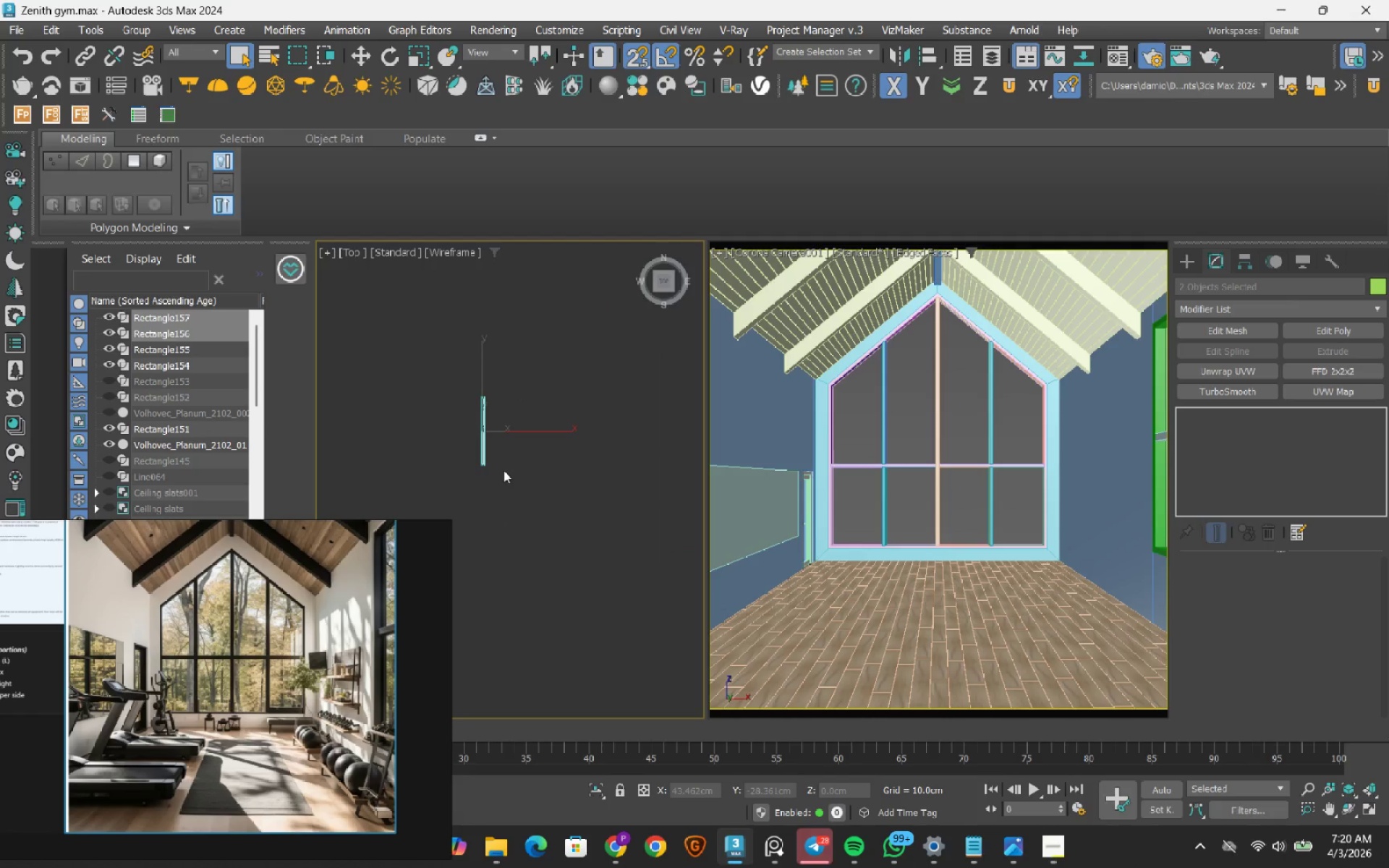 
left_click([504, 470])
 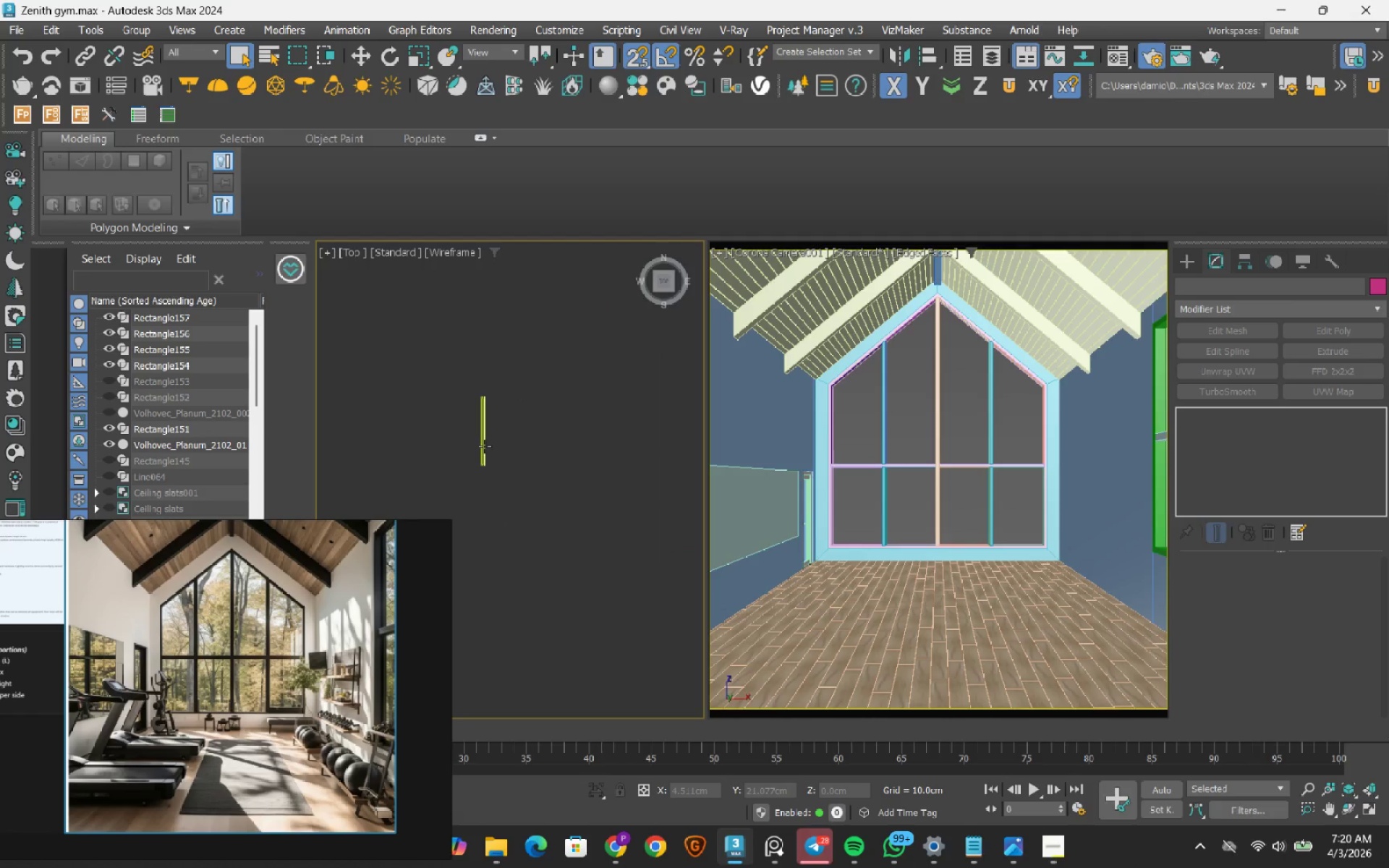 
left_click([485, 446])
 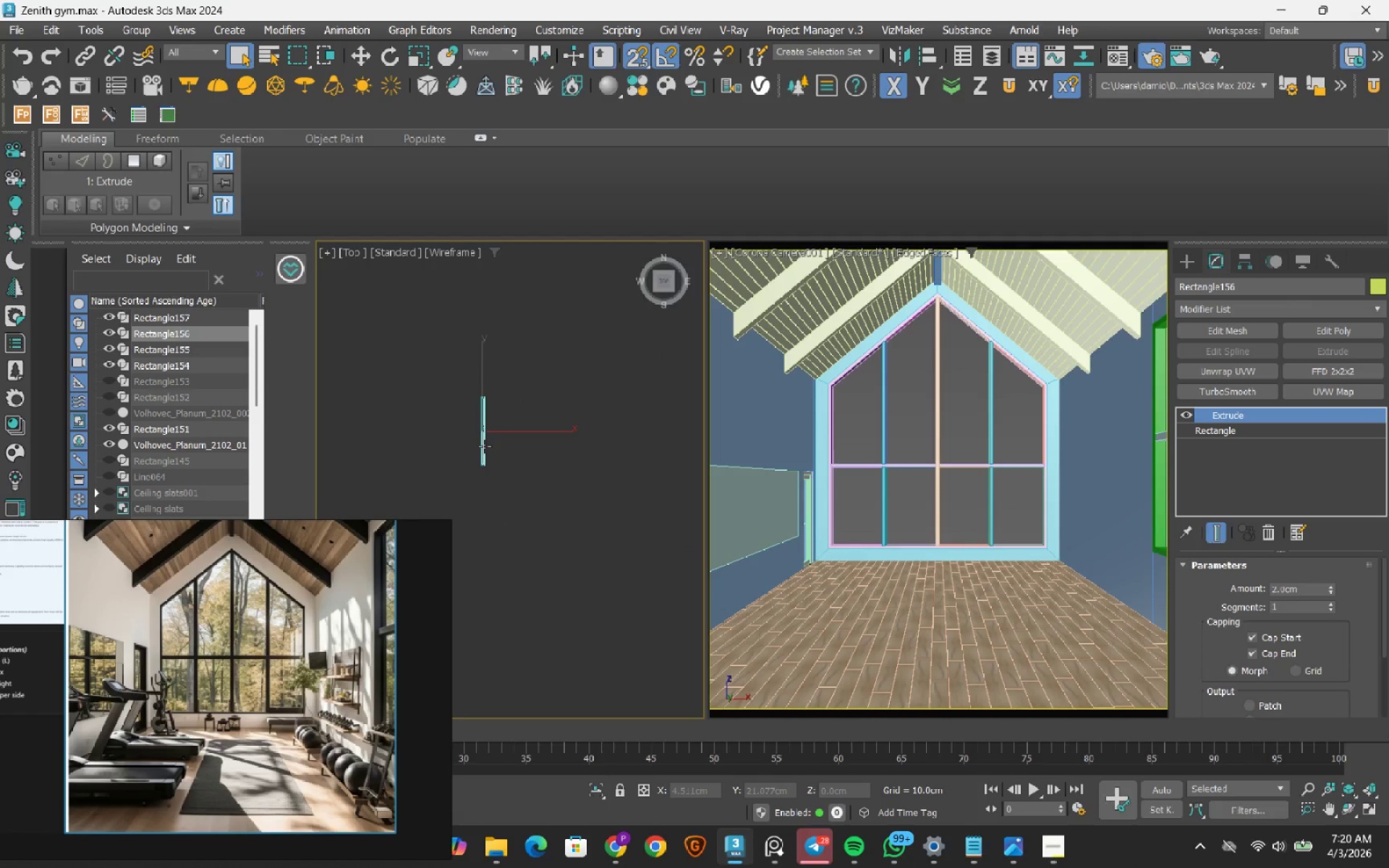 
key(W)
 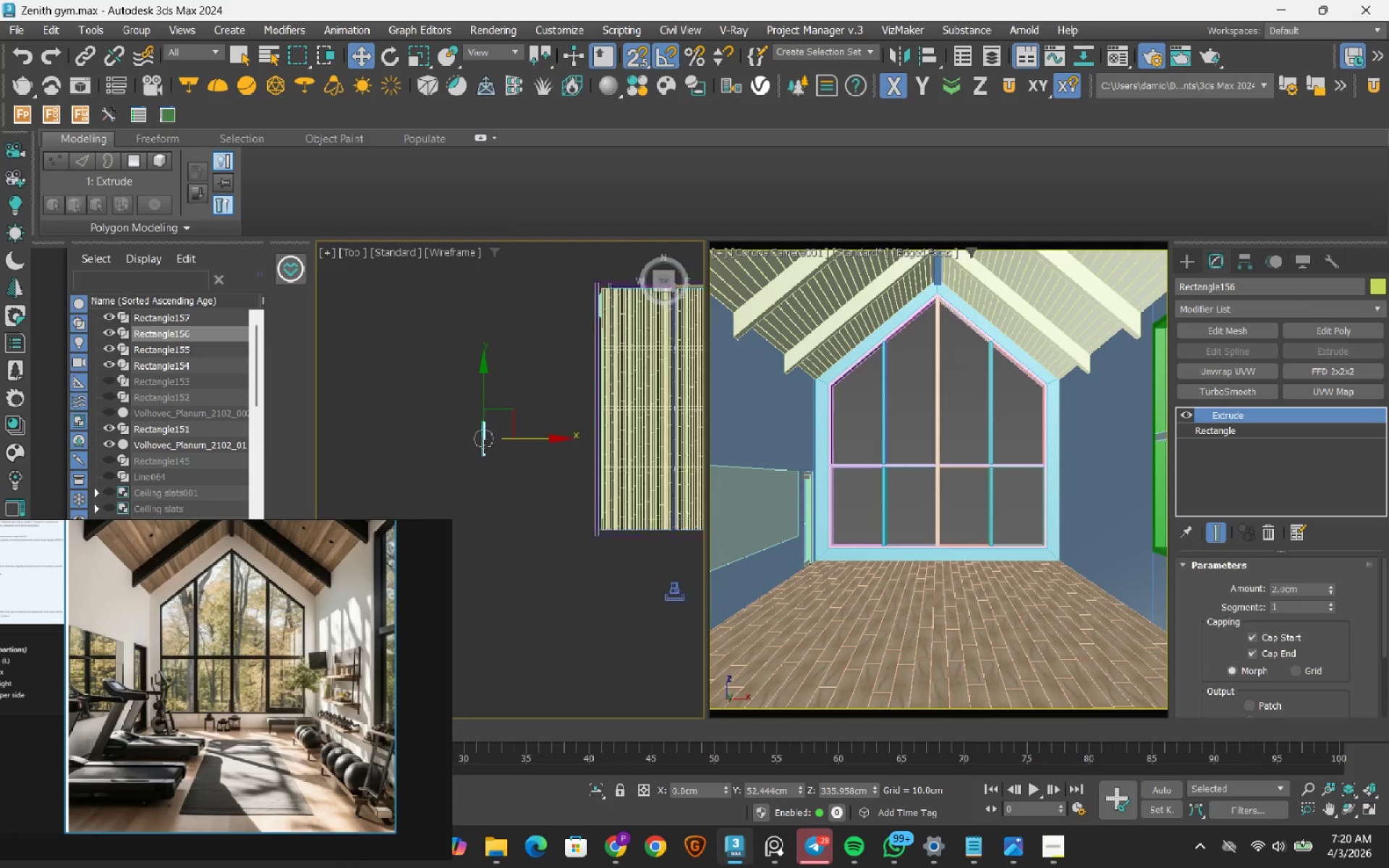 
scroll: coordinate [485, 446], scroll_direction: down, amount: 3.0
 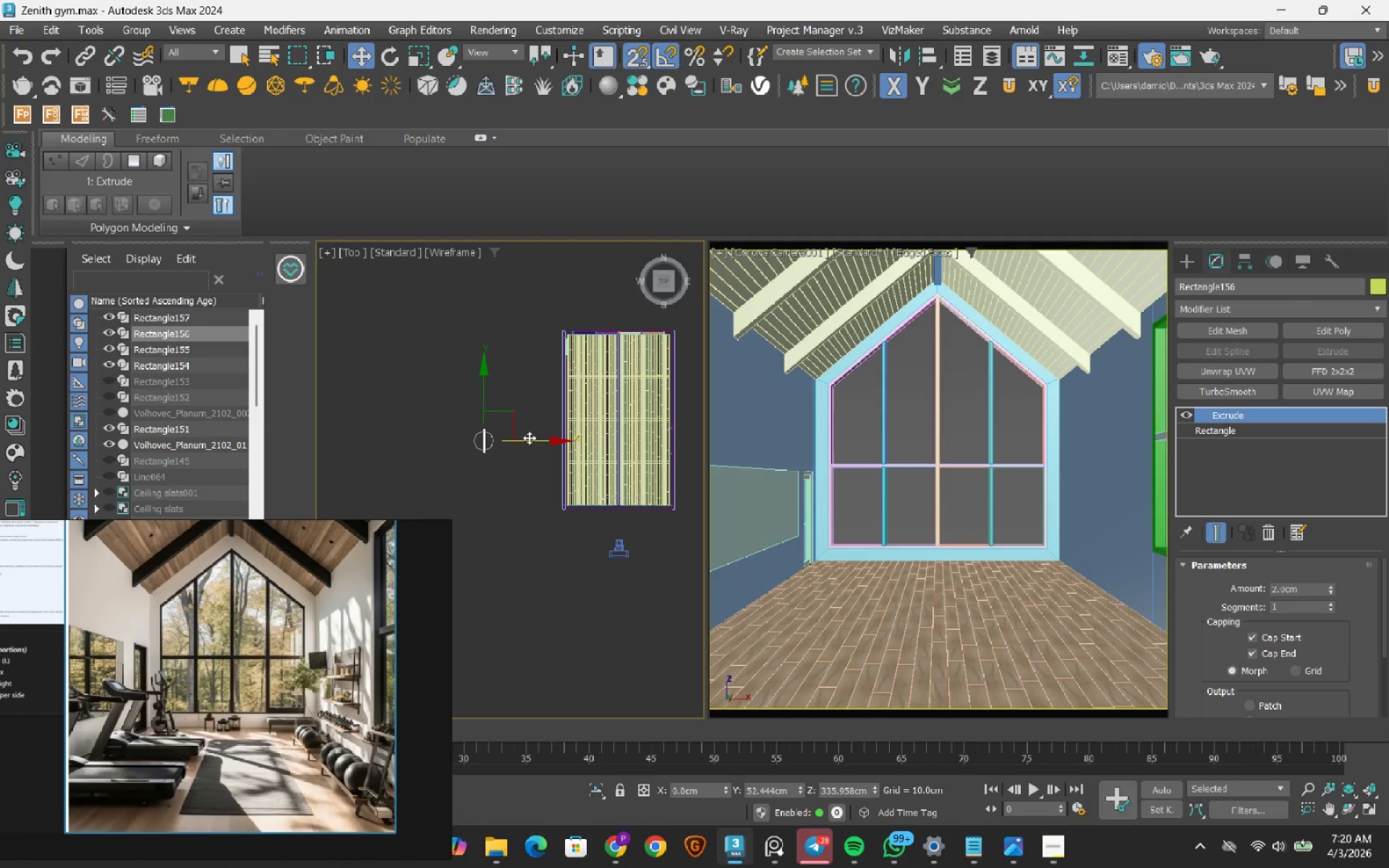 
left_click_drag(start_coordinate=[529, 438], to_coordinate=[675, 453])
 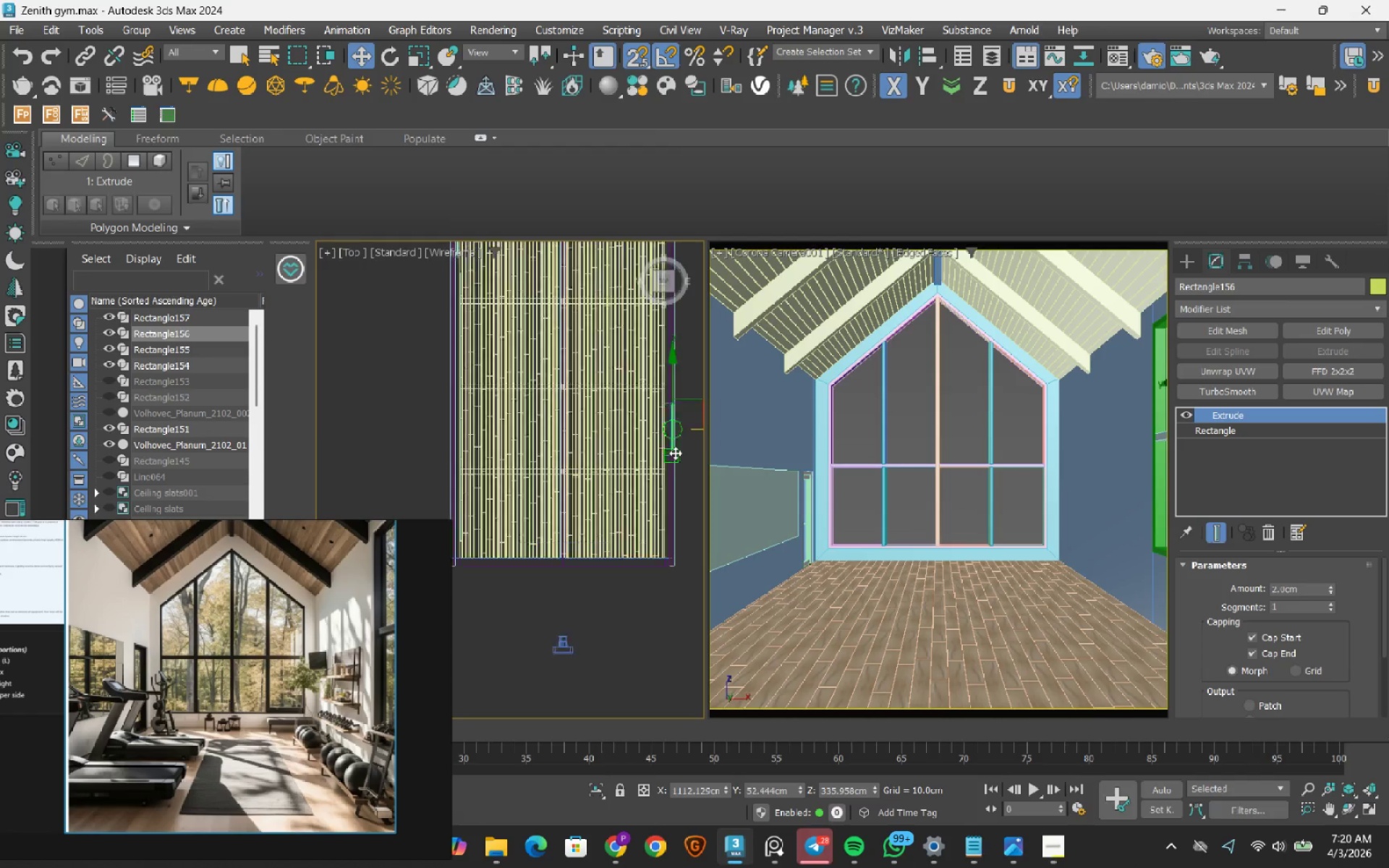 
scroll: coordinate [674, 402], scroll_direction: up, amount: 7.0
 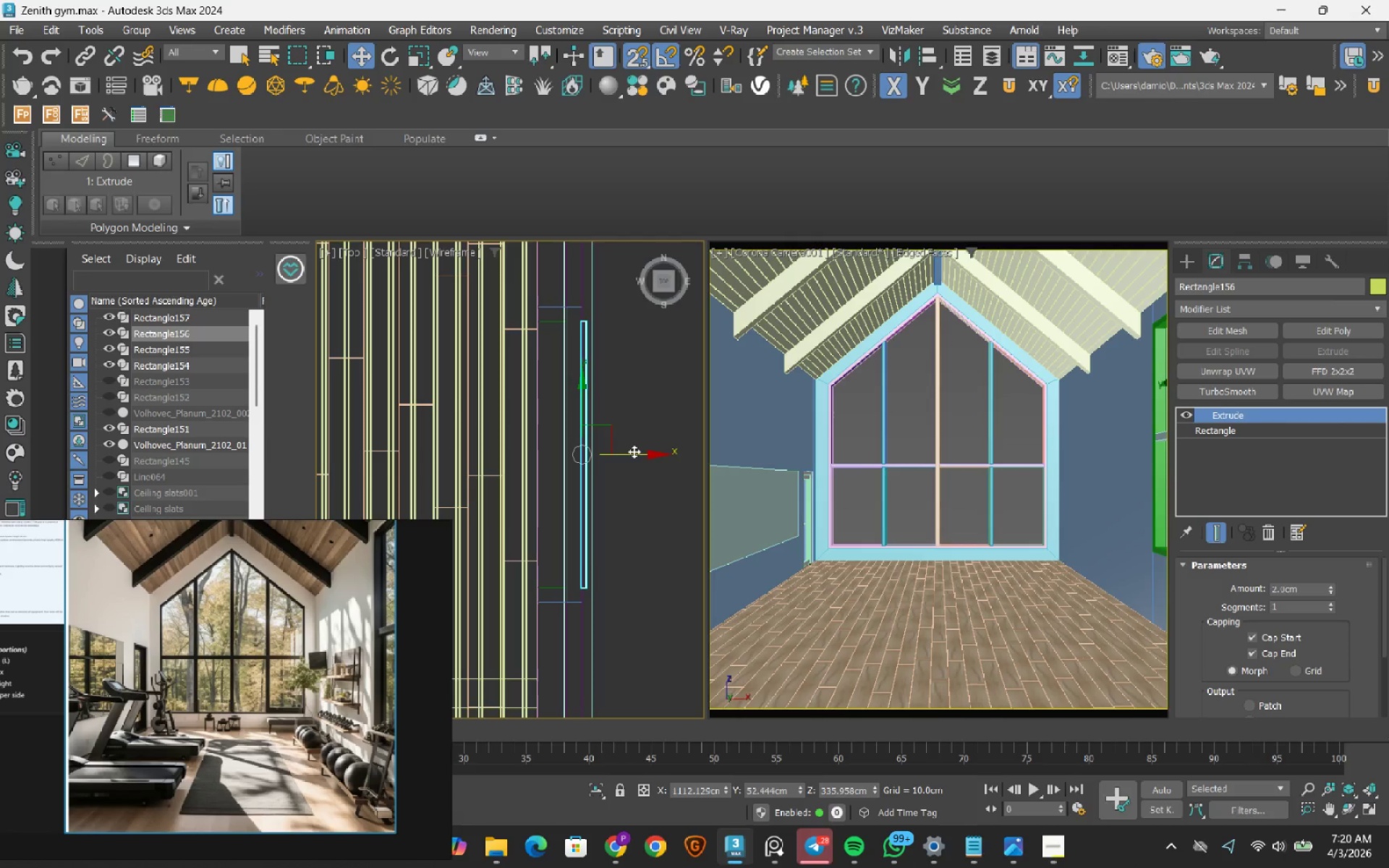 
left_click_drag(start_coordinate=[634, 454], to_coordinate=[556, 584])
 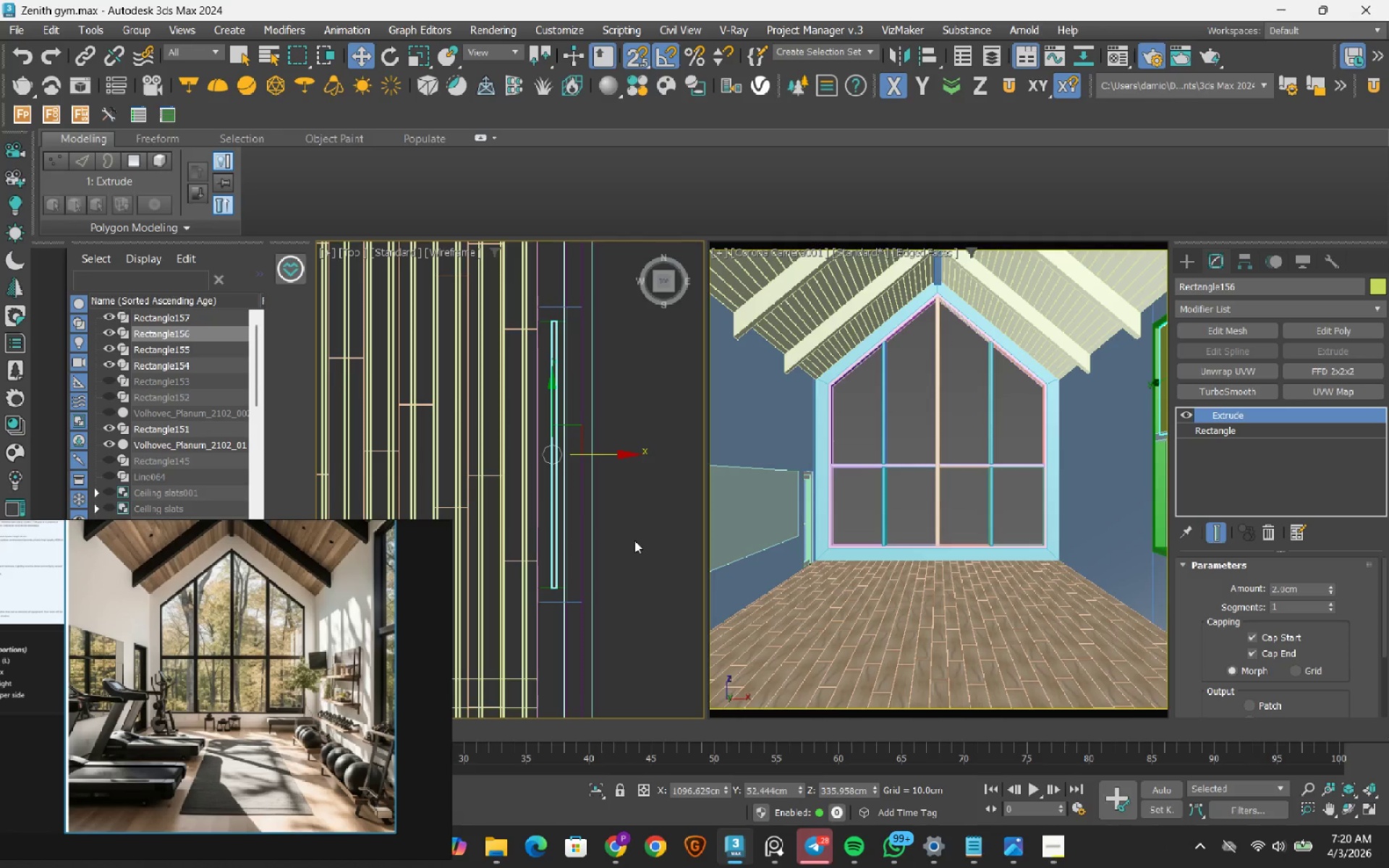 
scroll: coordinate [634, 540], scroll_direction: down, amount: 9.0
 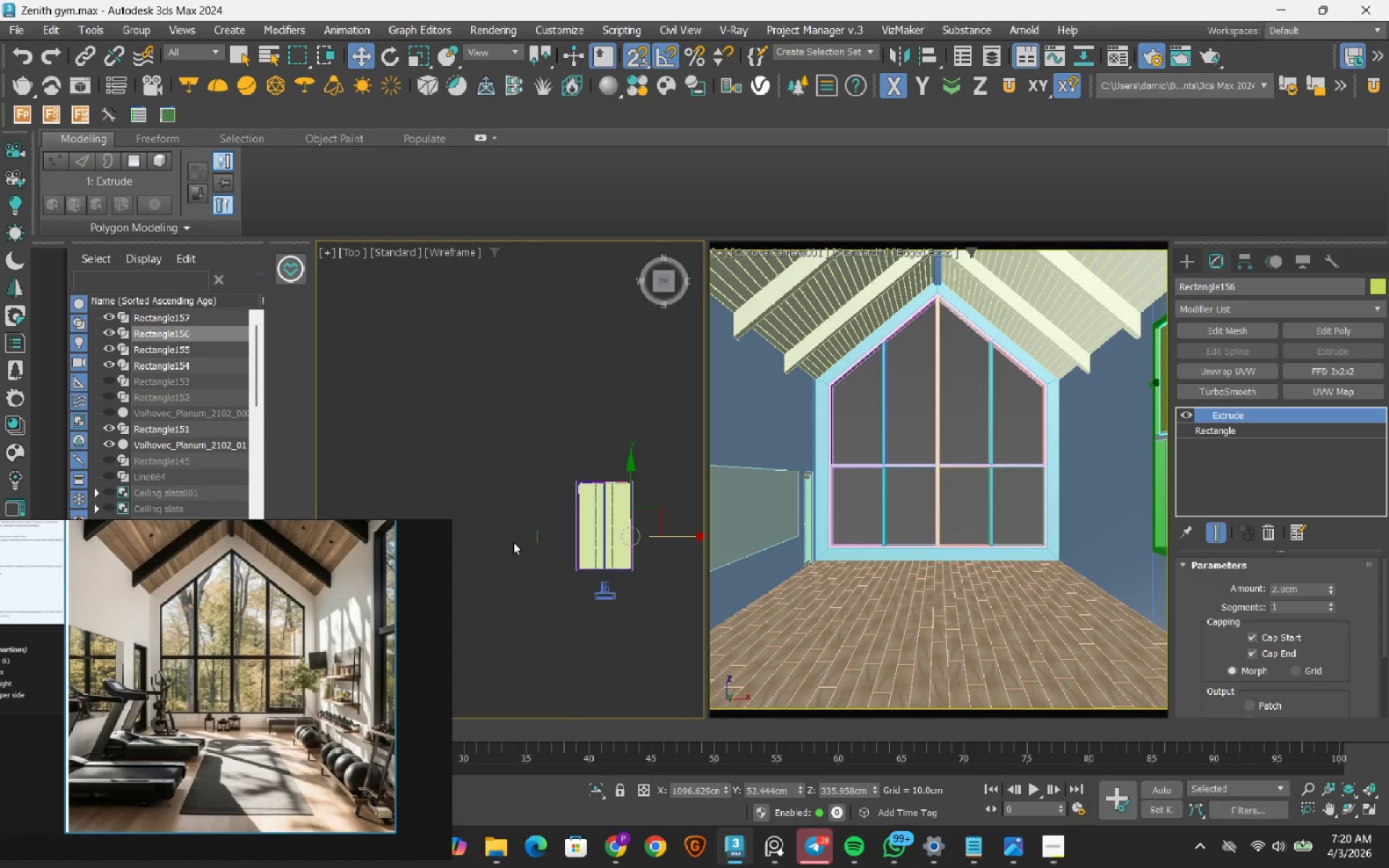 
left_click_drag(start_coordinate=[544, 489], to_coordinate=[588, 605])
 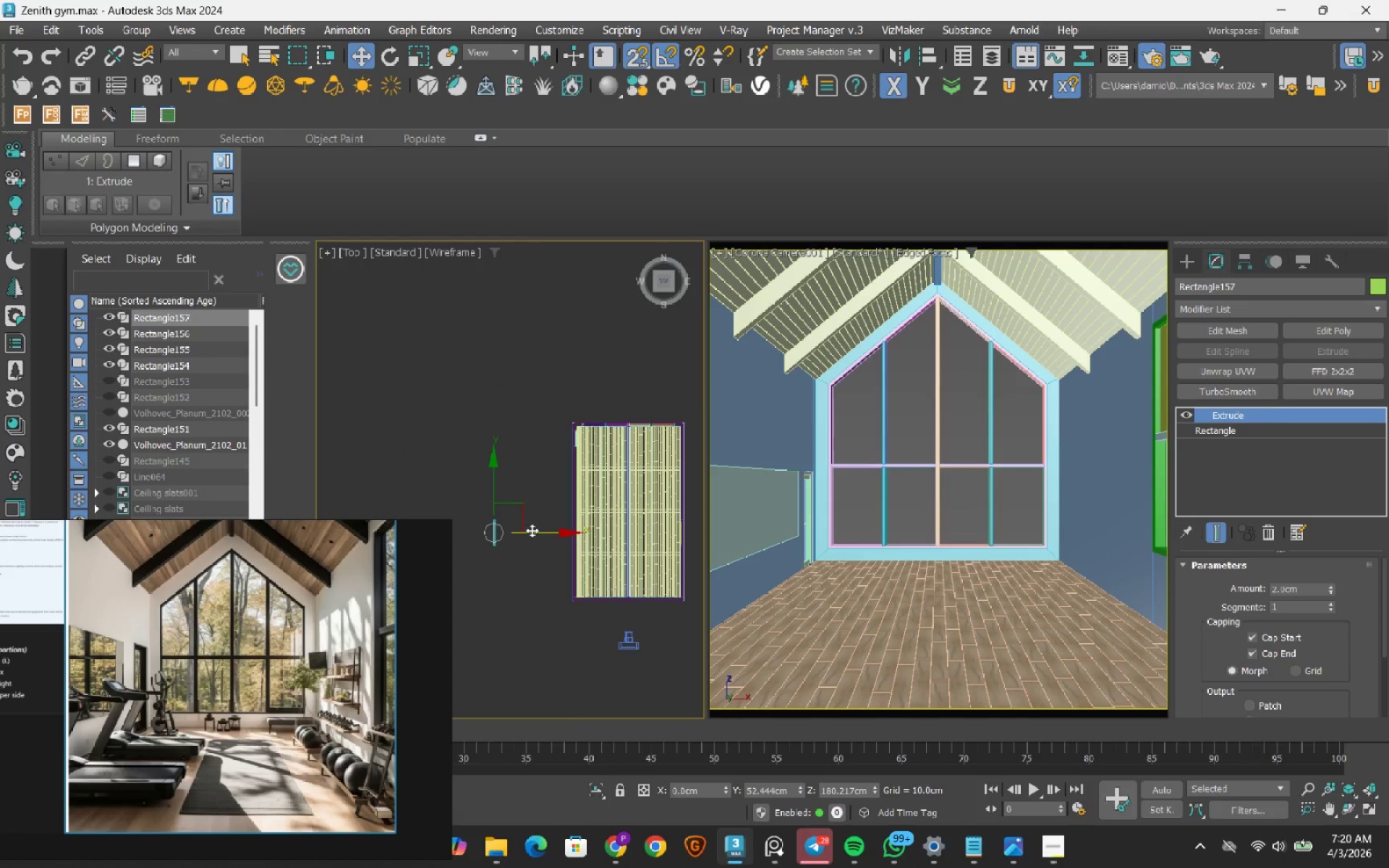 
scroll: coordinate [513, 542], scroll_direction: up, amount: 2.0
 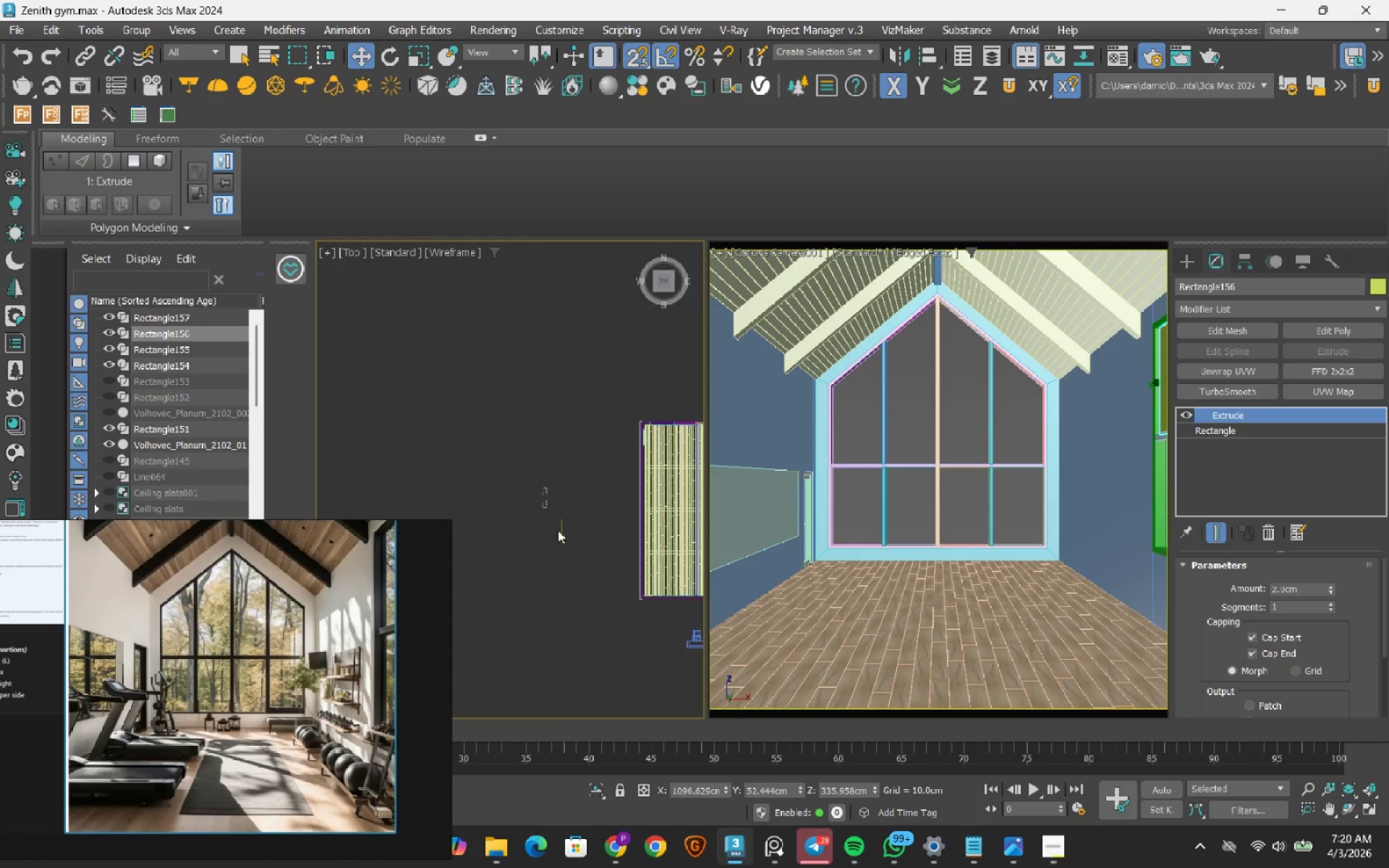 
left_click_drag(start_coordinate=[532, 529], to_coordinate=[699, 593])
 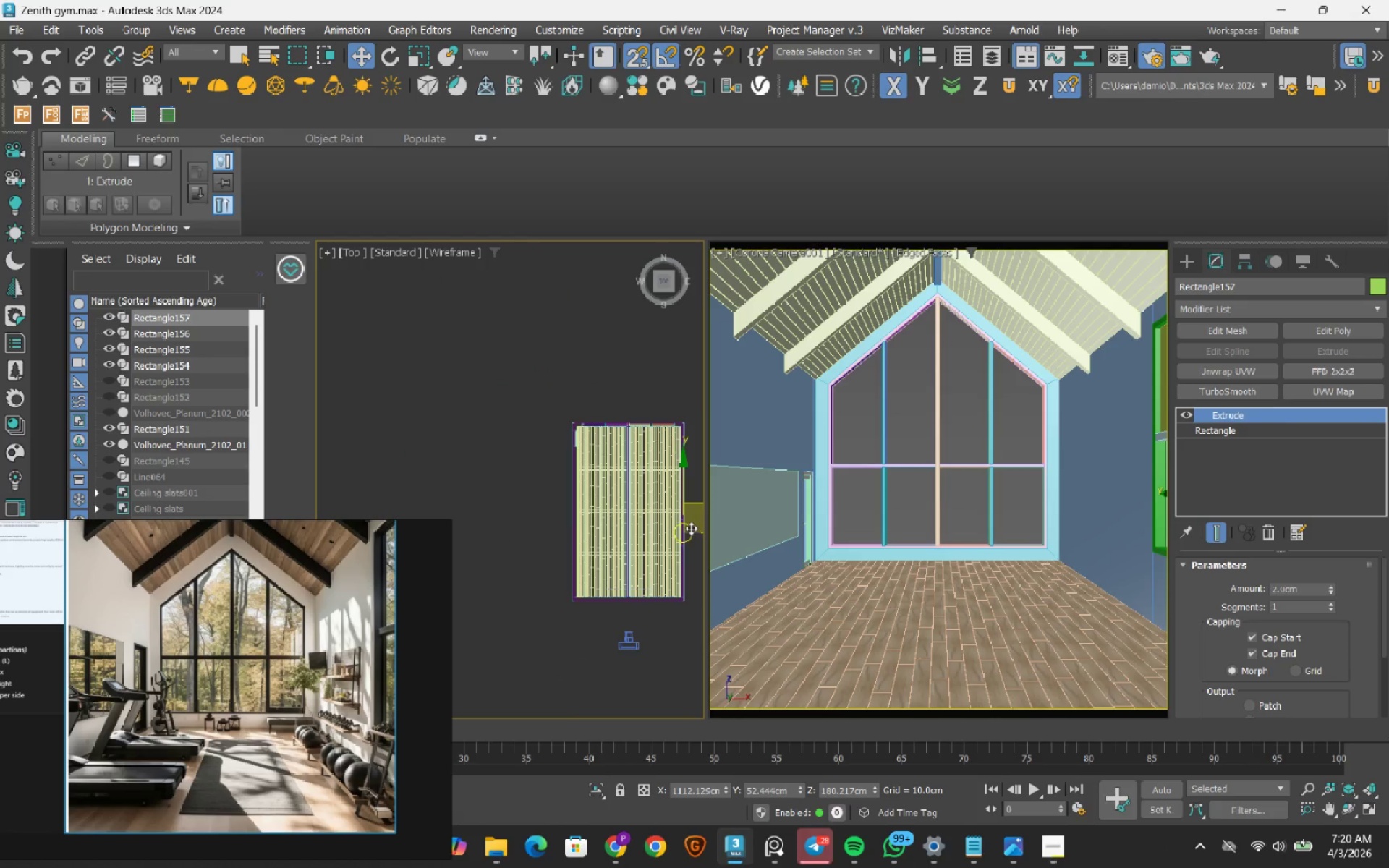 
scroll: coordinate [670, 591], scroll_direction: up, amount: 8.0
 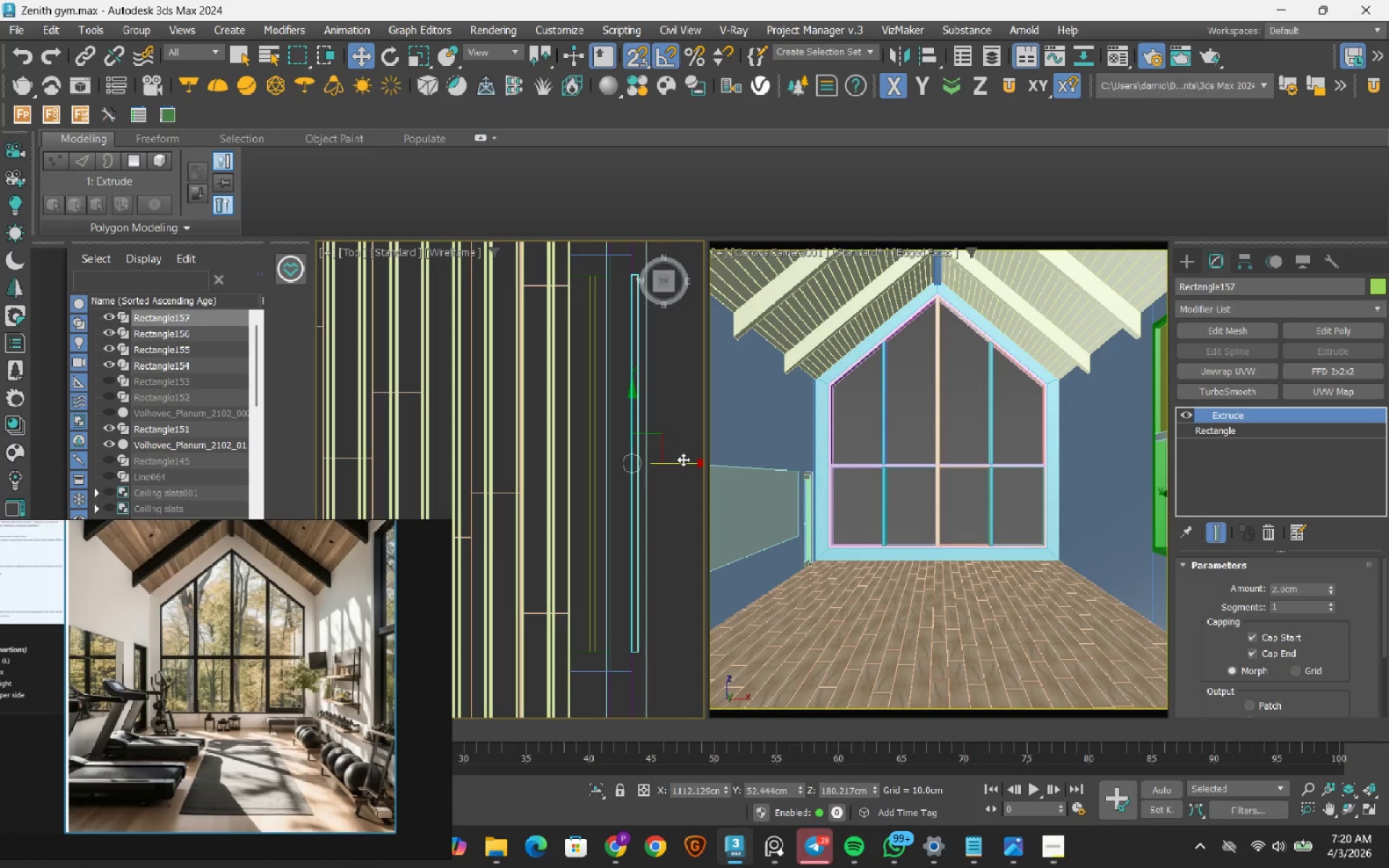 
left_click_drag(start_coordinate=[680, 464], to_coordinate=[592, 472])
 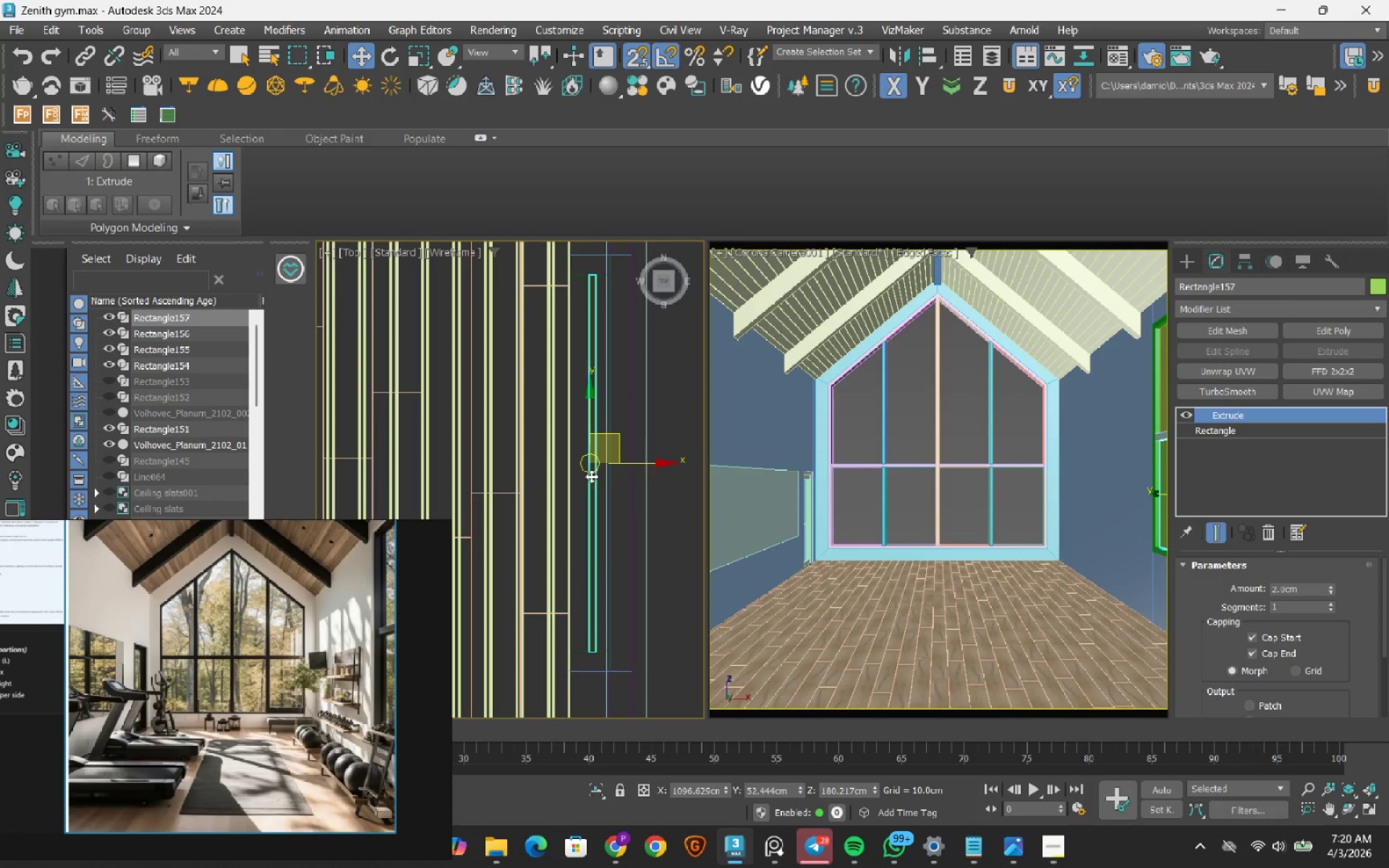 
left_click([651, 566])
 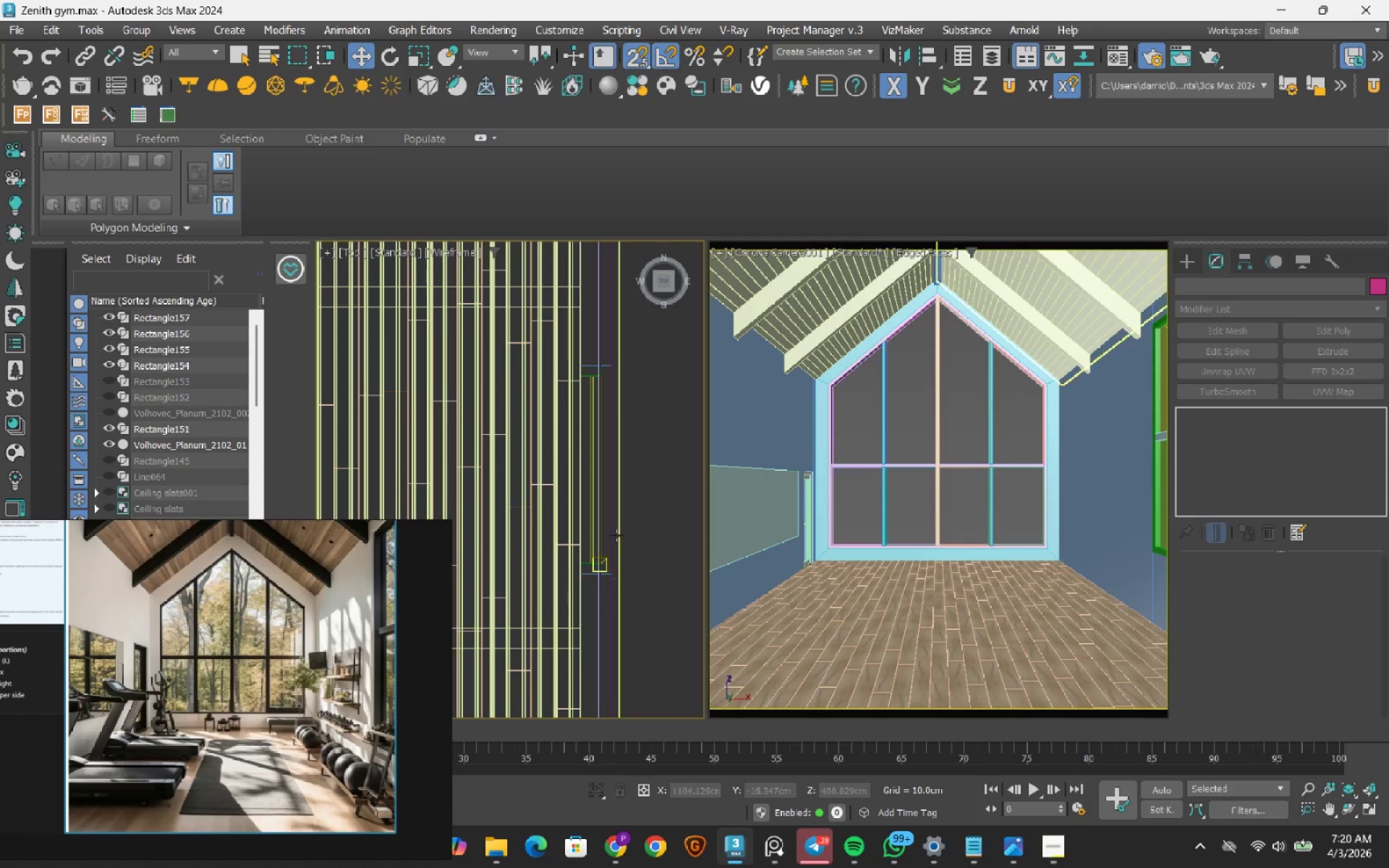 
scroll: coordinate [591, 476], scroll_direction: down, amount: 2.0
 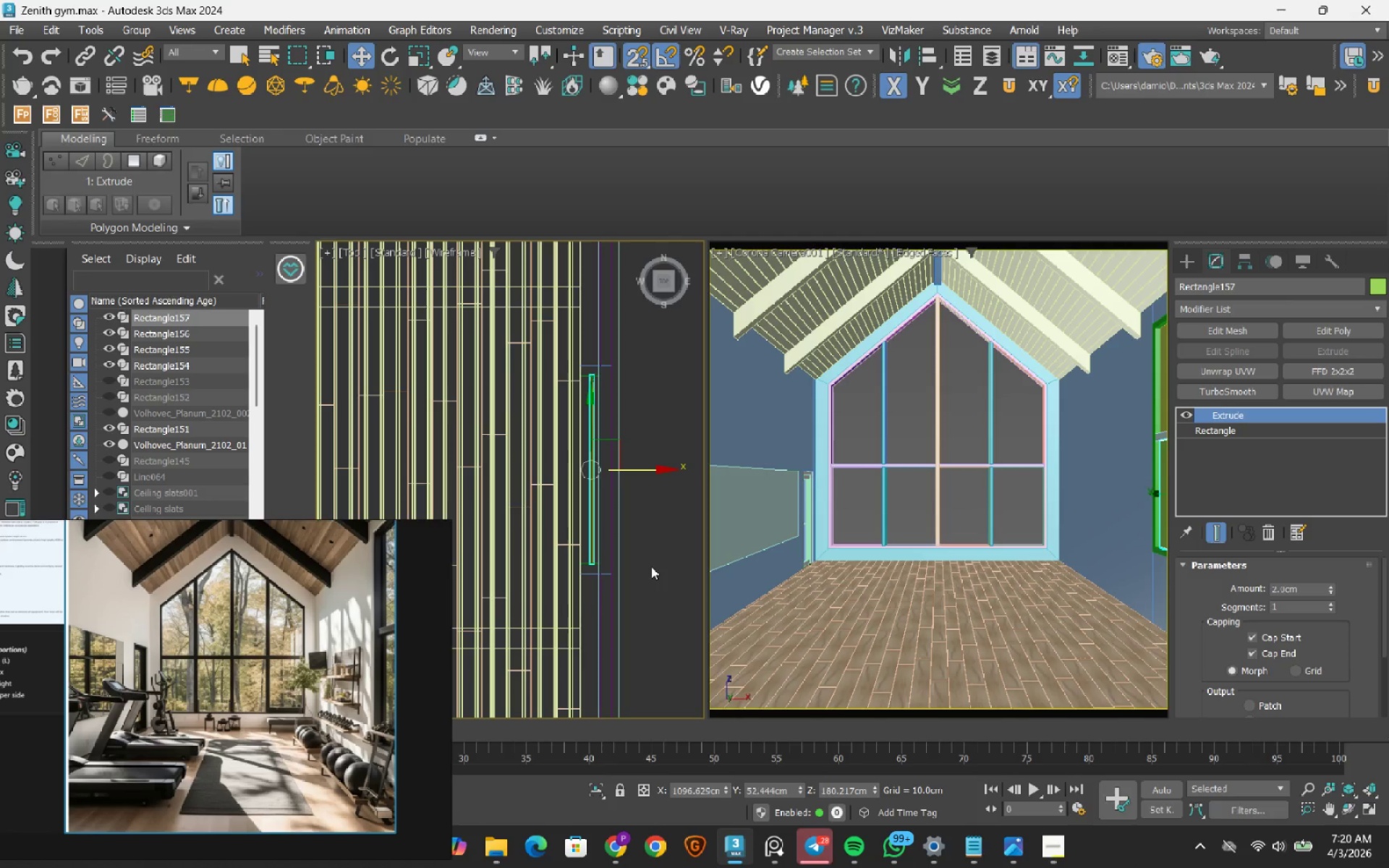 
scroll: coordinate [611, 539], scroll_direction: up, amount: 6.0
 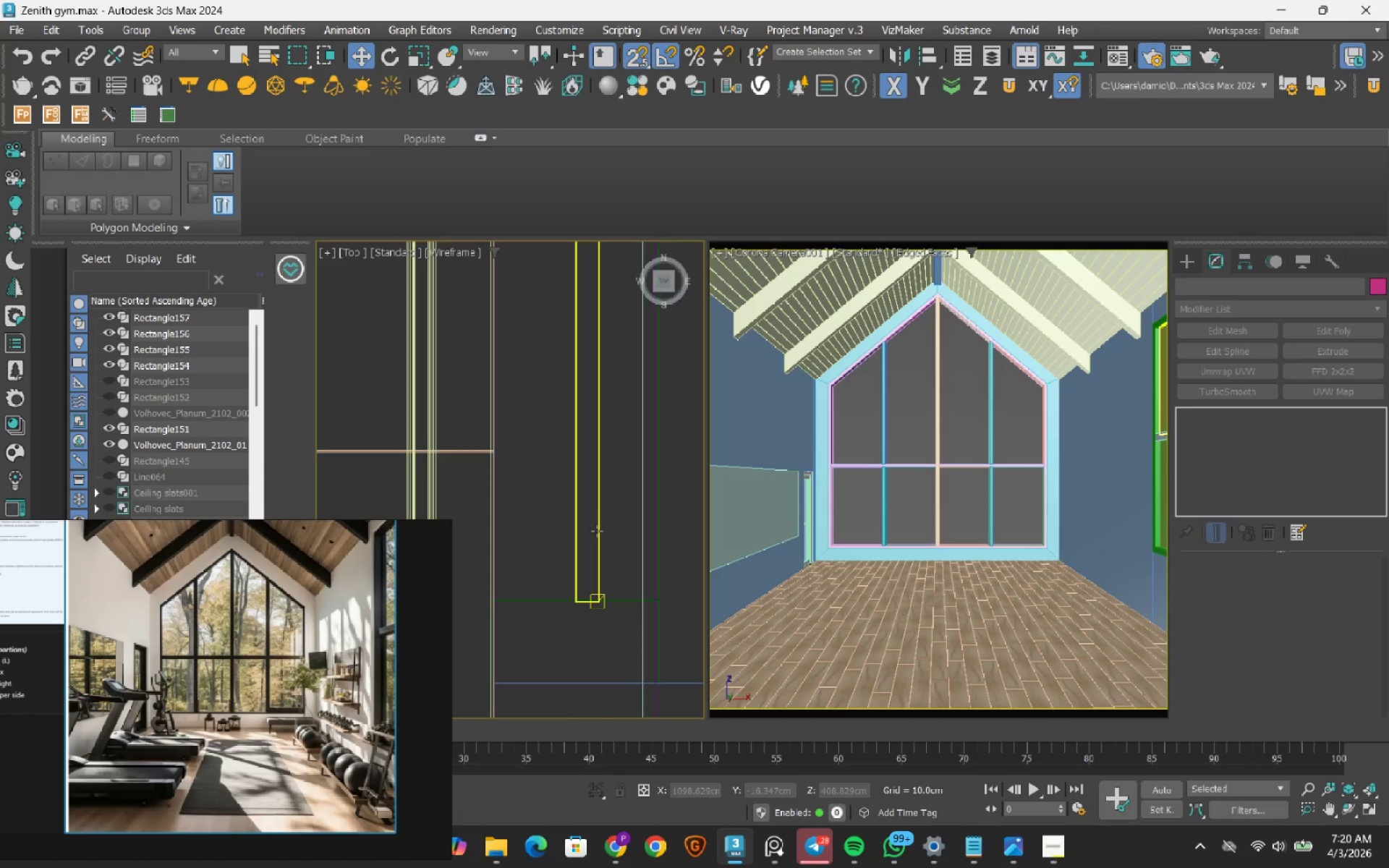 
left_click([597, 531])
 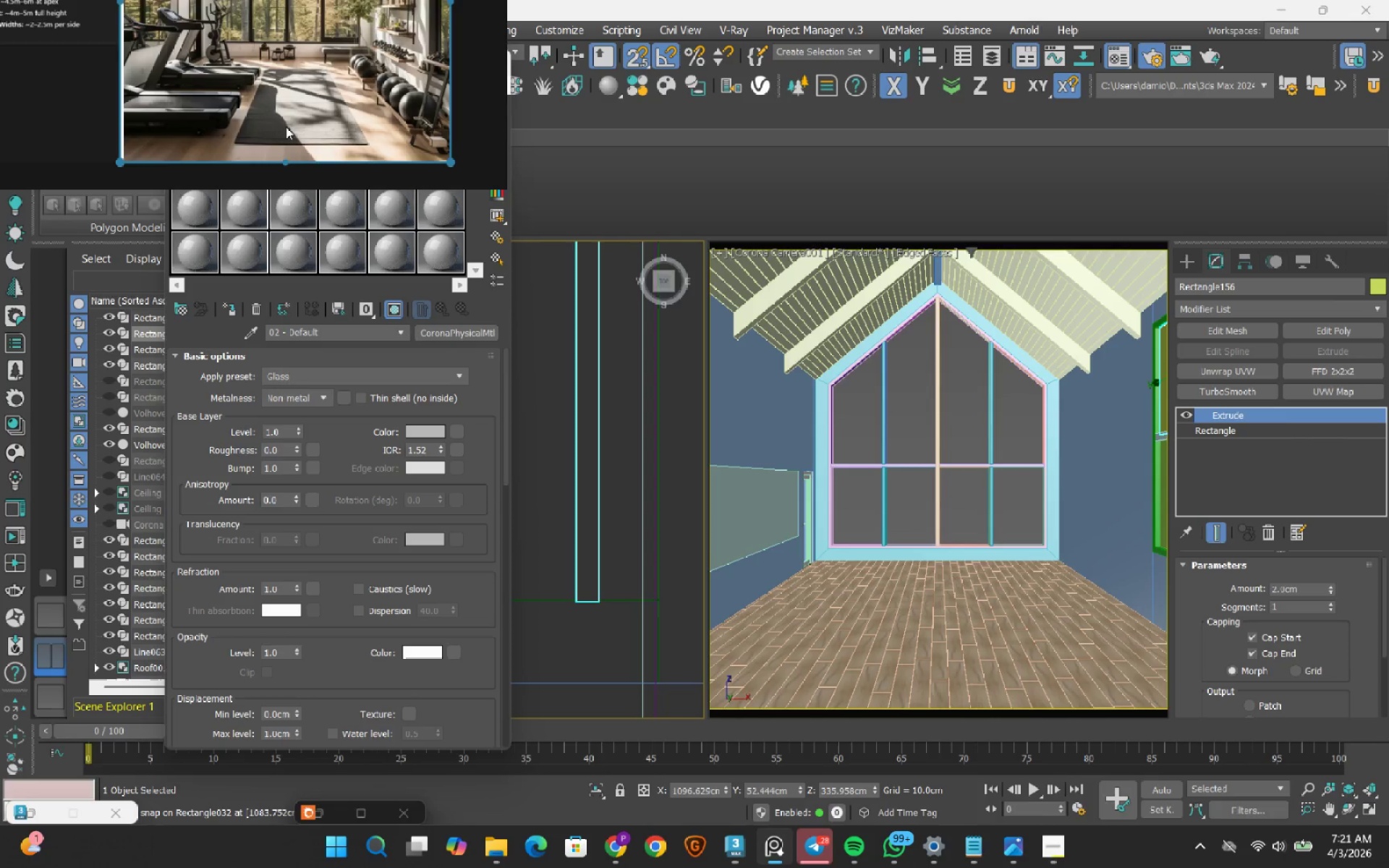 
left_click([231, 307])
 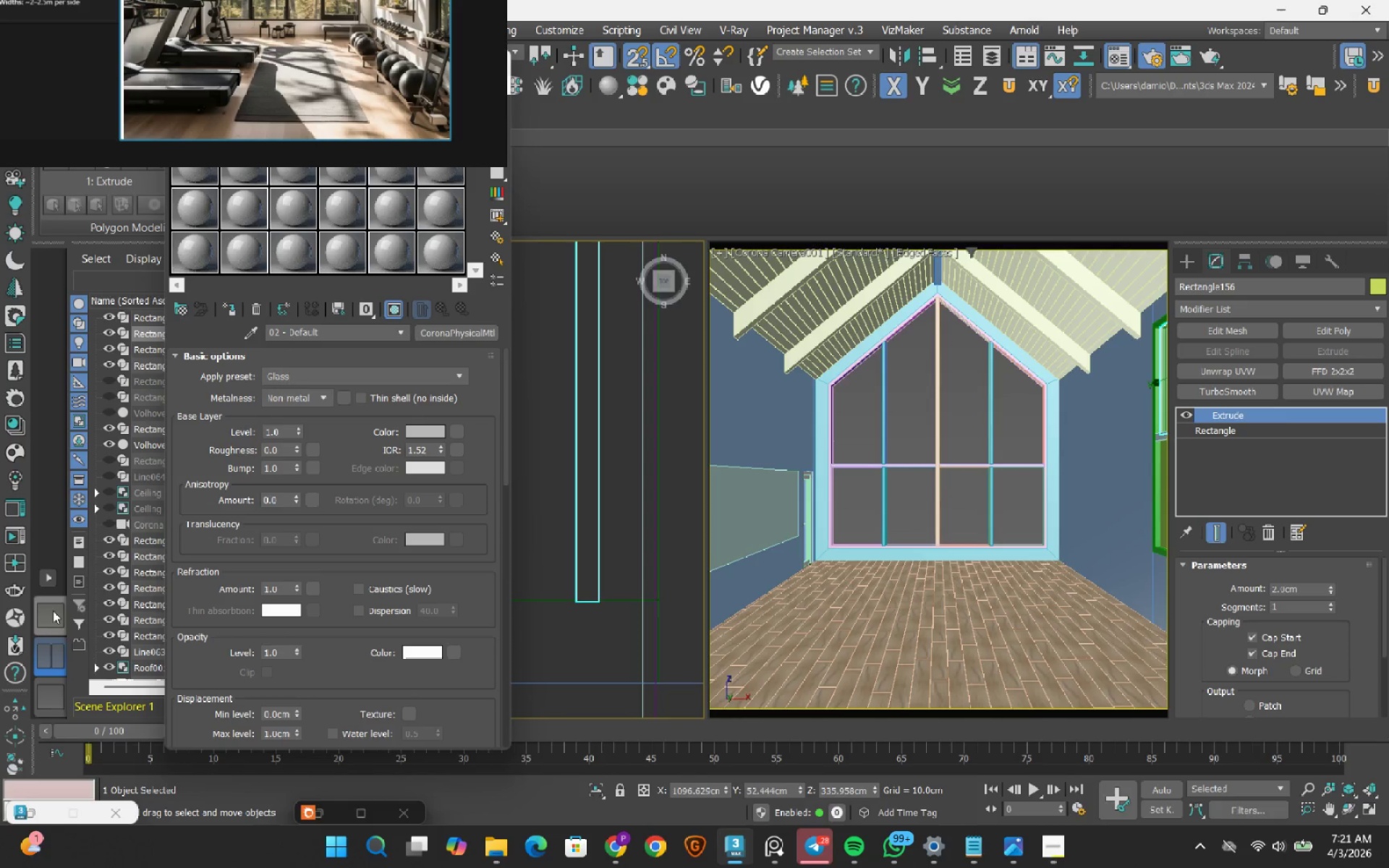 
left_click([56, 618])
 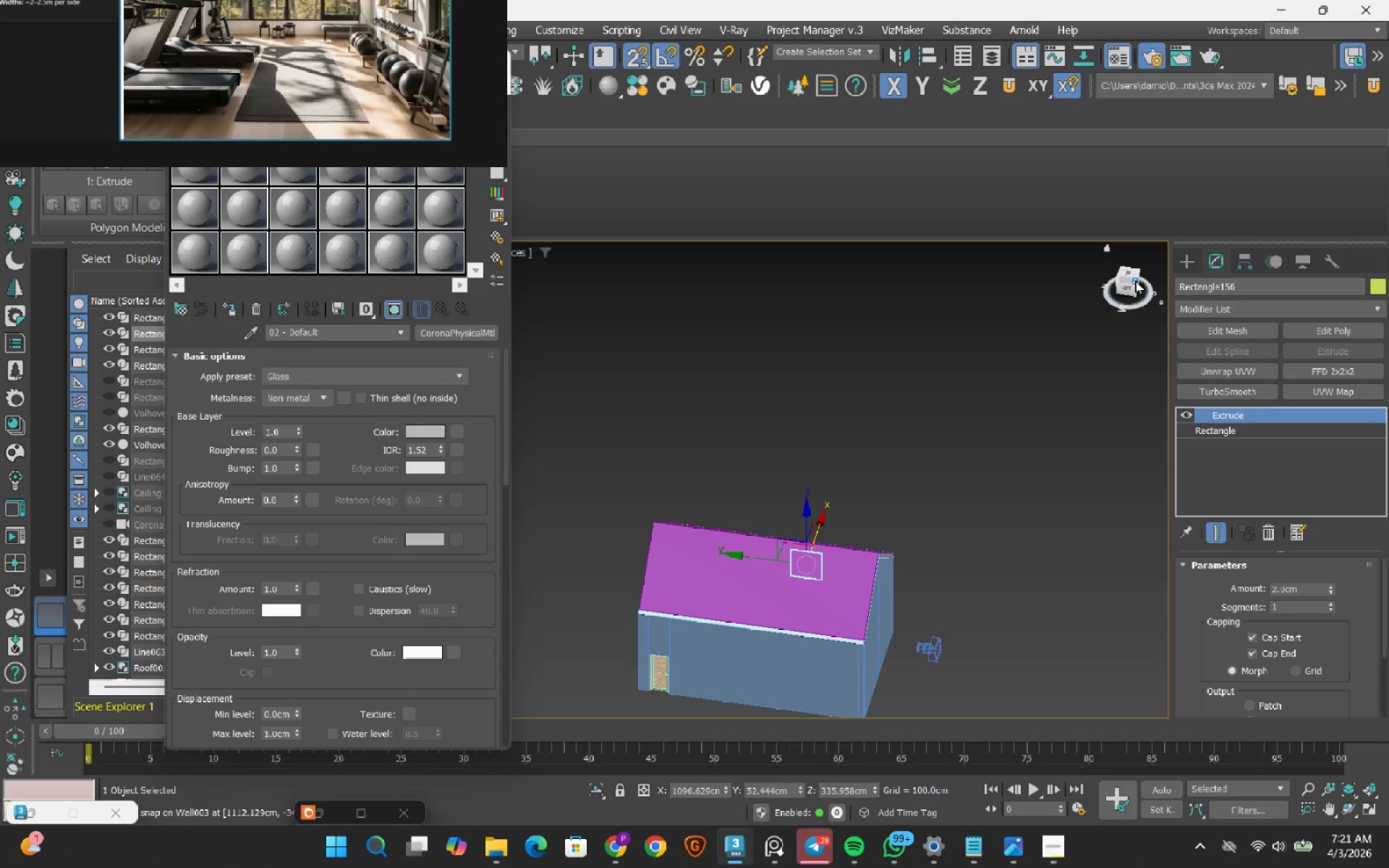 
left_click_drag(start_coordinate=[1137, 279], to_coordinate=[909, 252])
 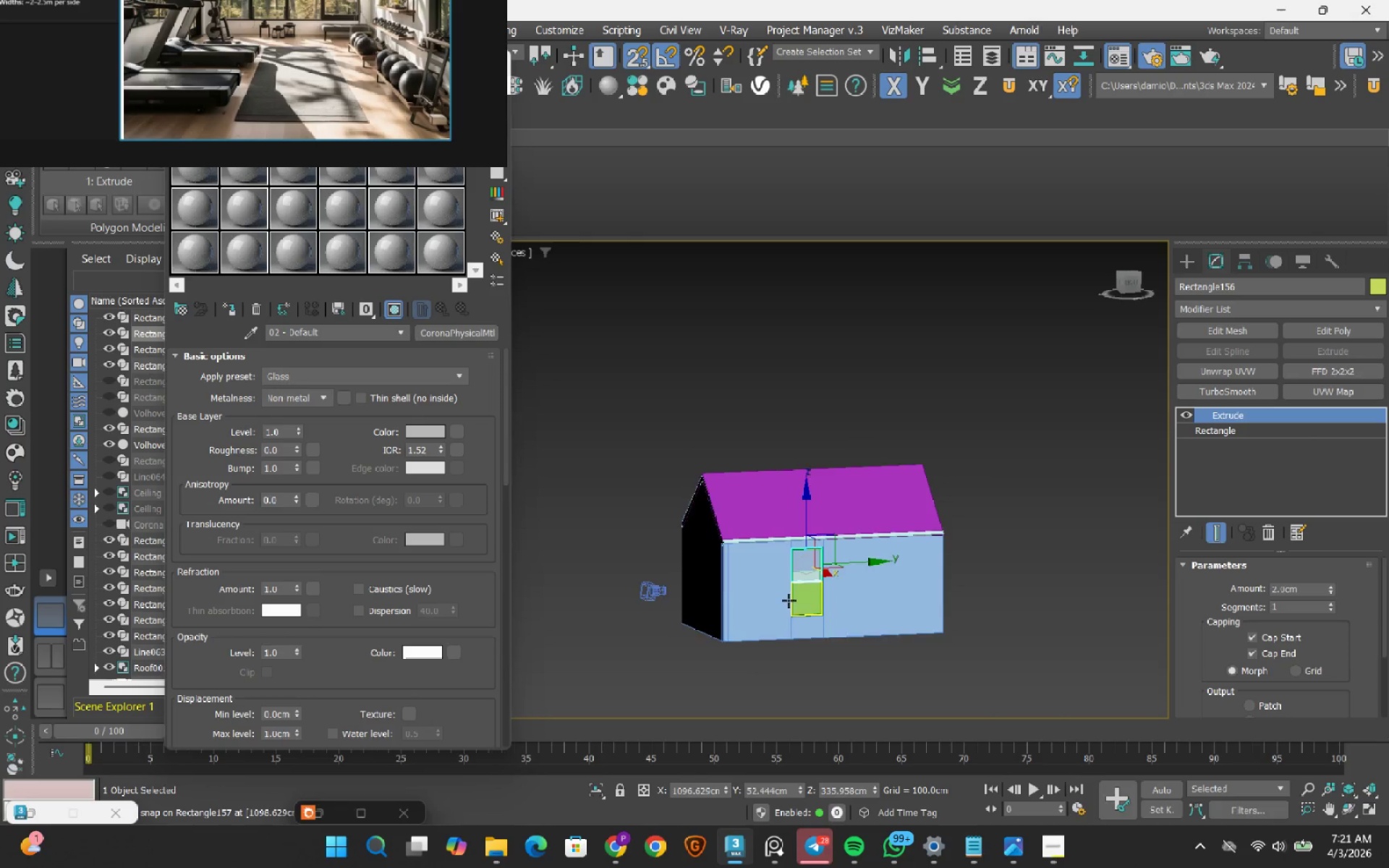 
scroll: coordinate [825, 606], scroll_direction: up, amount: 4.0
 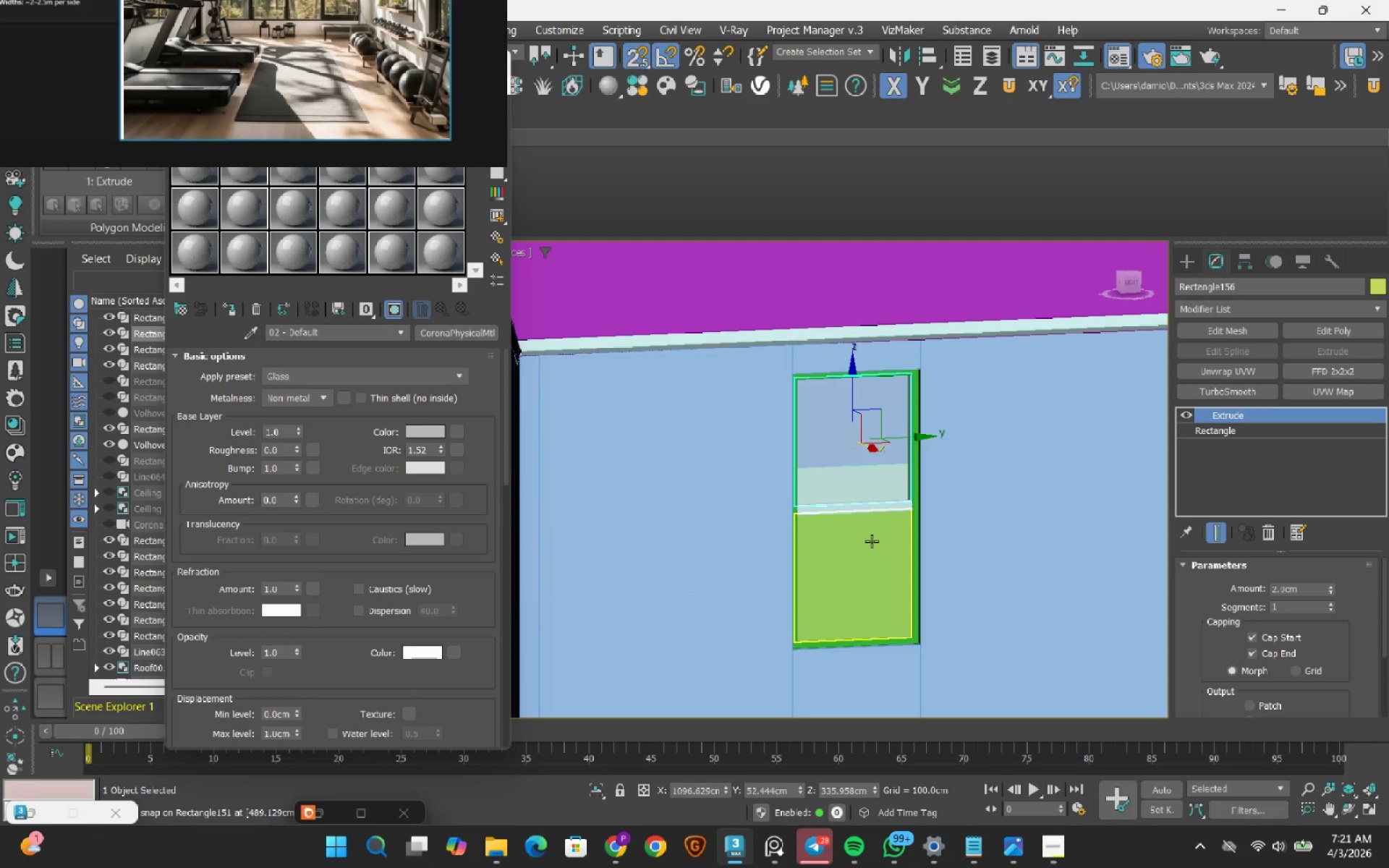 
left_click([872, 541])
 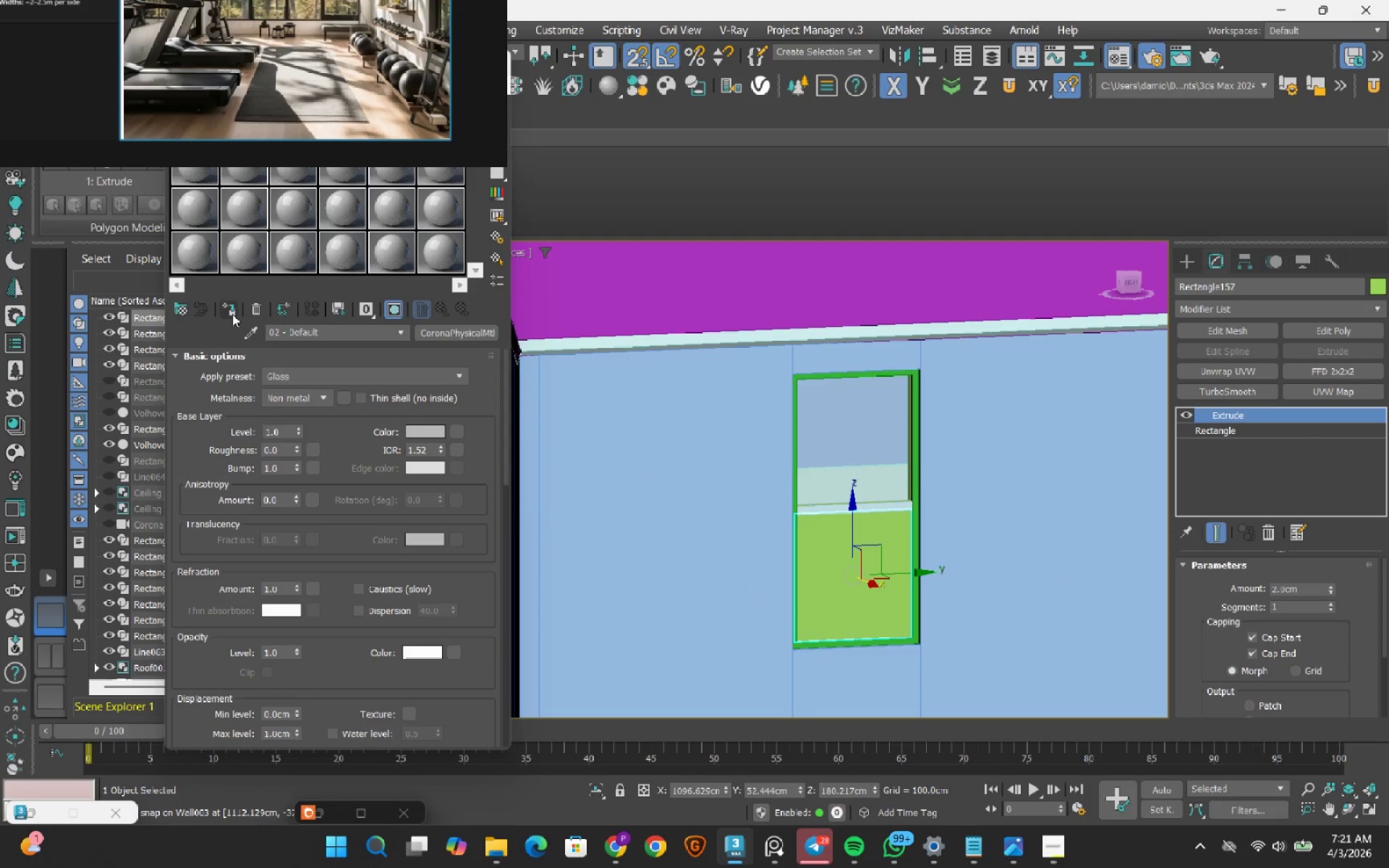 
left_click([232, 314])
 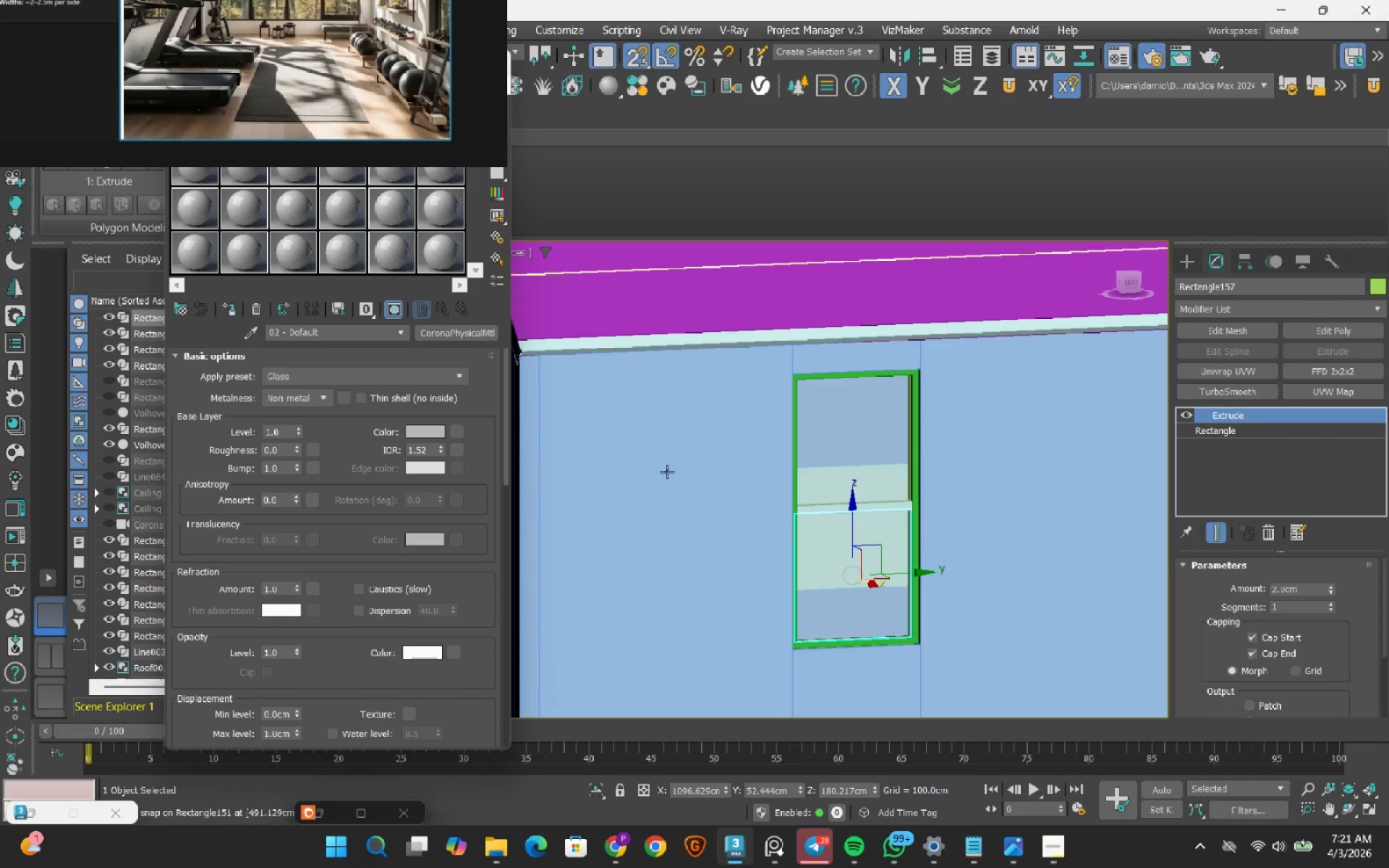 
scroll: coordinate [796, 546], scroll_direction: down, amount: 2.0
 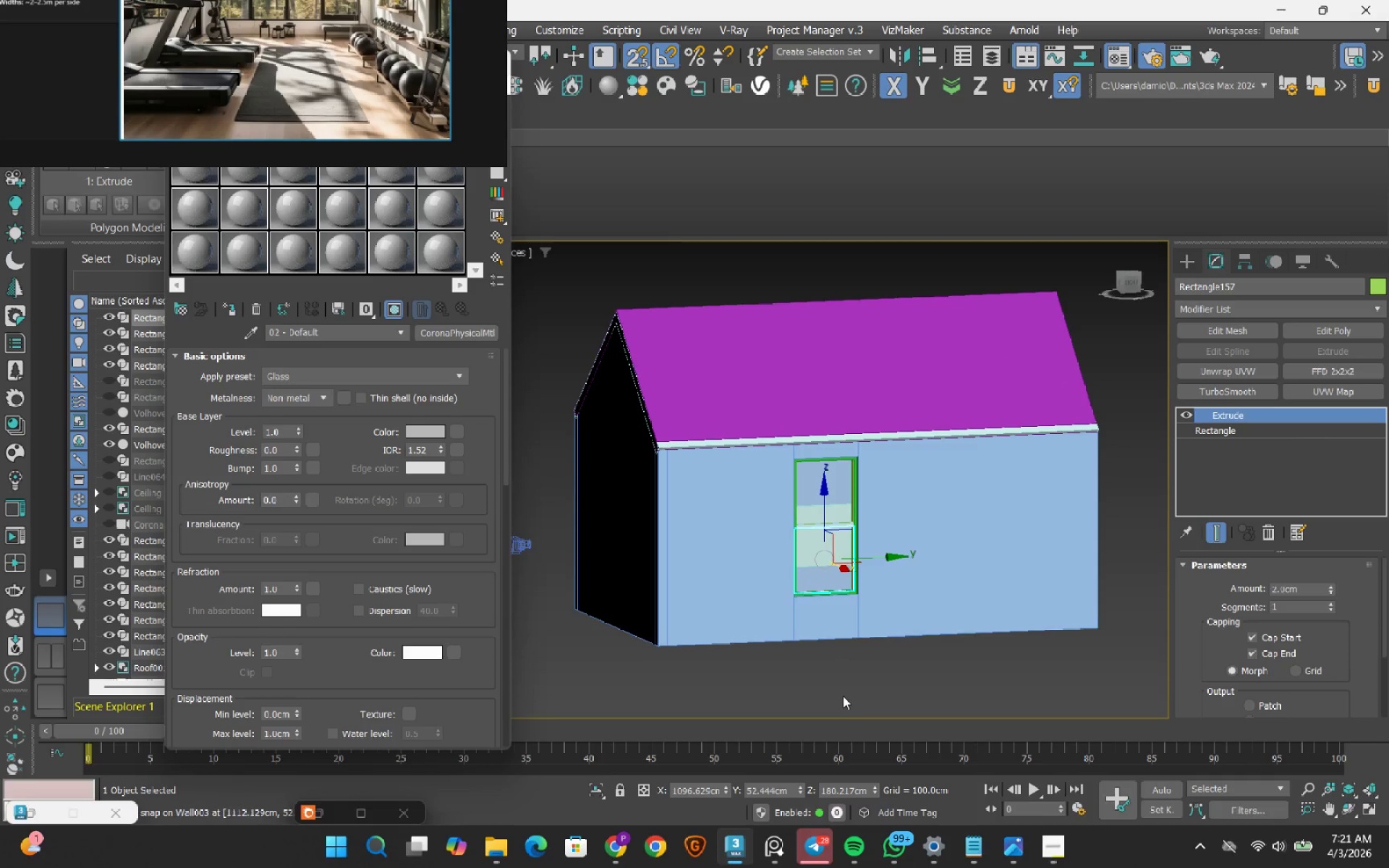 
left_click([843, 696])
 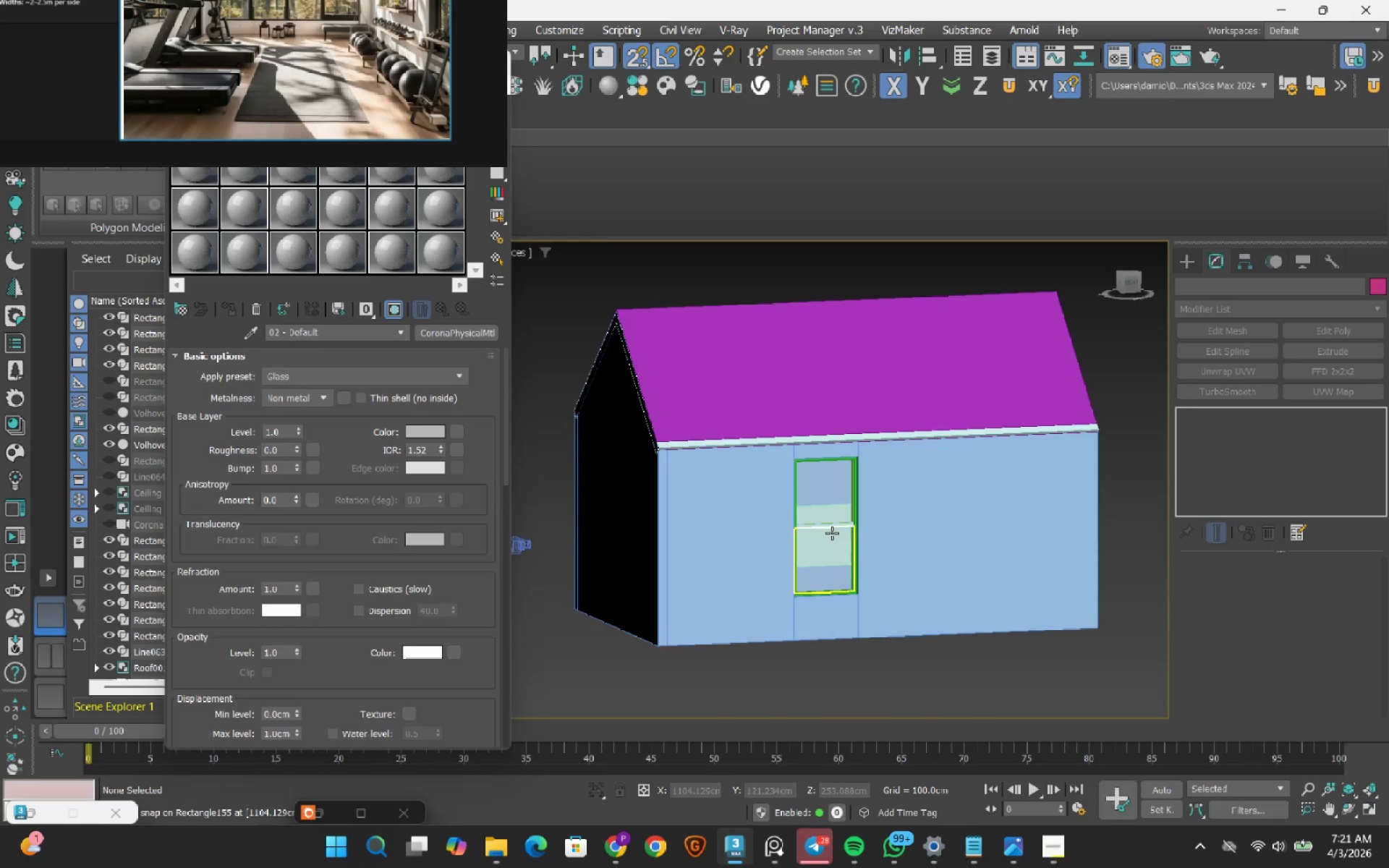 
scroll: coordinate [794, 574], scroll_direction: up, amount: 6.0
 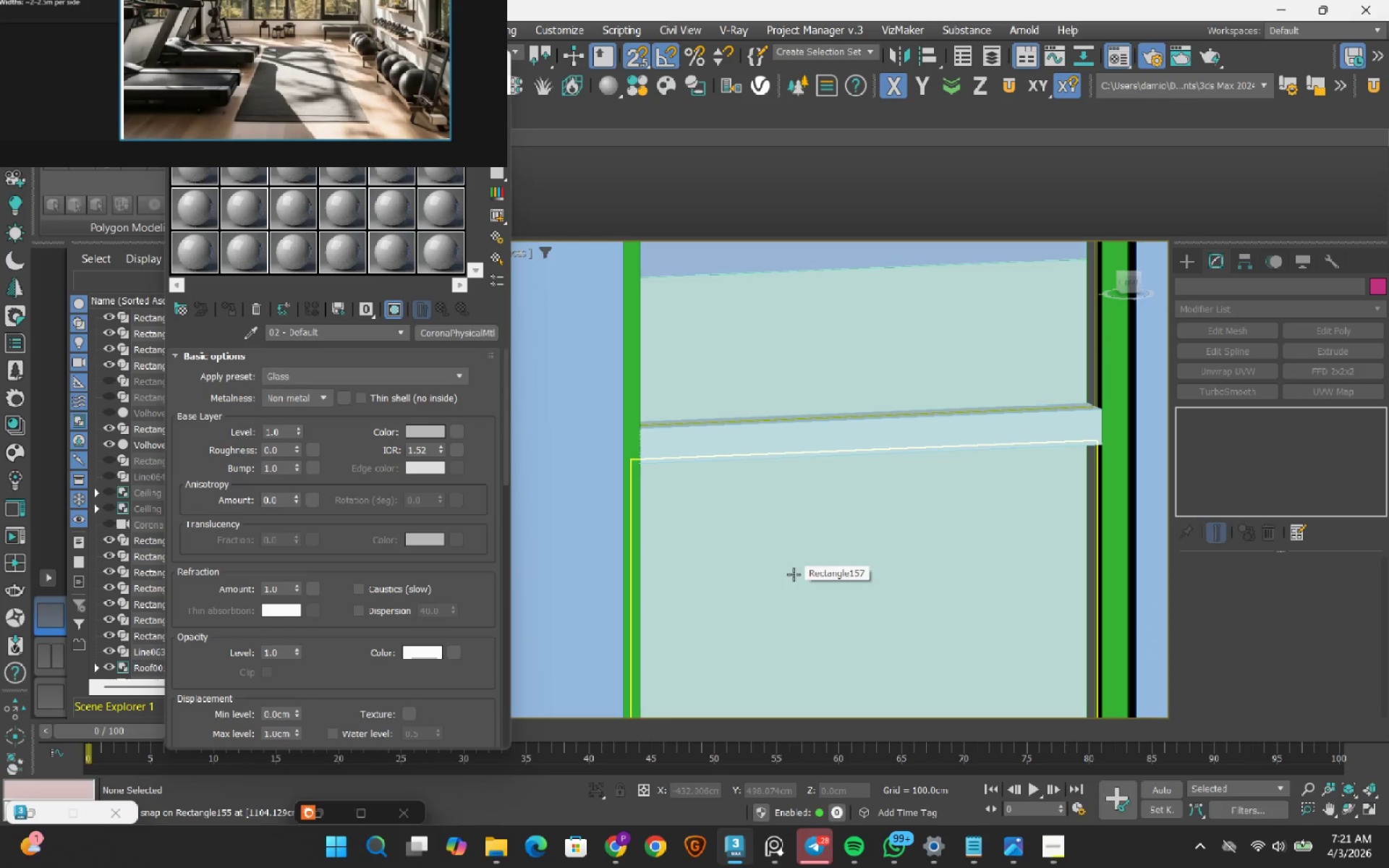 
scroll: coordinate [794, 574], scroll_direction: down, amount: 3.0
 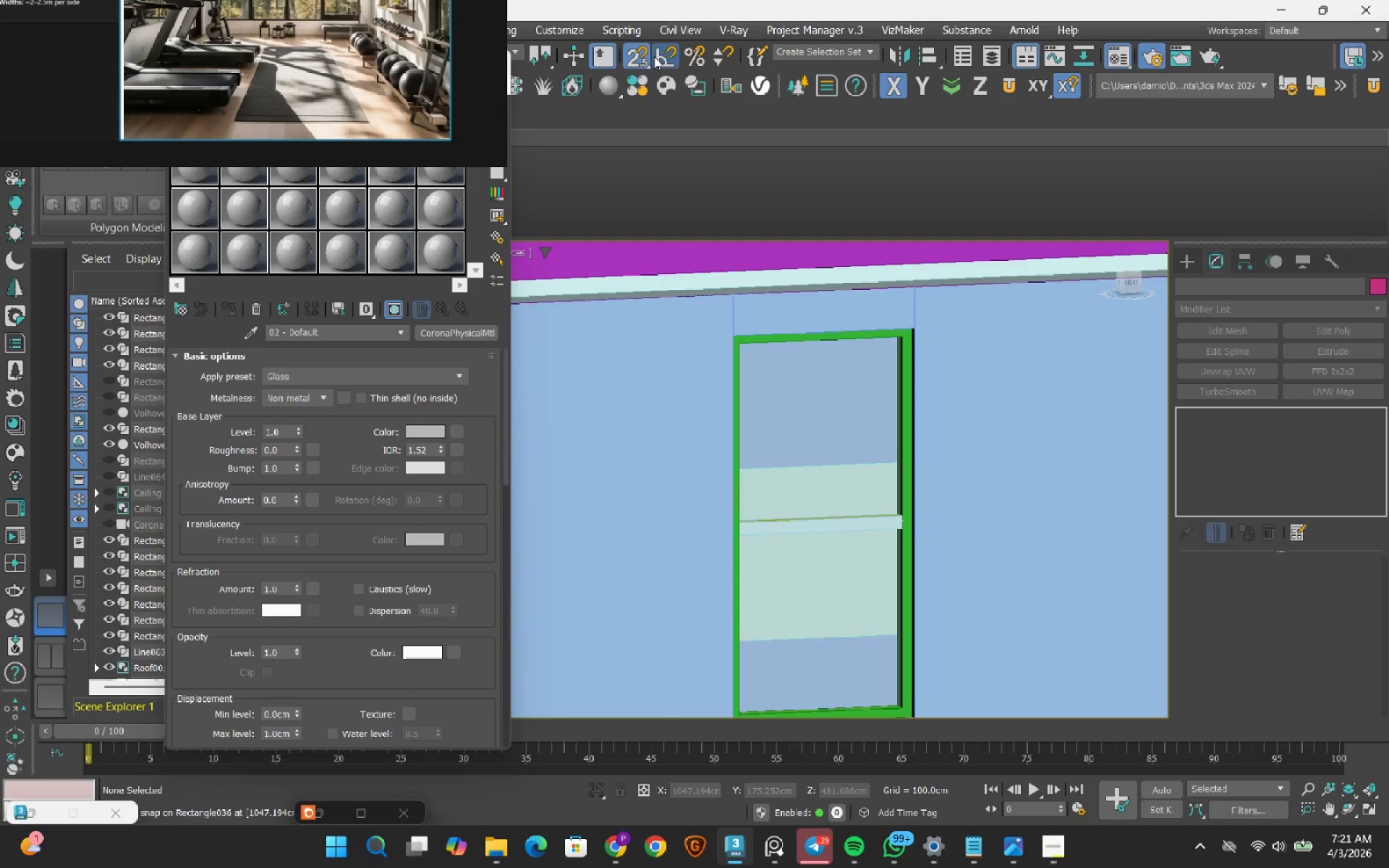 
left_click([645, 54])
 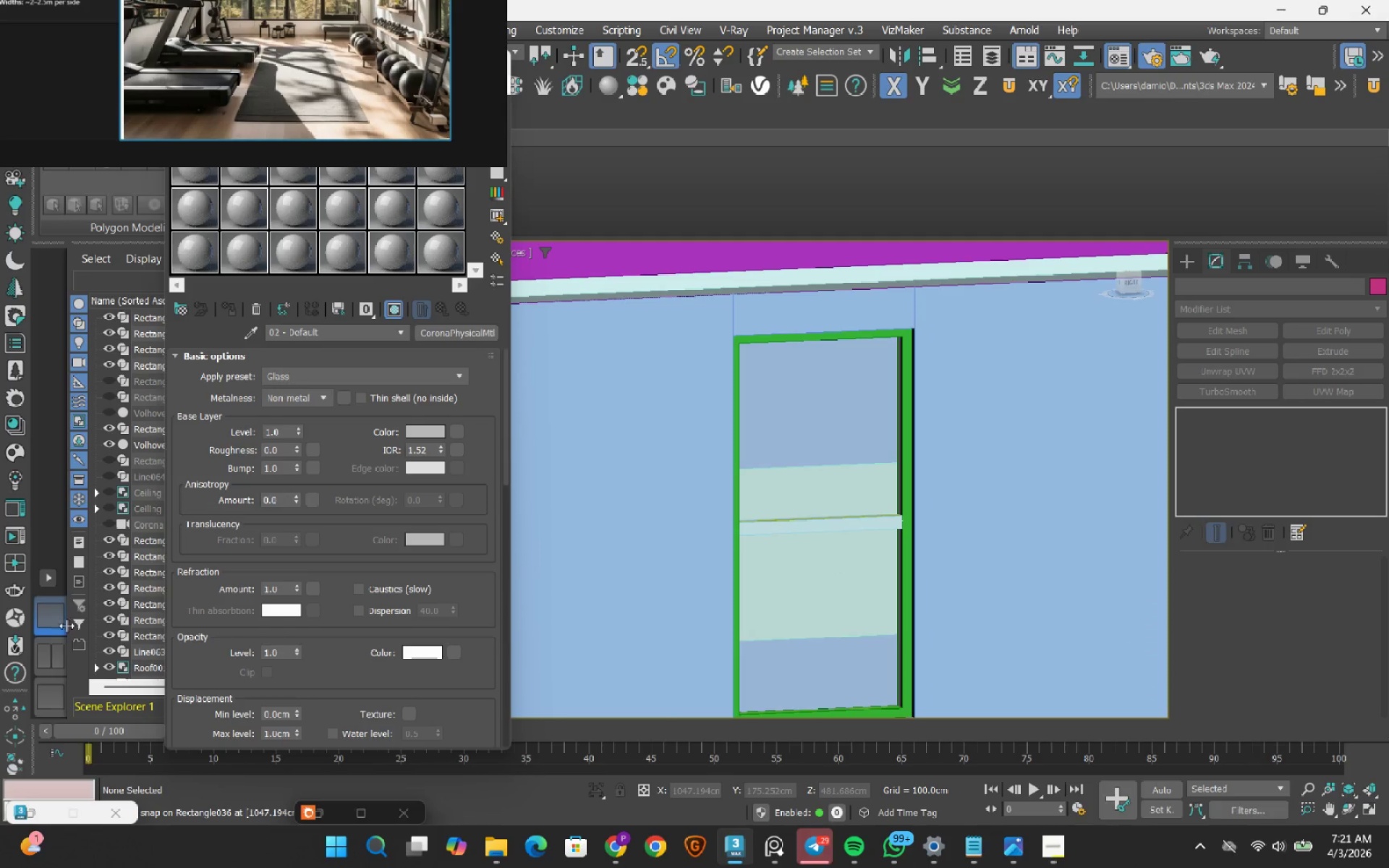 
left_click([47, 660])
 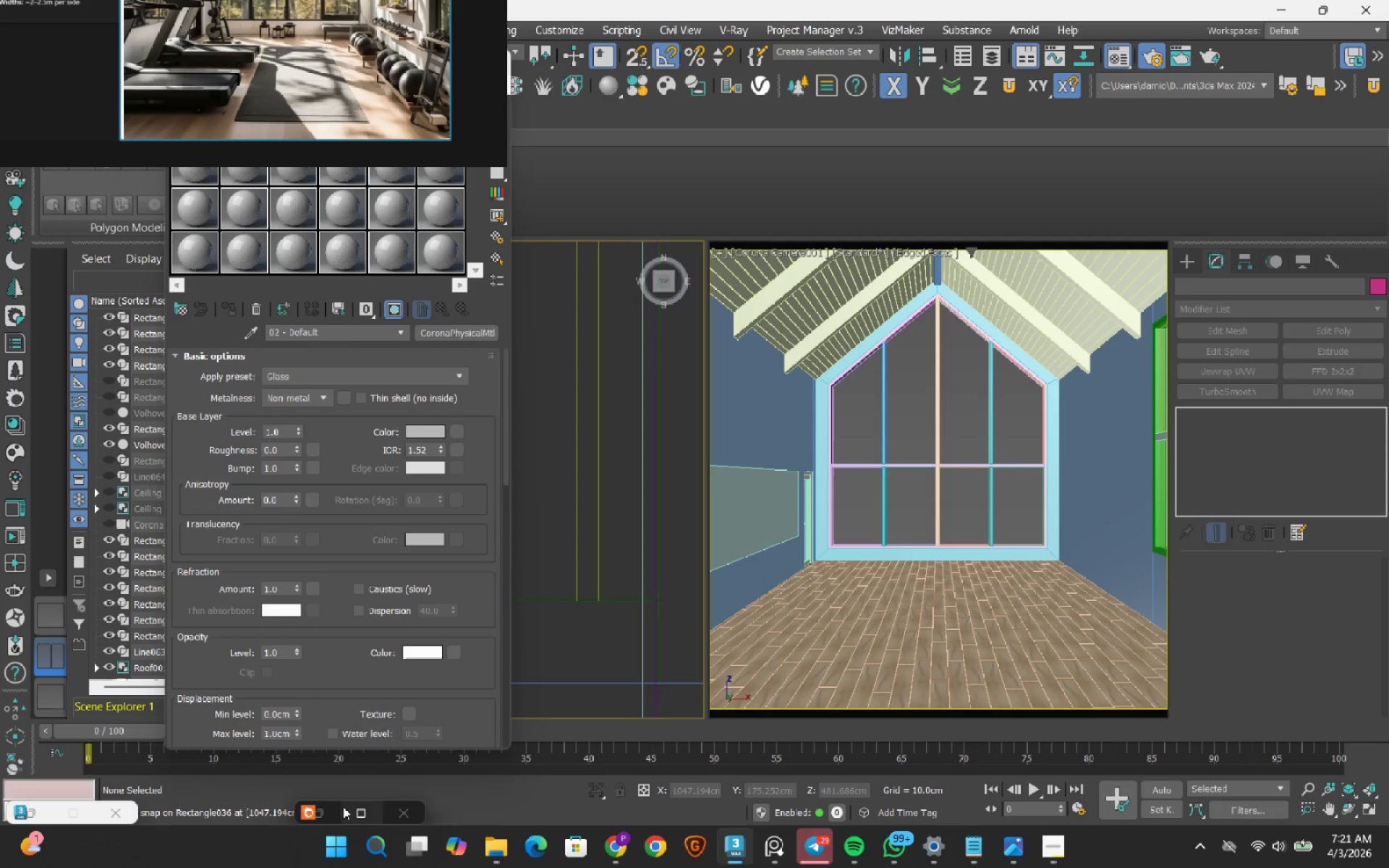 
left_click([323, 809])
 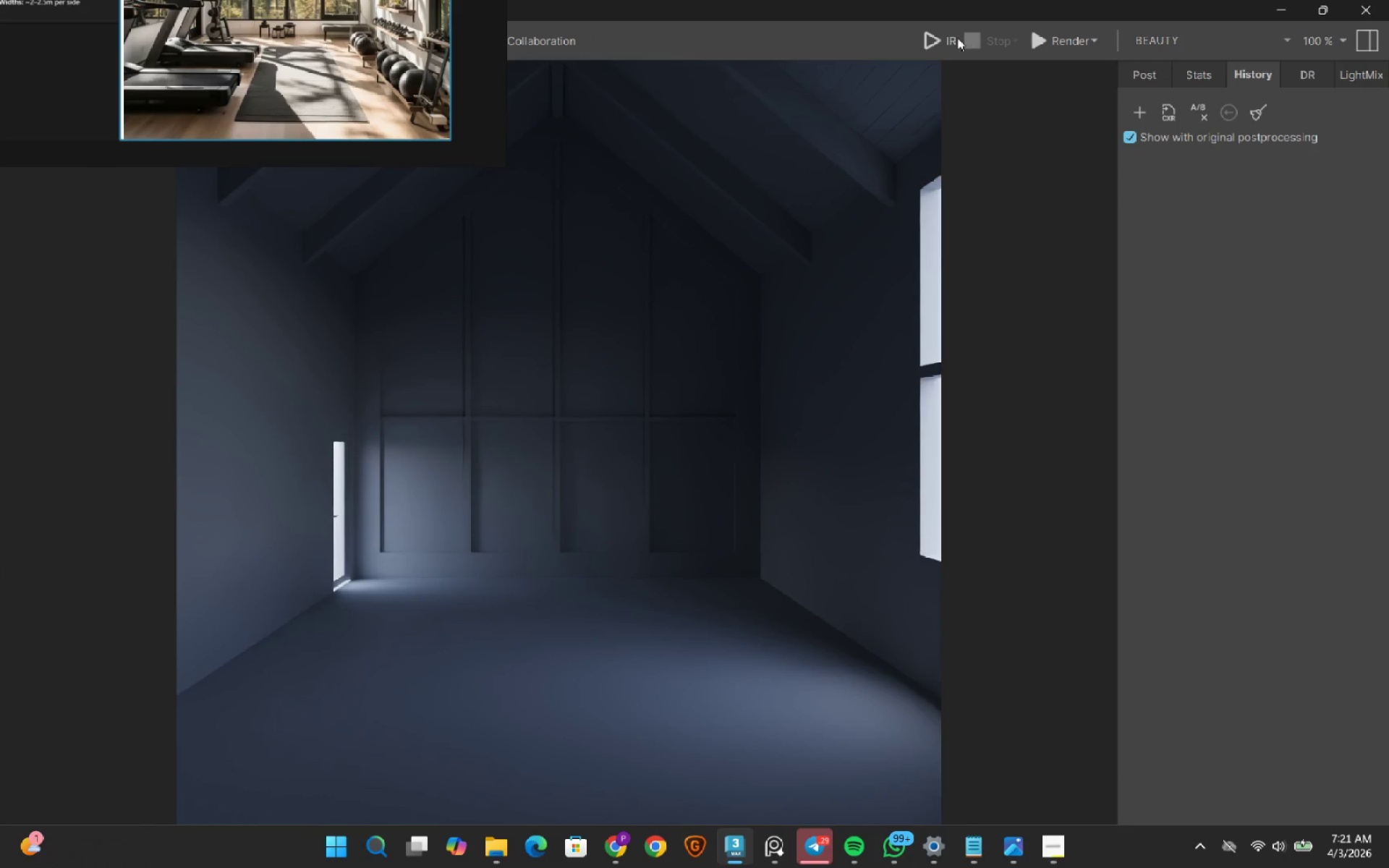 
left_click([938, 41])
 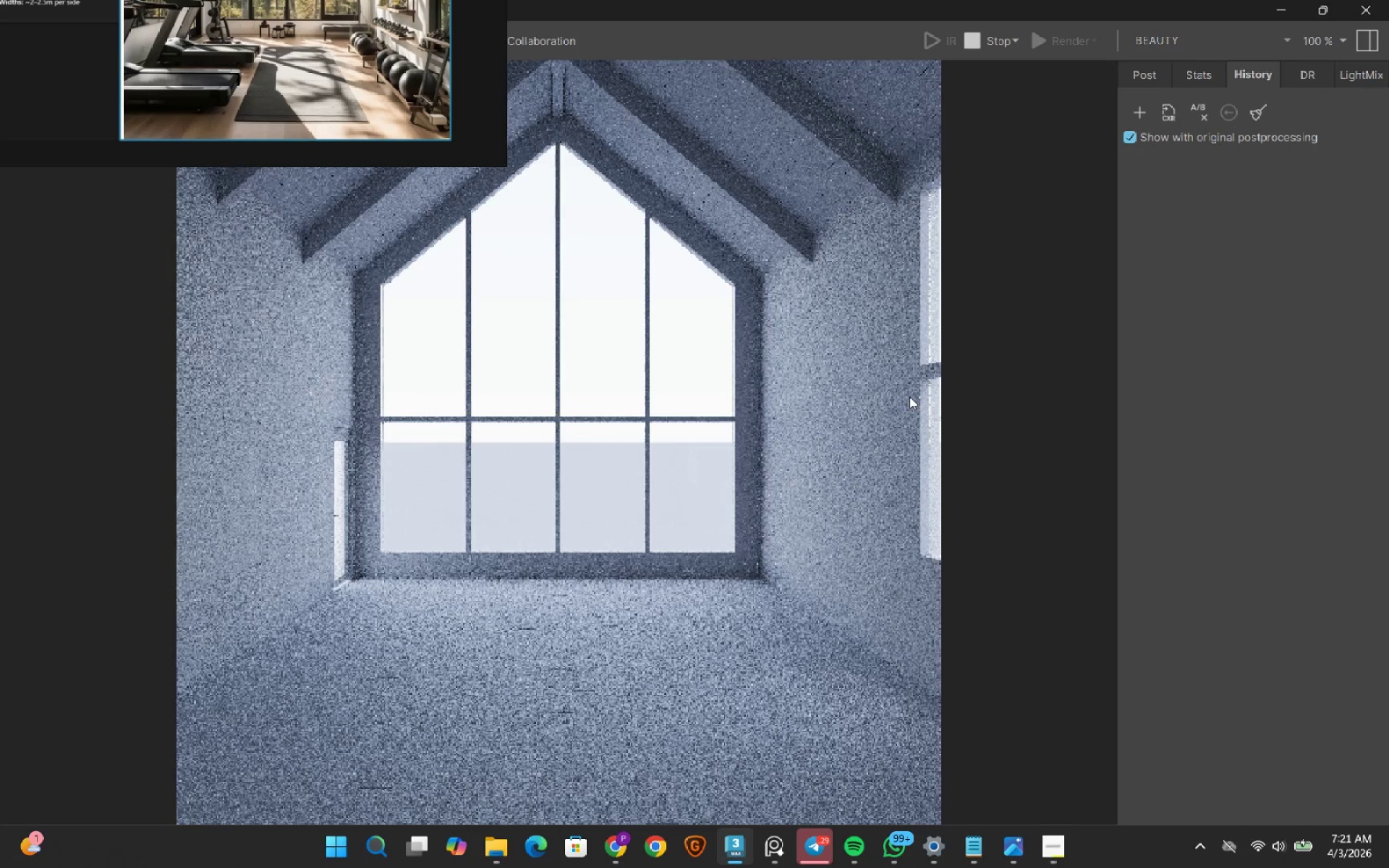 
wait(8.81)
 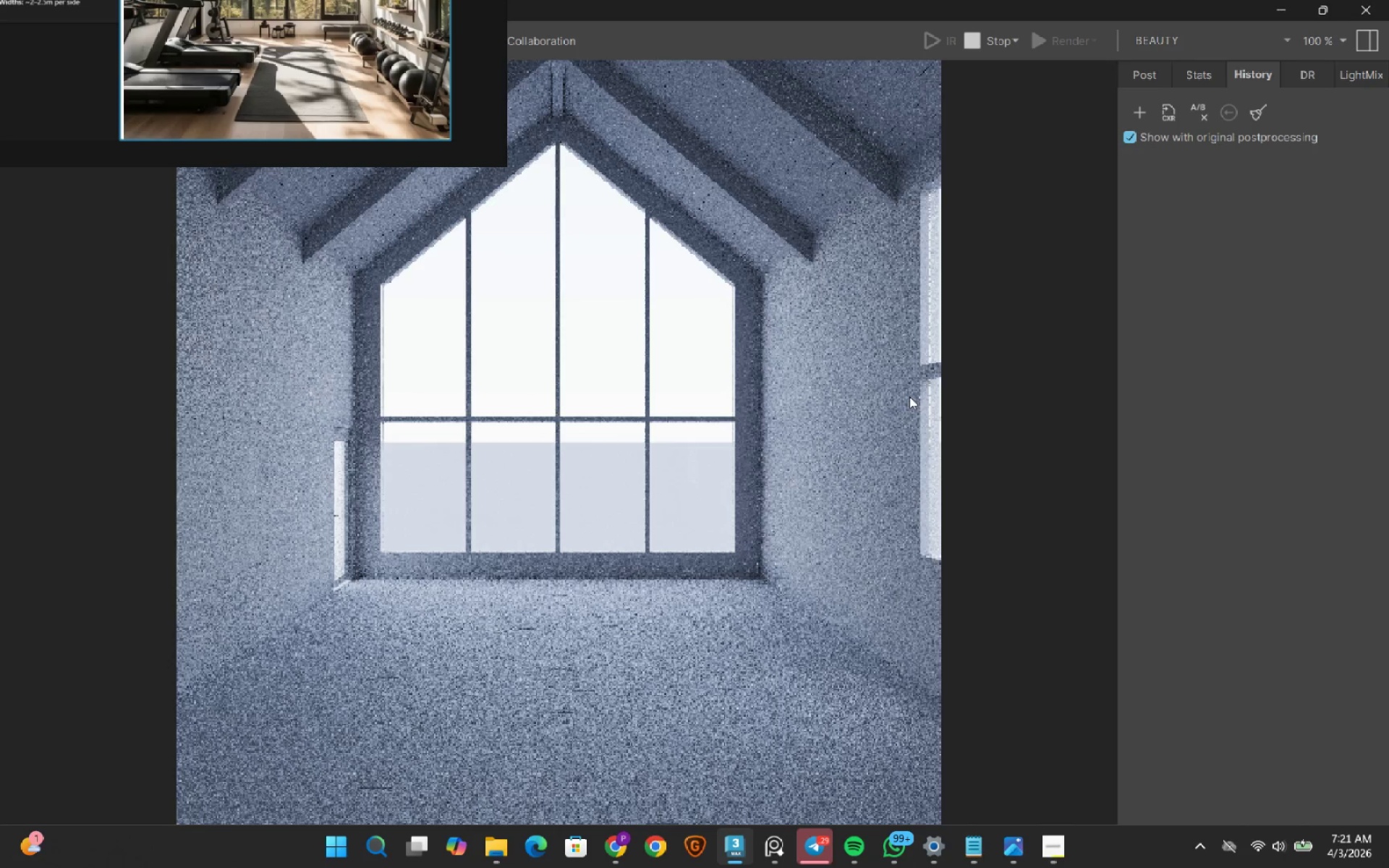 
left_click([936, 197])
 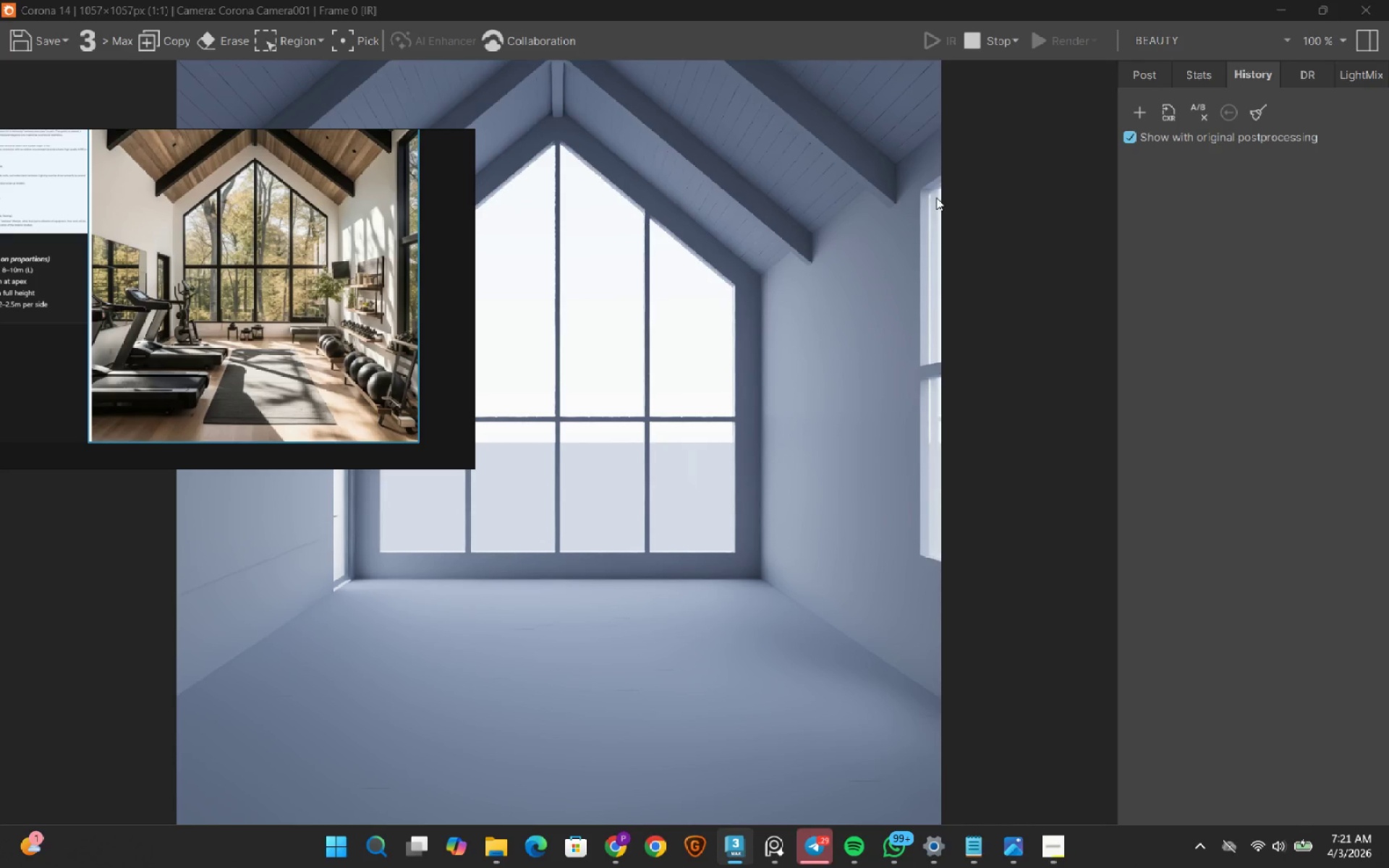 
wait(8.83)
 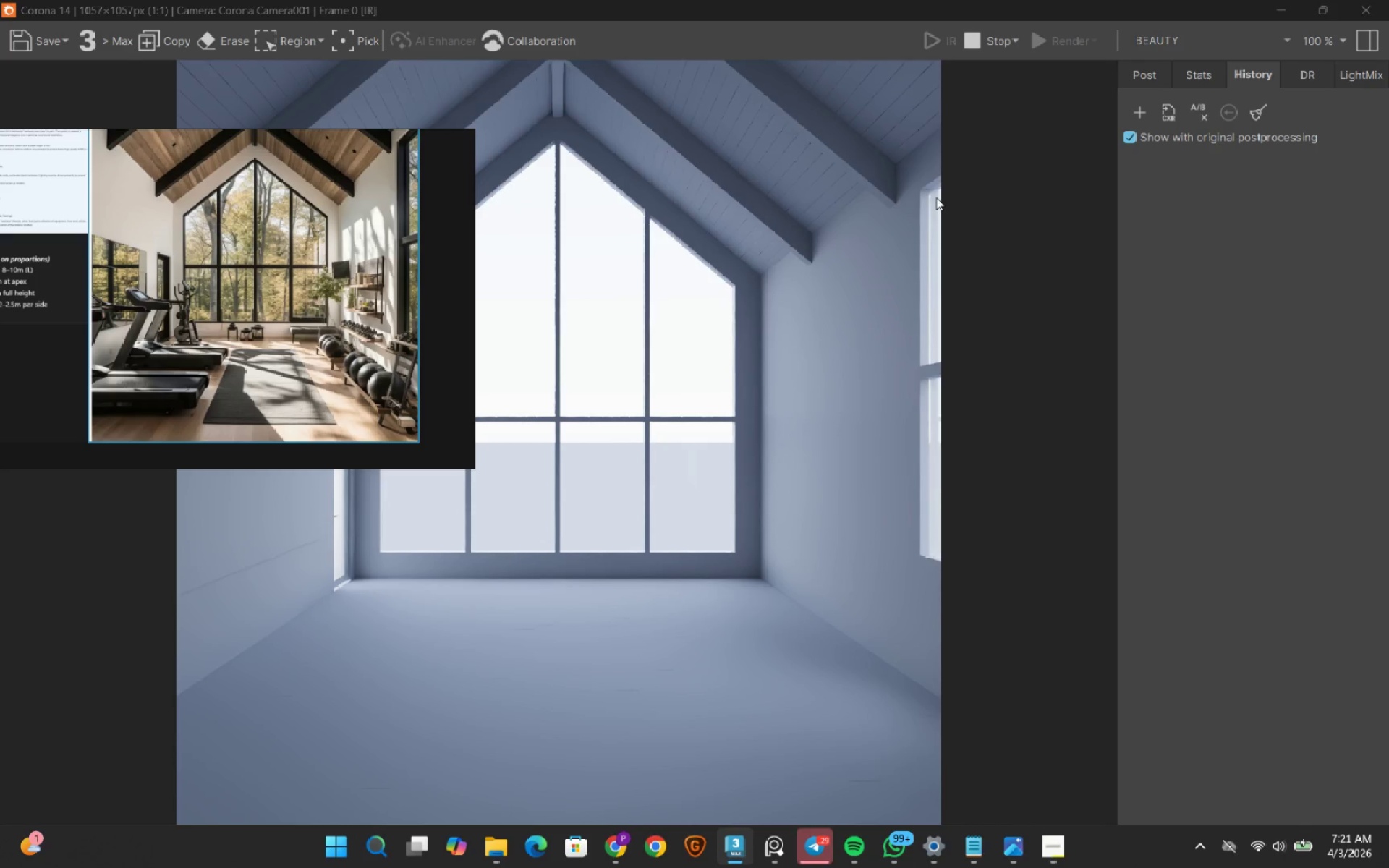 
scroll: coordinate [928, 273], scroll_direction: up, amount: 2.0
 